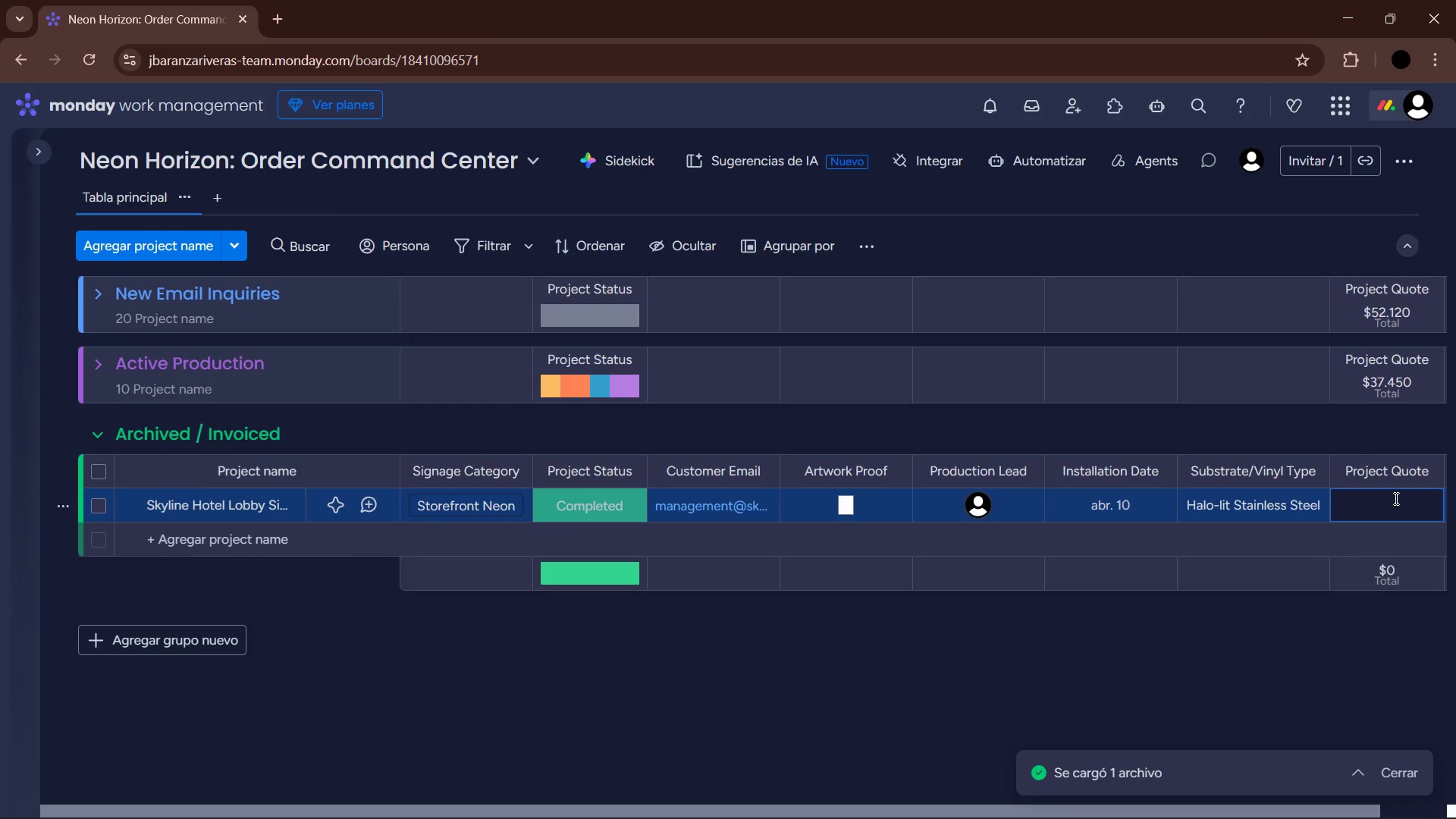 
key(Numpad8)
 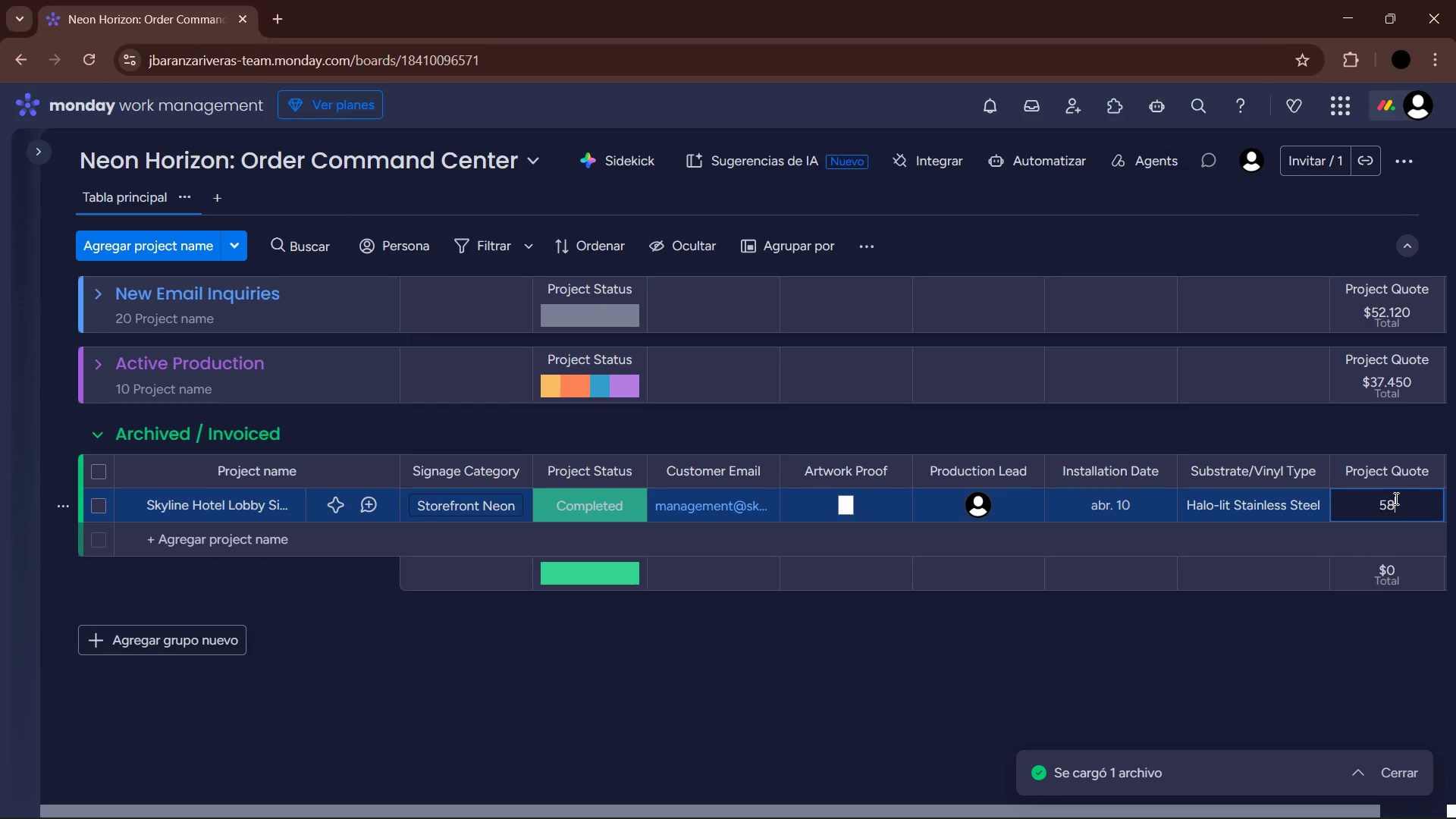 
key(Numpad0)
 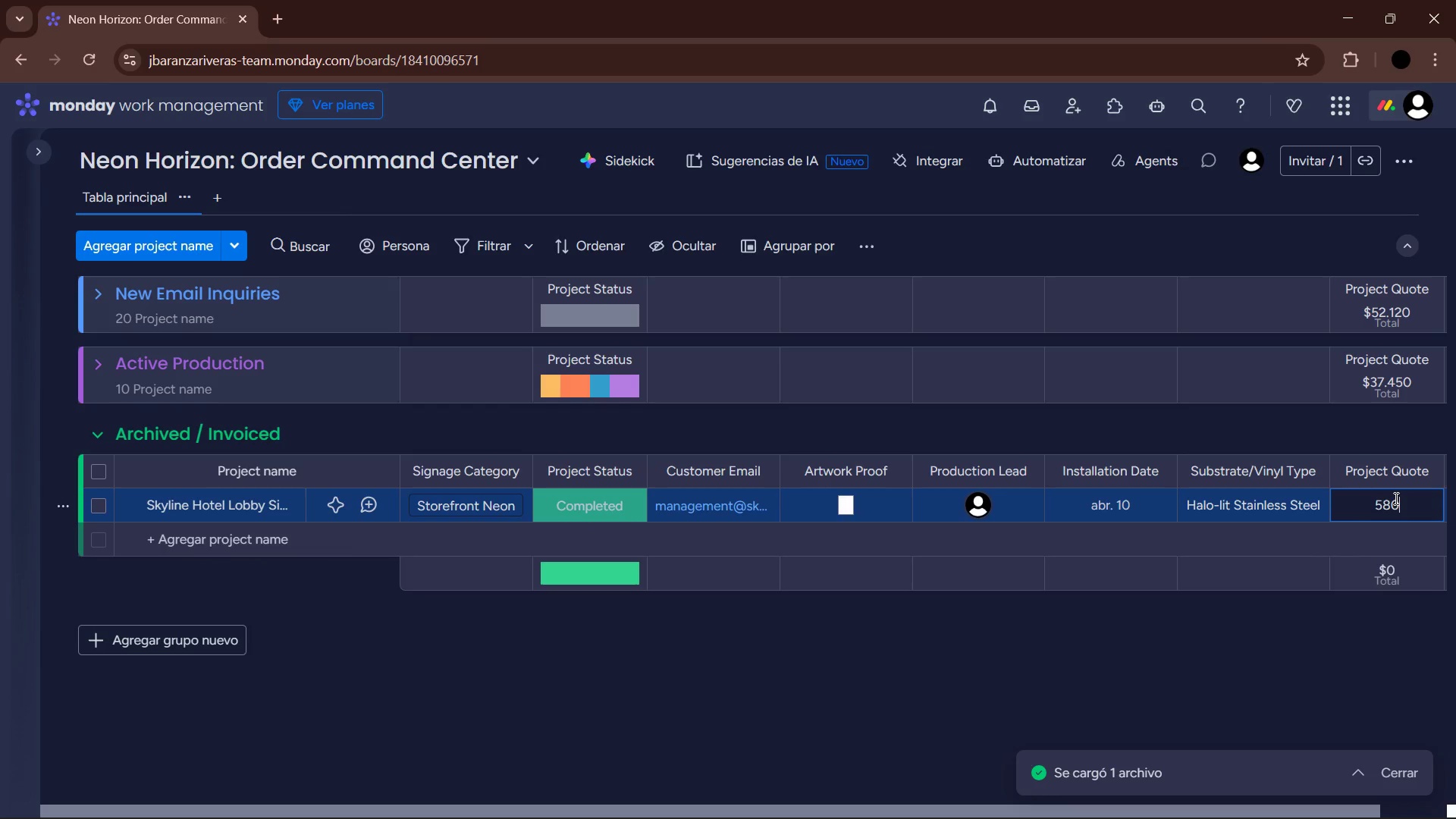 
key(Numpad0)
 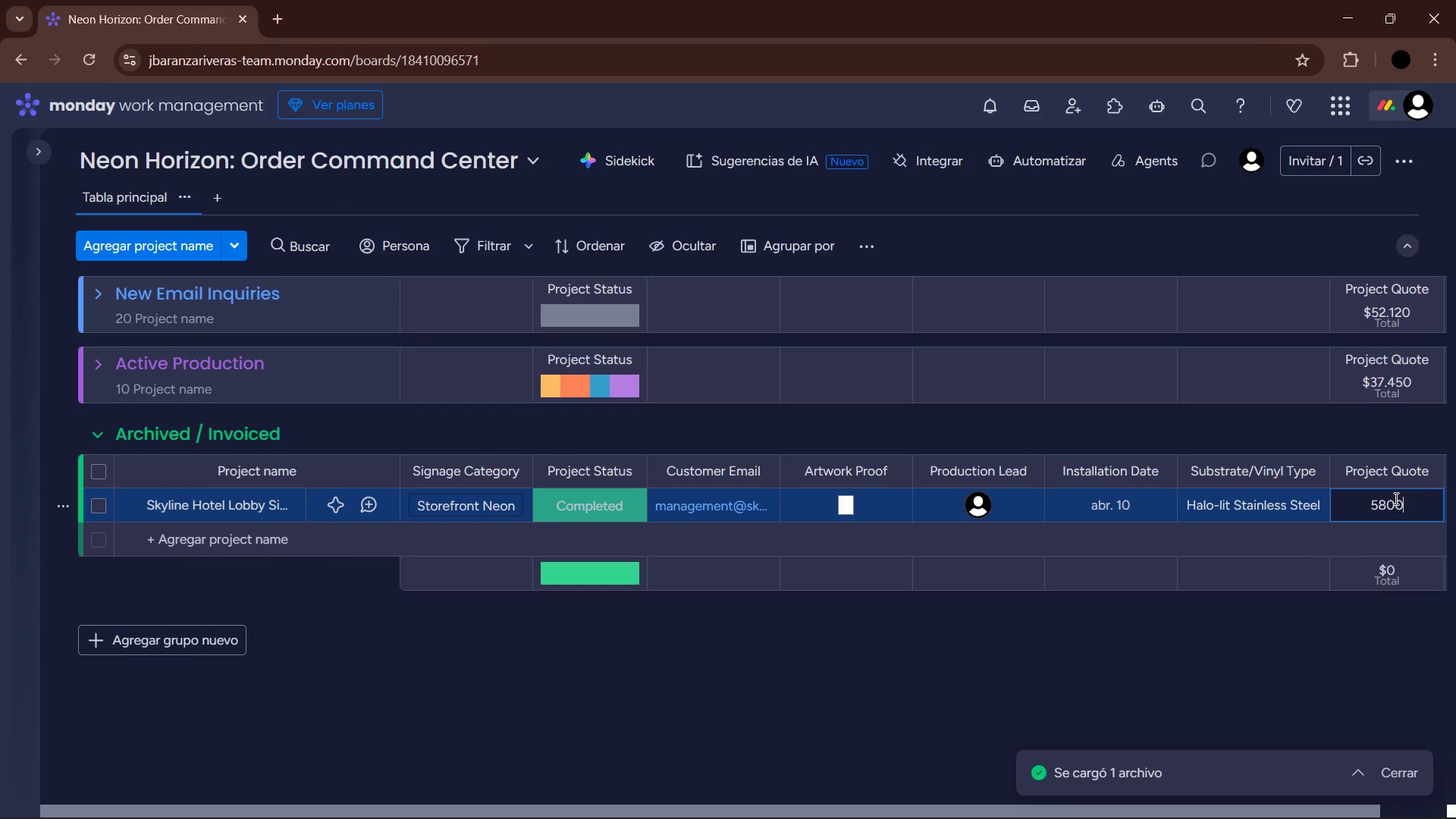 
key(Enter)
 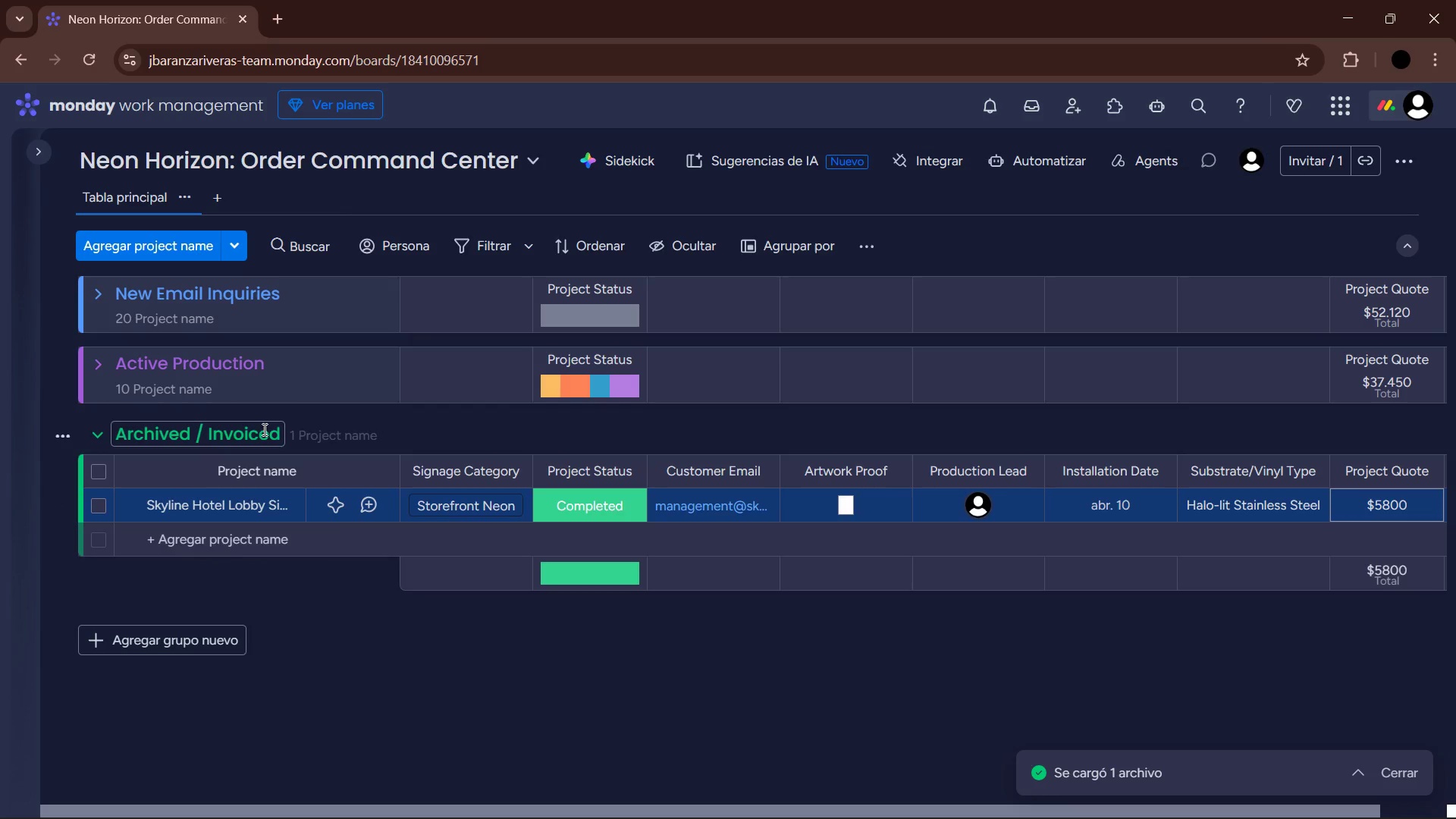 
left_click([268, 534])
 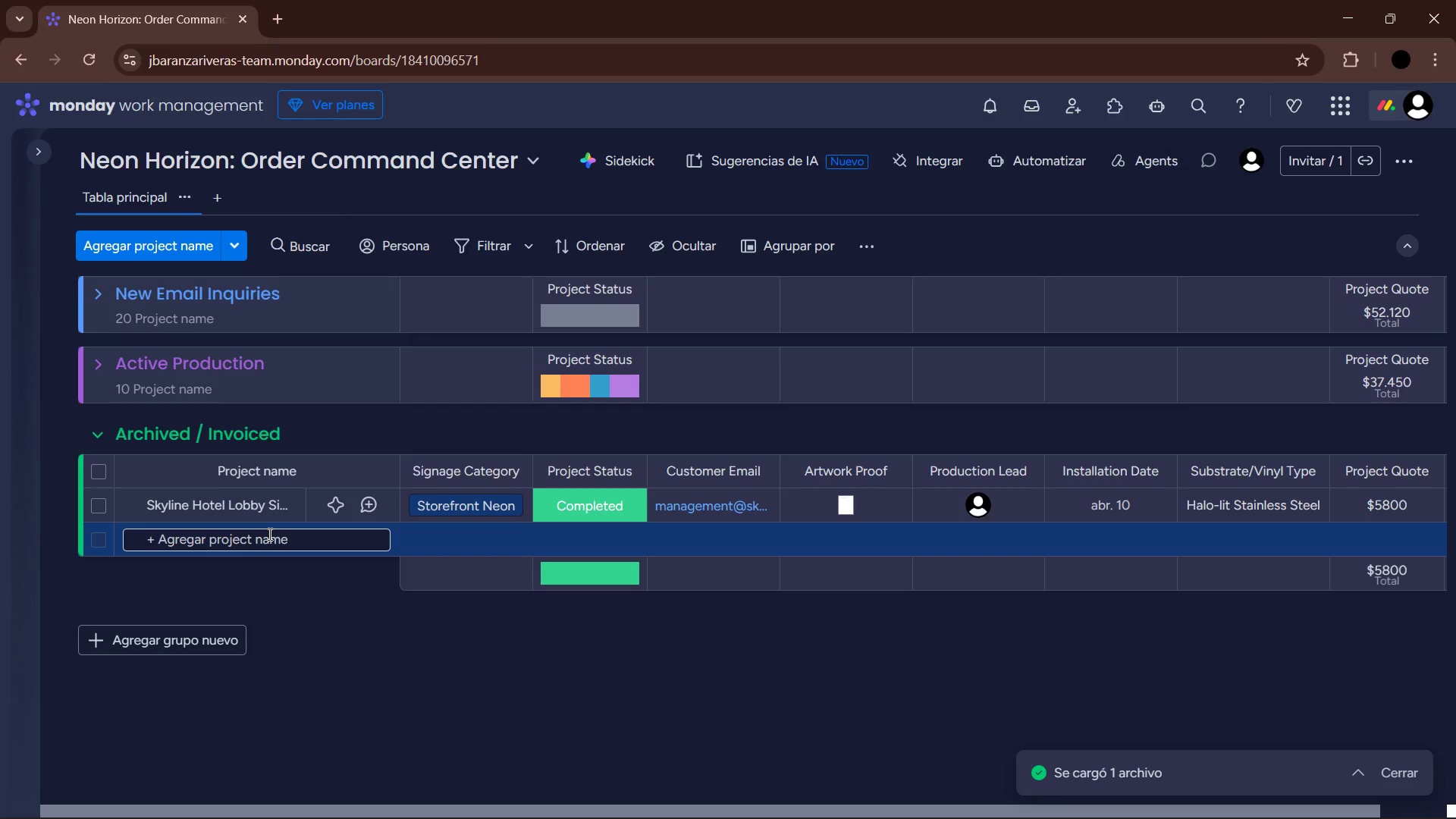 
type(Pizza Palace Window Neon)
 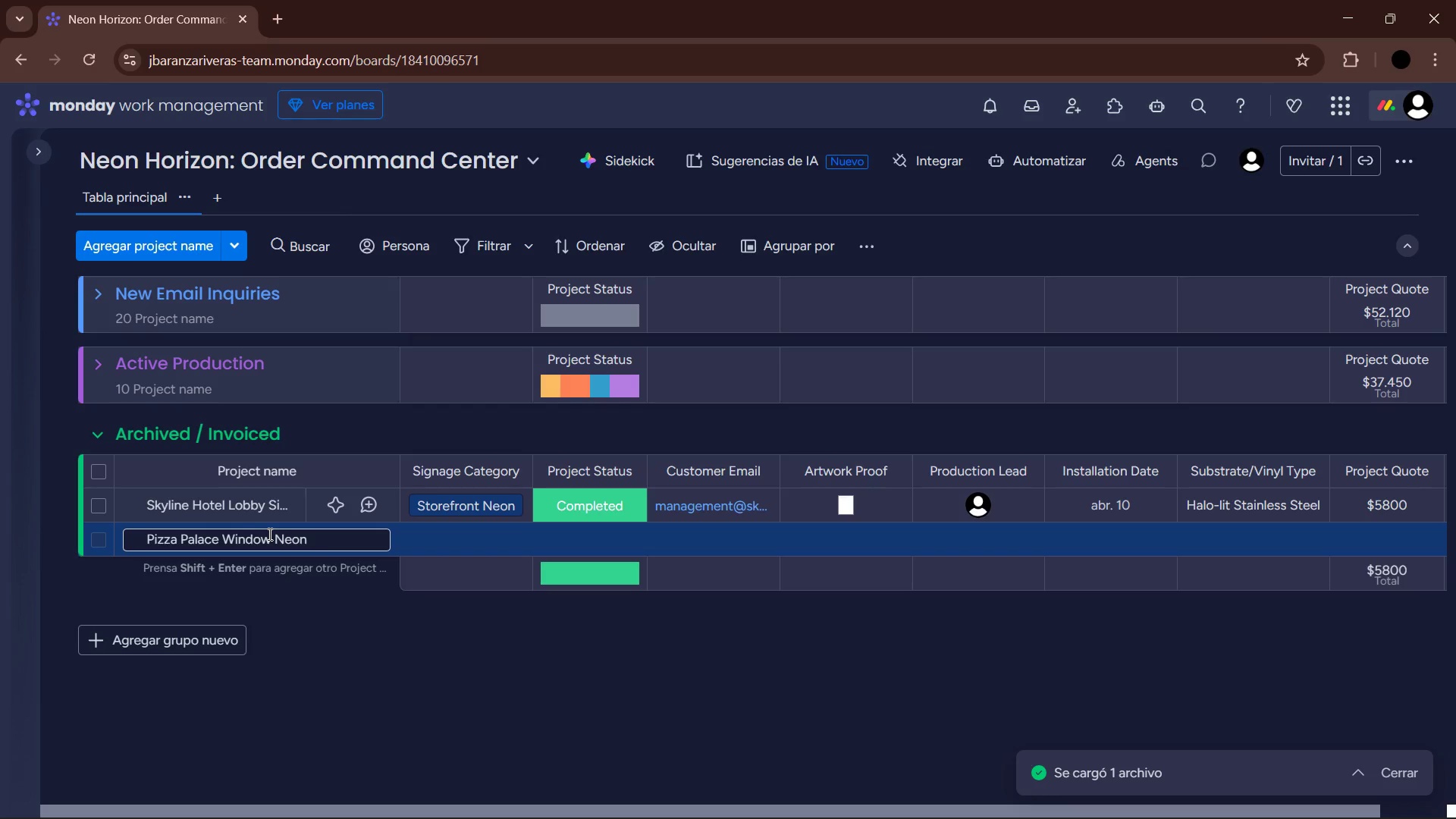 
key(Enter)
 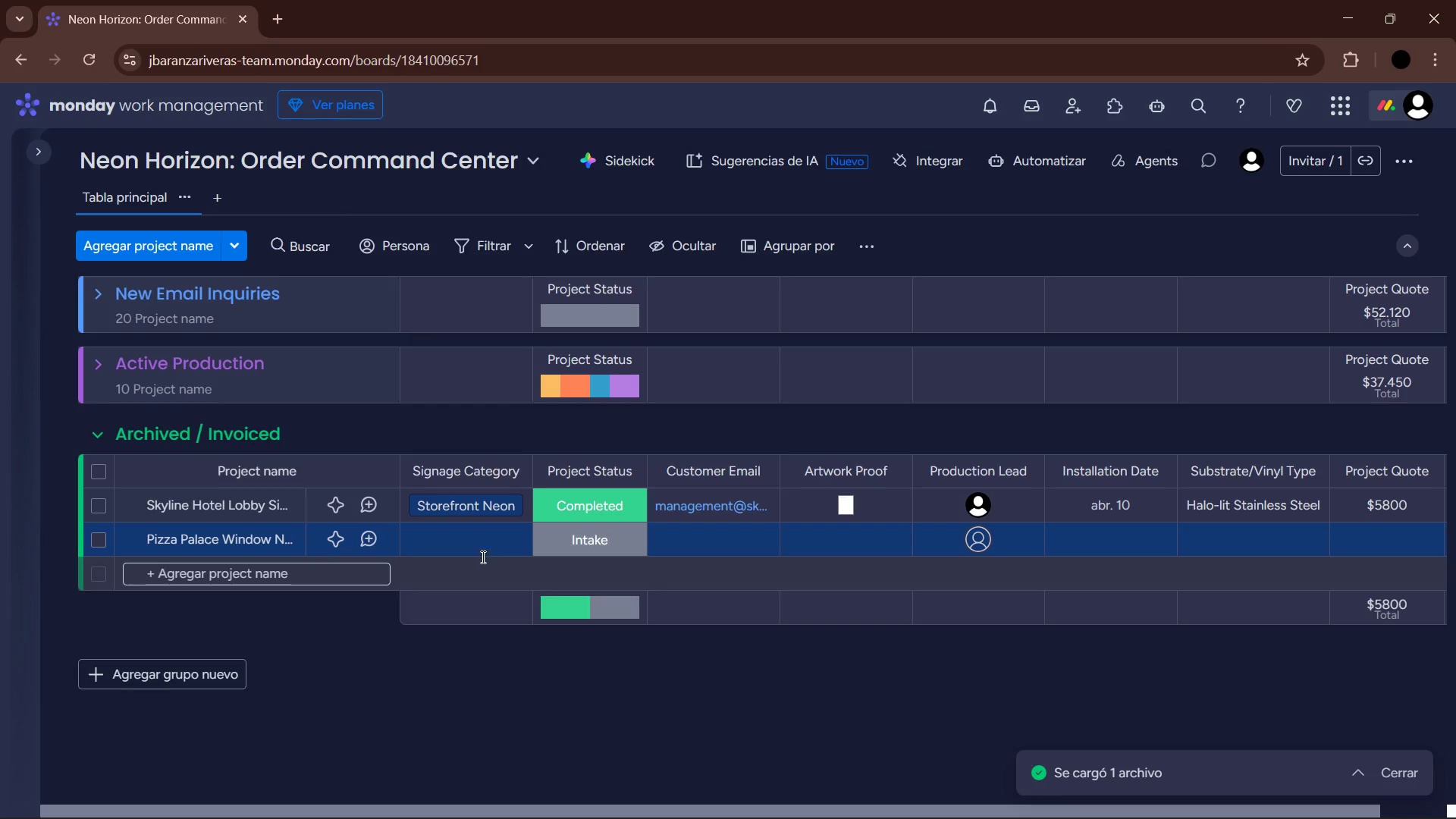 
left_click([466, 541])
 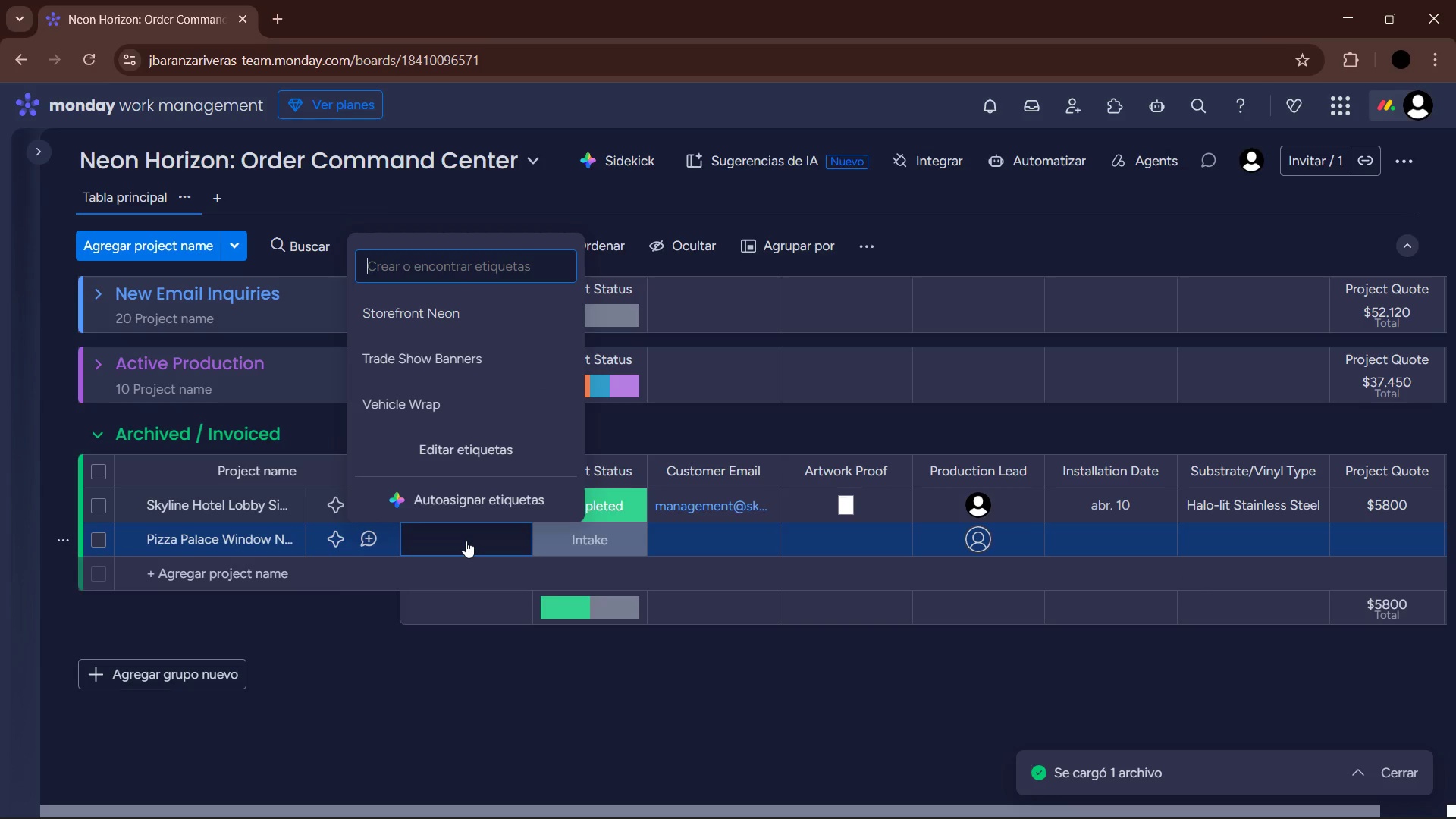 
left_click([460, 320])
 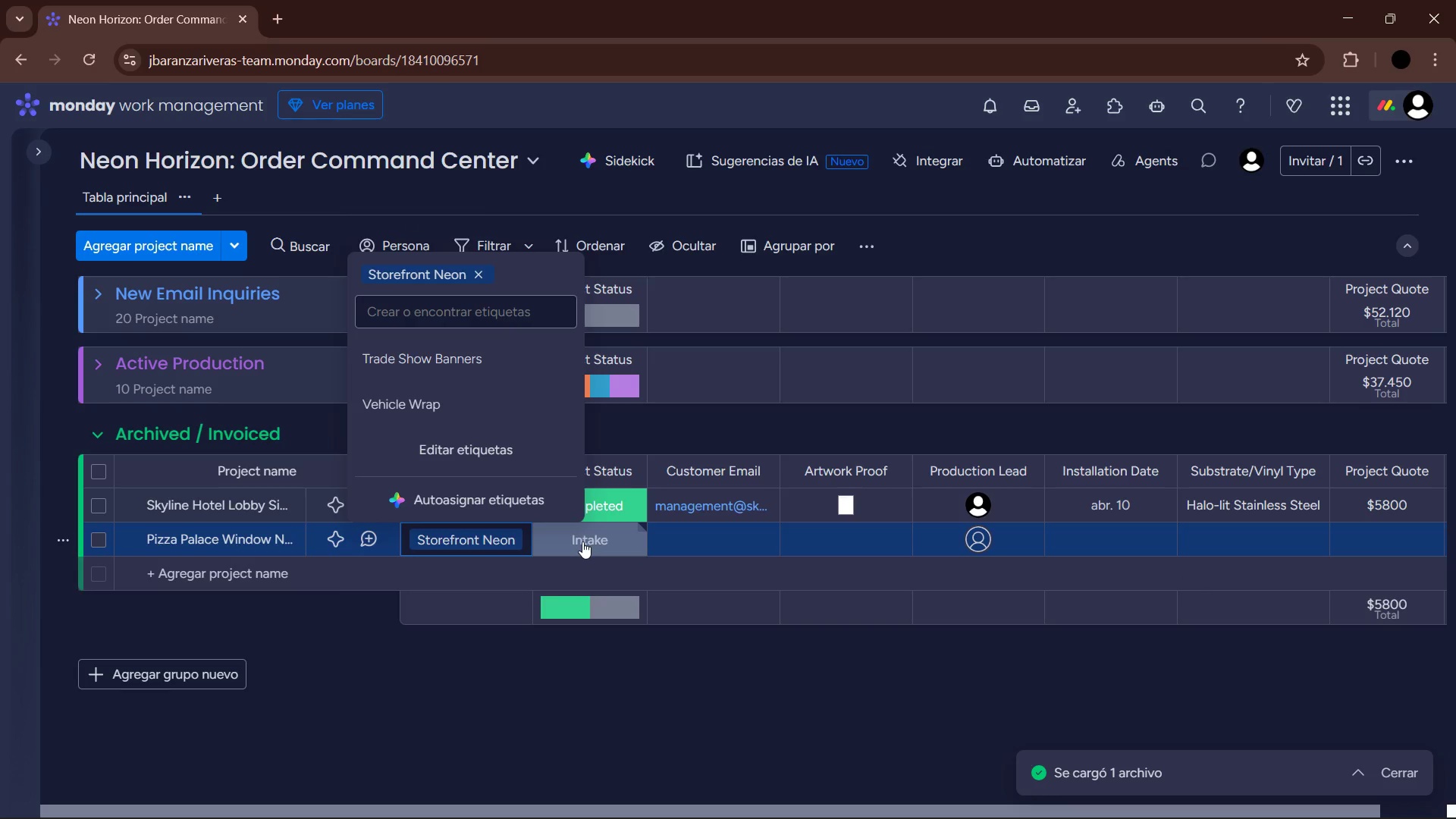 
left_click([582, 541])
 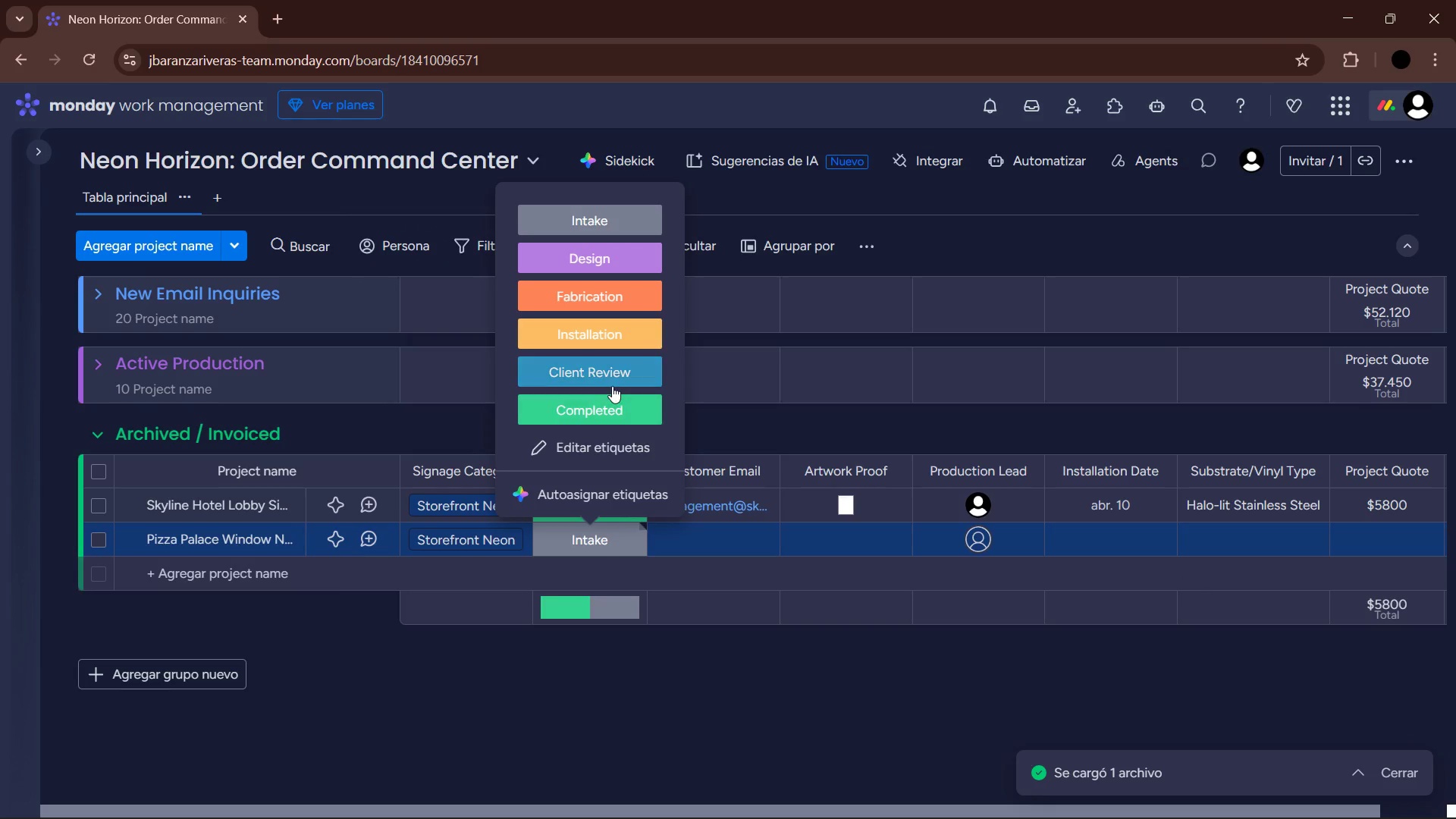 
left_click([617, 406])
 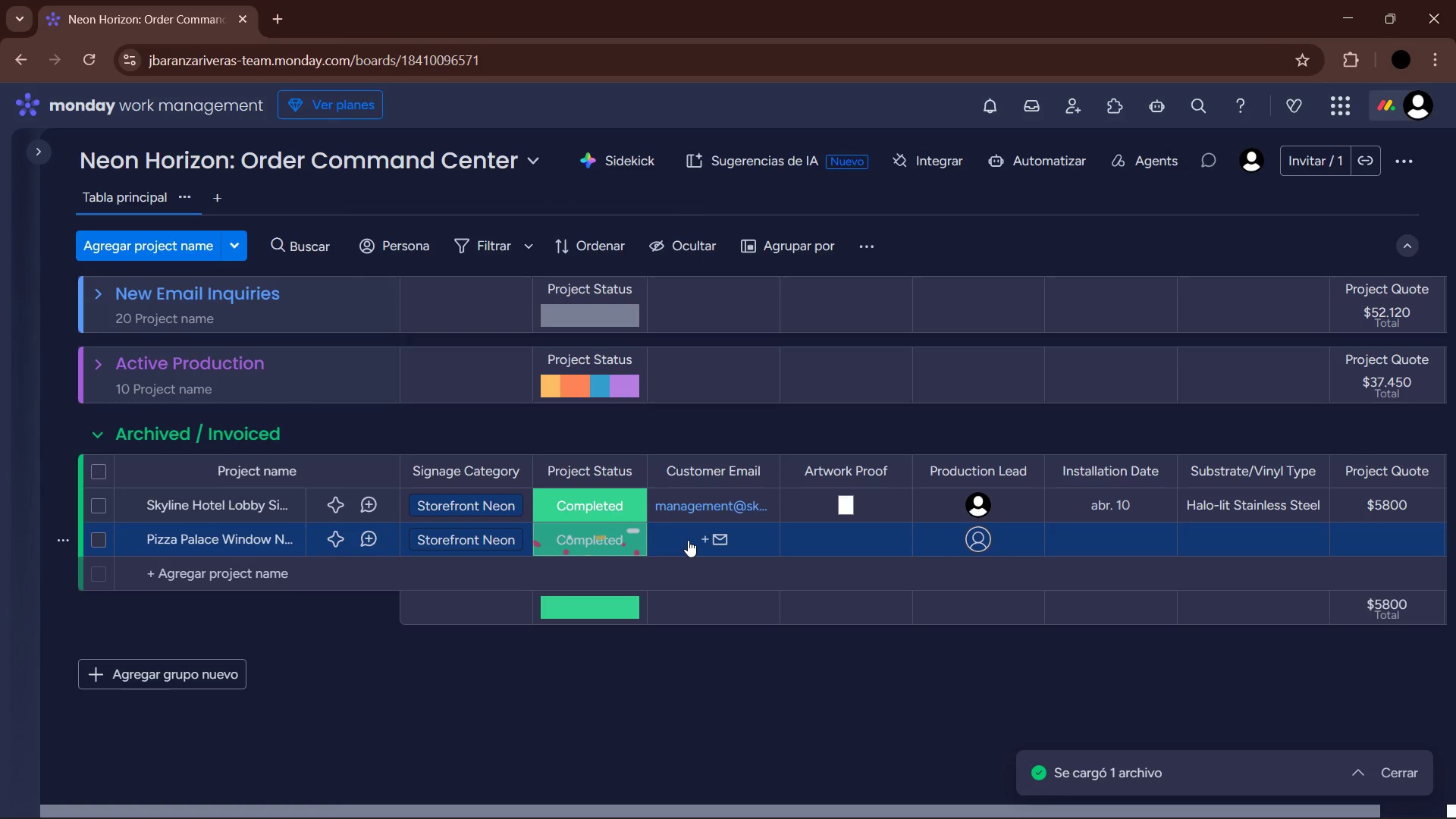 
left_click([688, 540])
 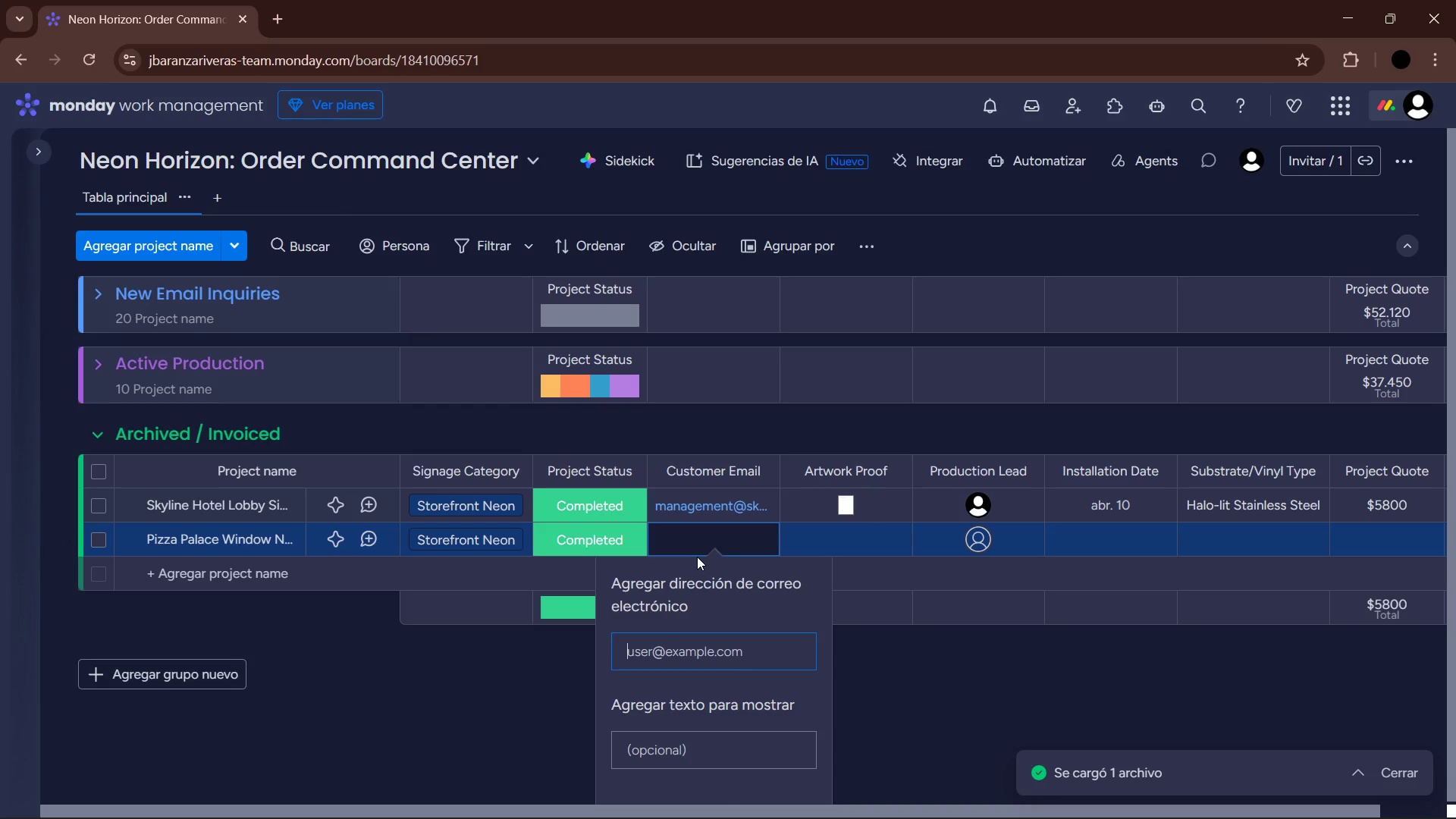 
type(orders)
 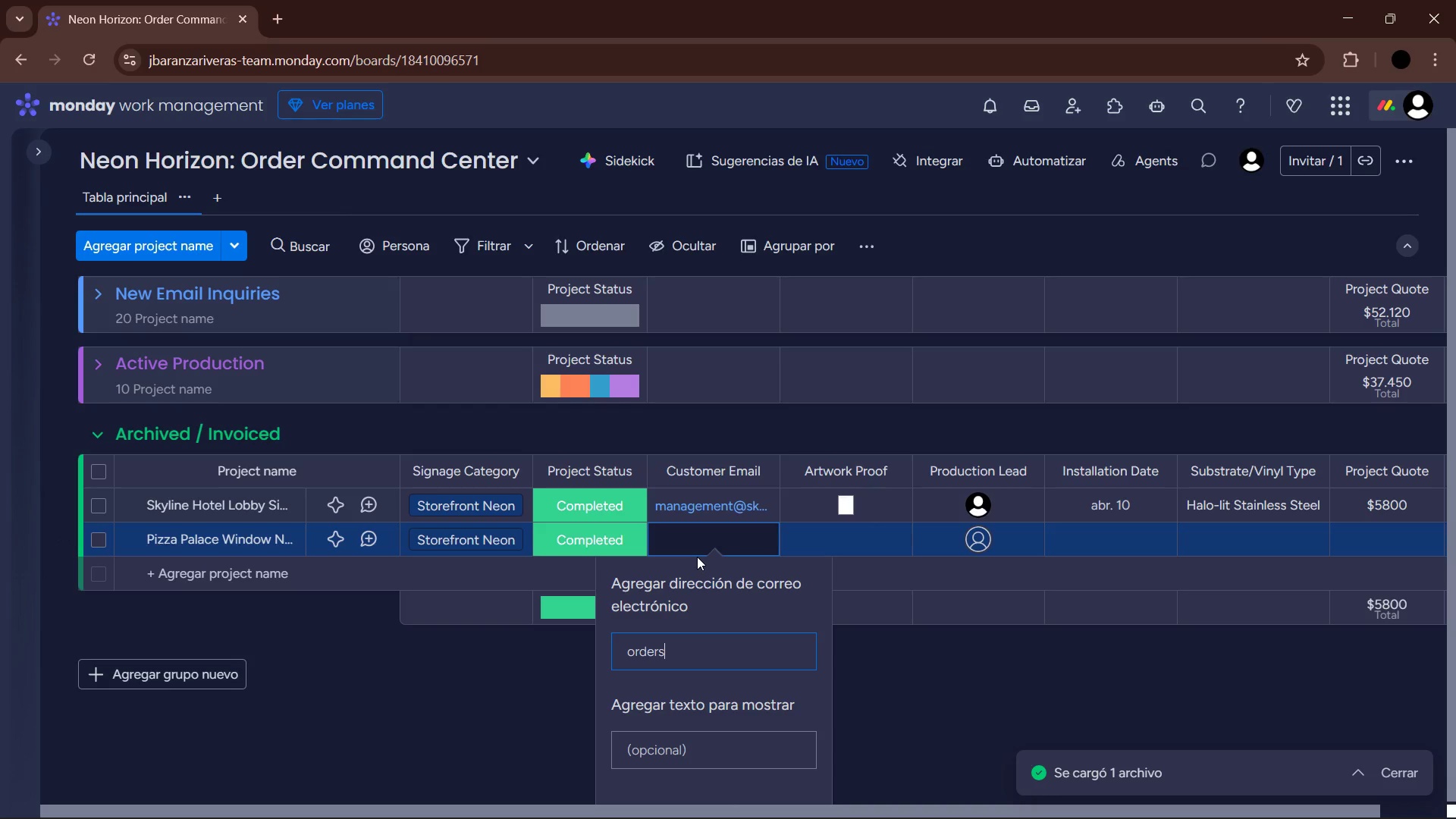 
key(Alt+Control+Q)
 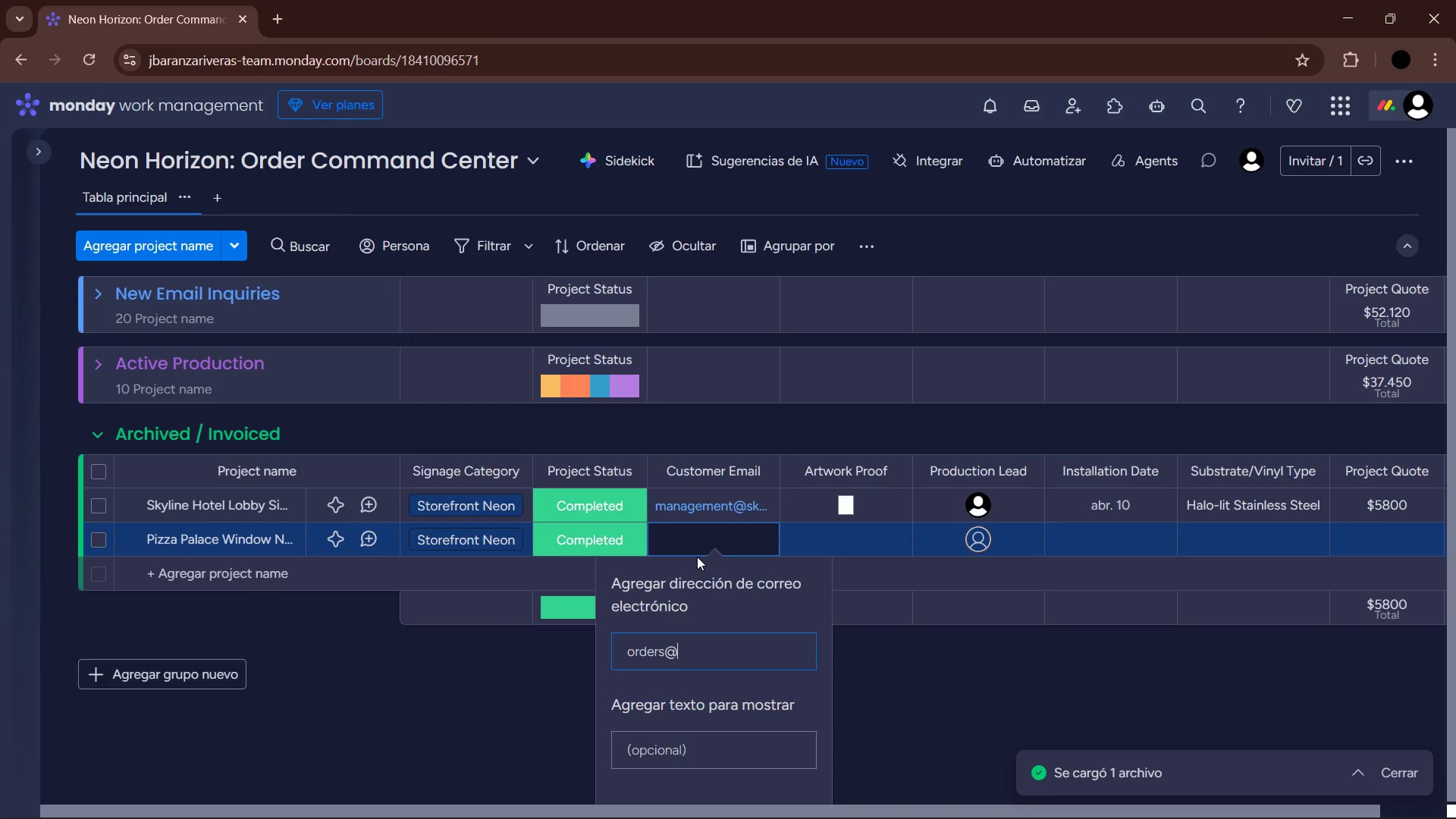 
type(pizzapalace.net)
 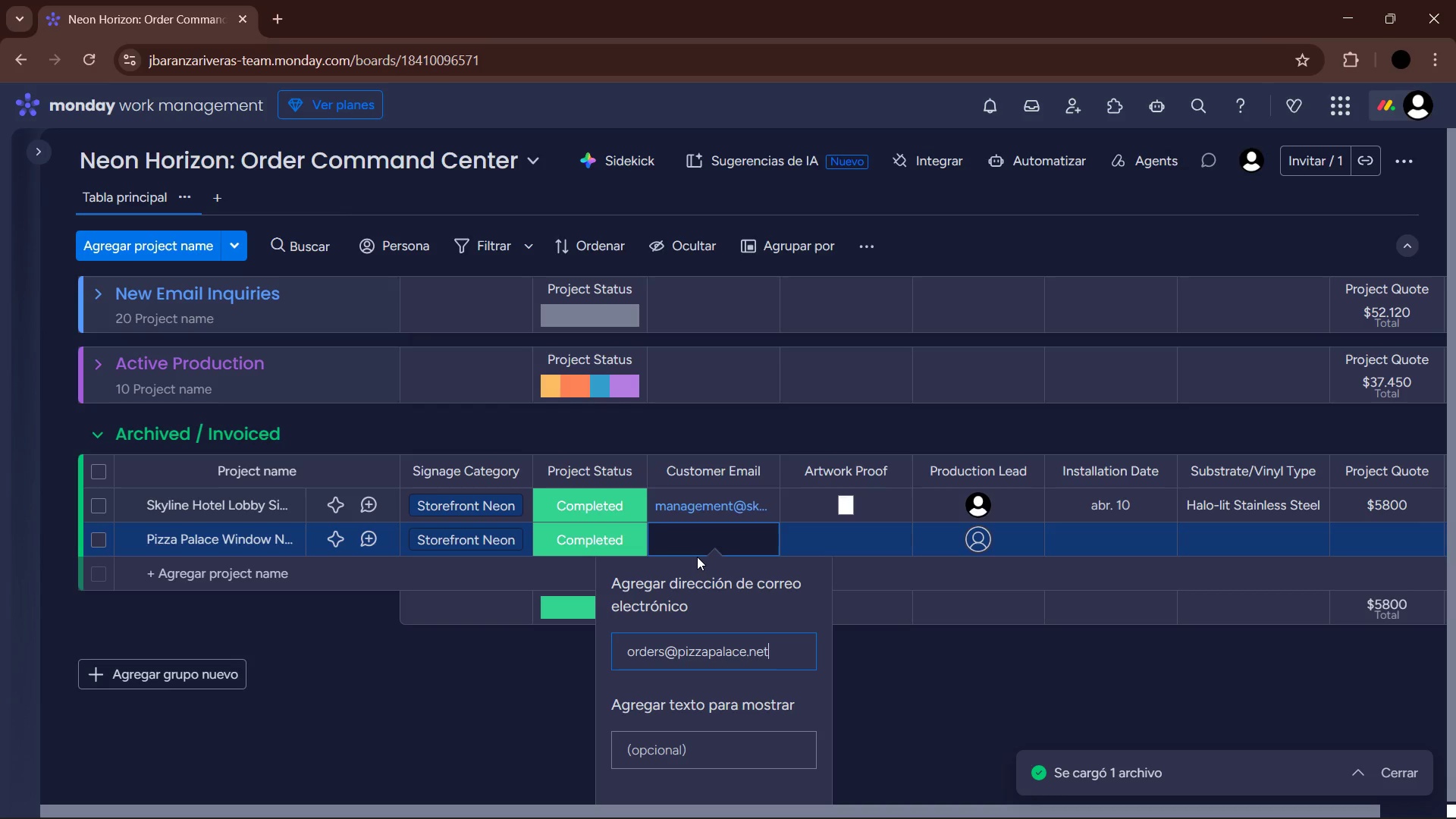 
key(Enter)
 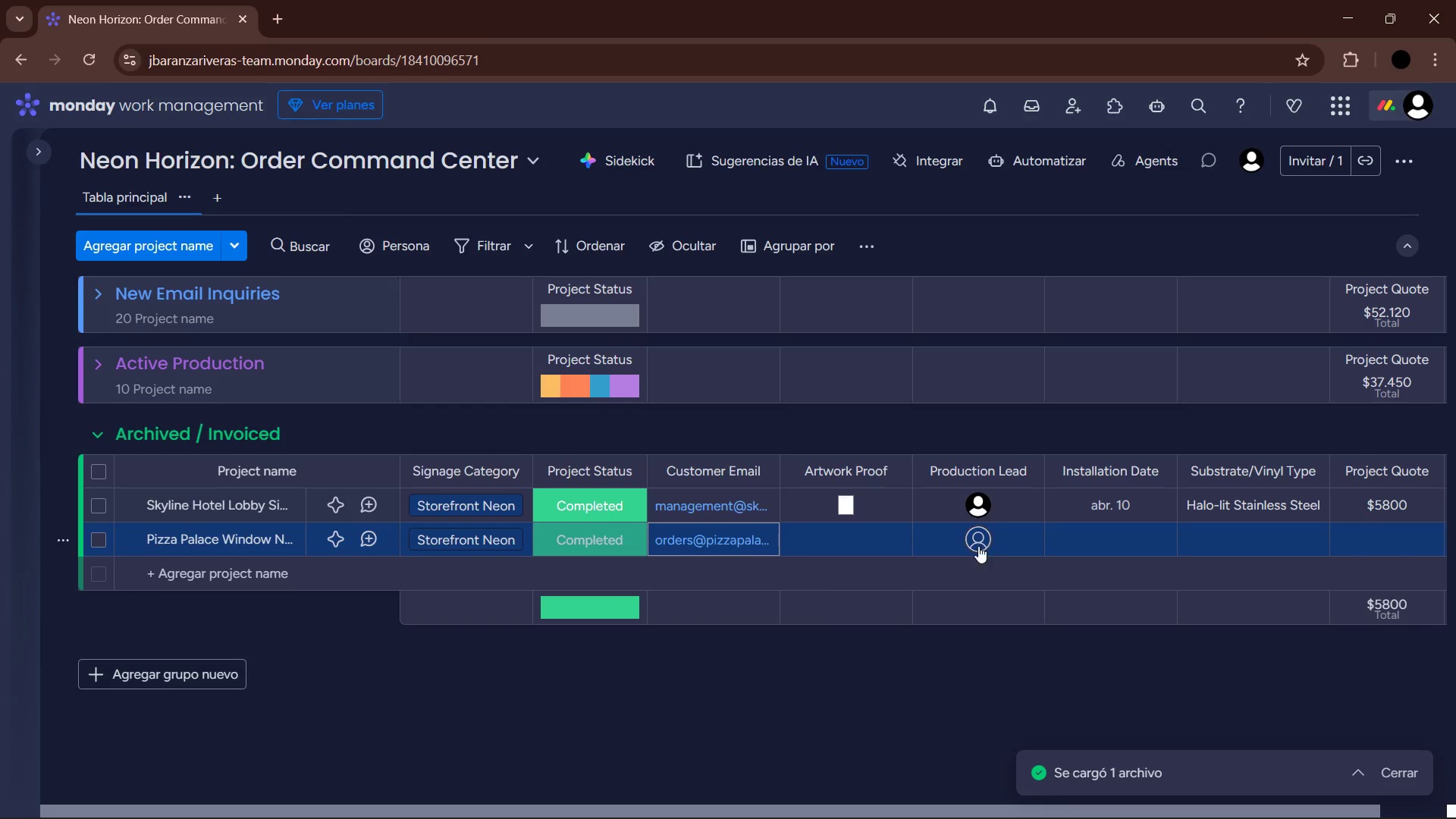 
left_click([836, 540])
 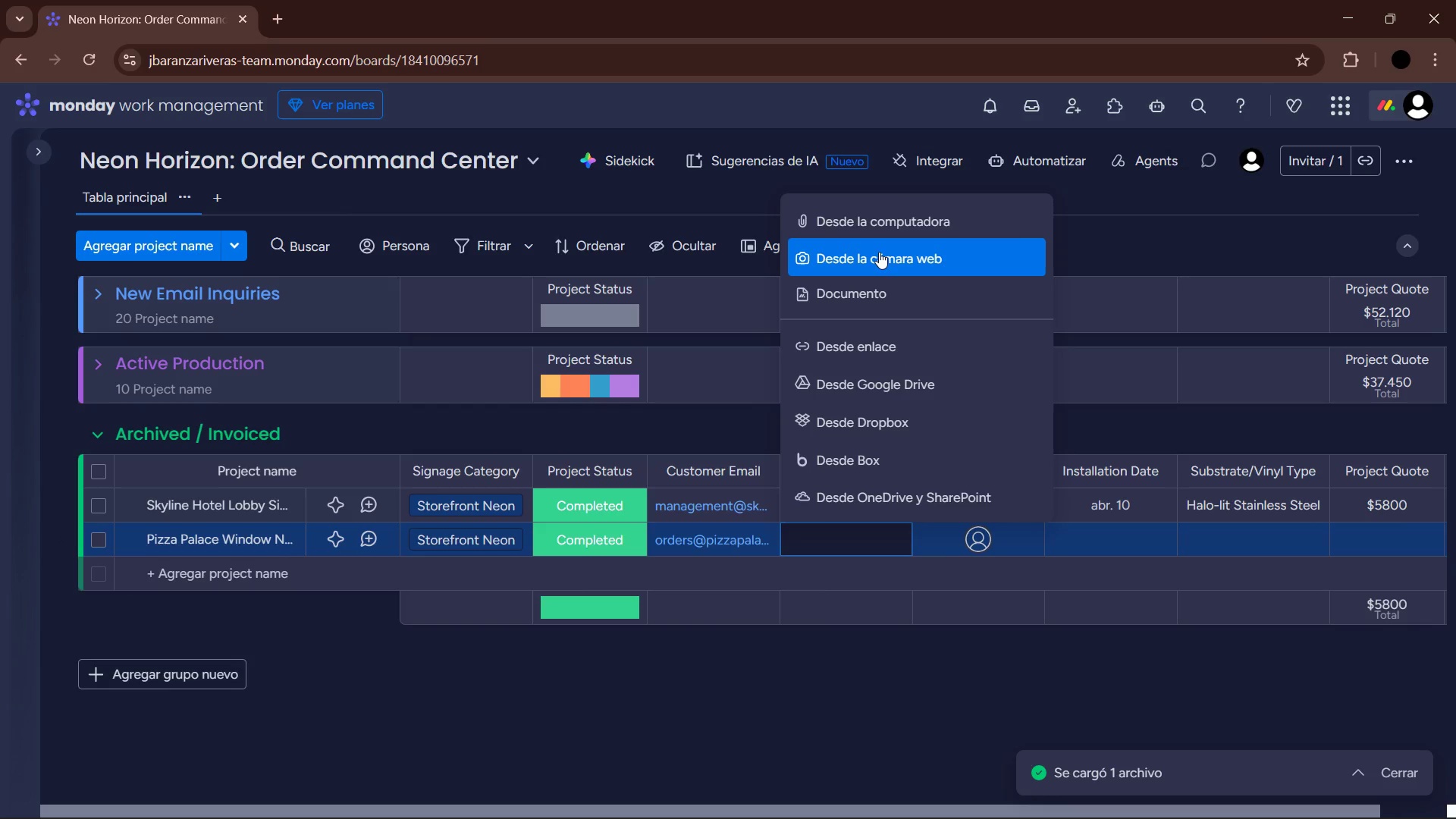 
left_click([881, 231])
 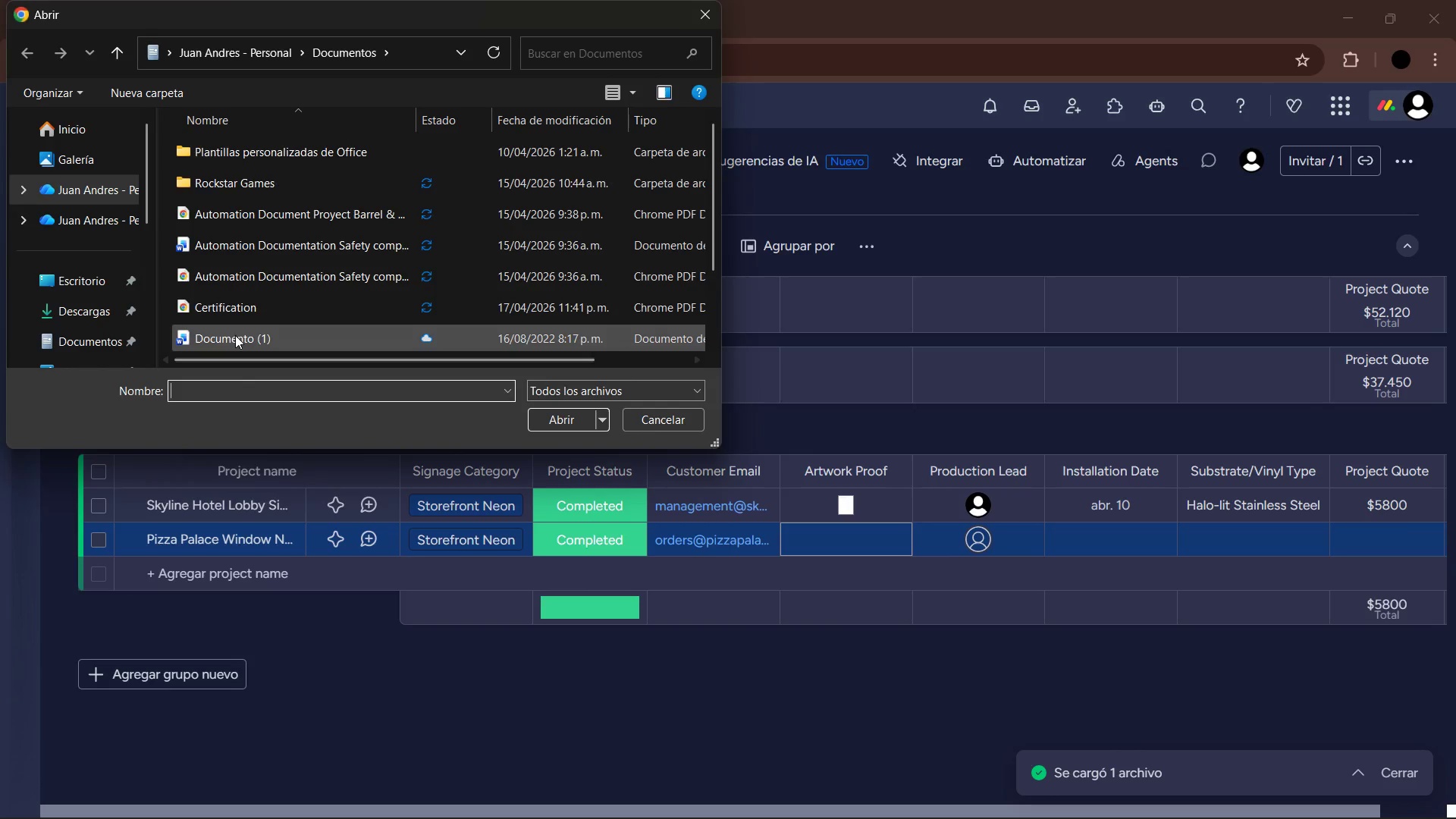 
left_click([234, 308])
 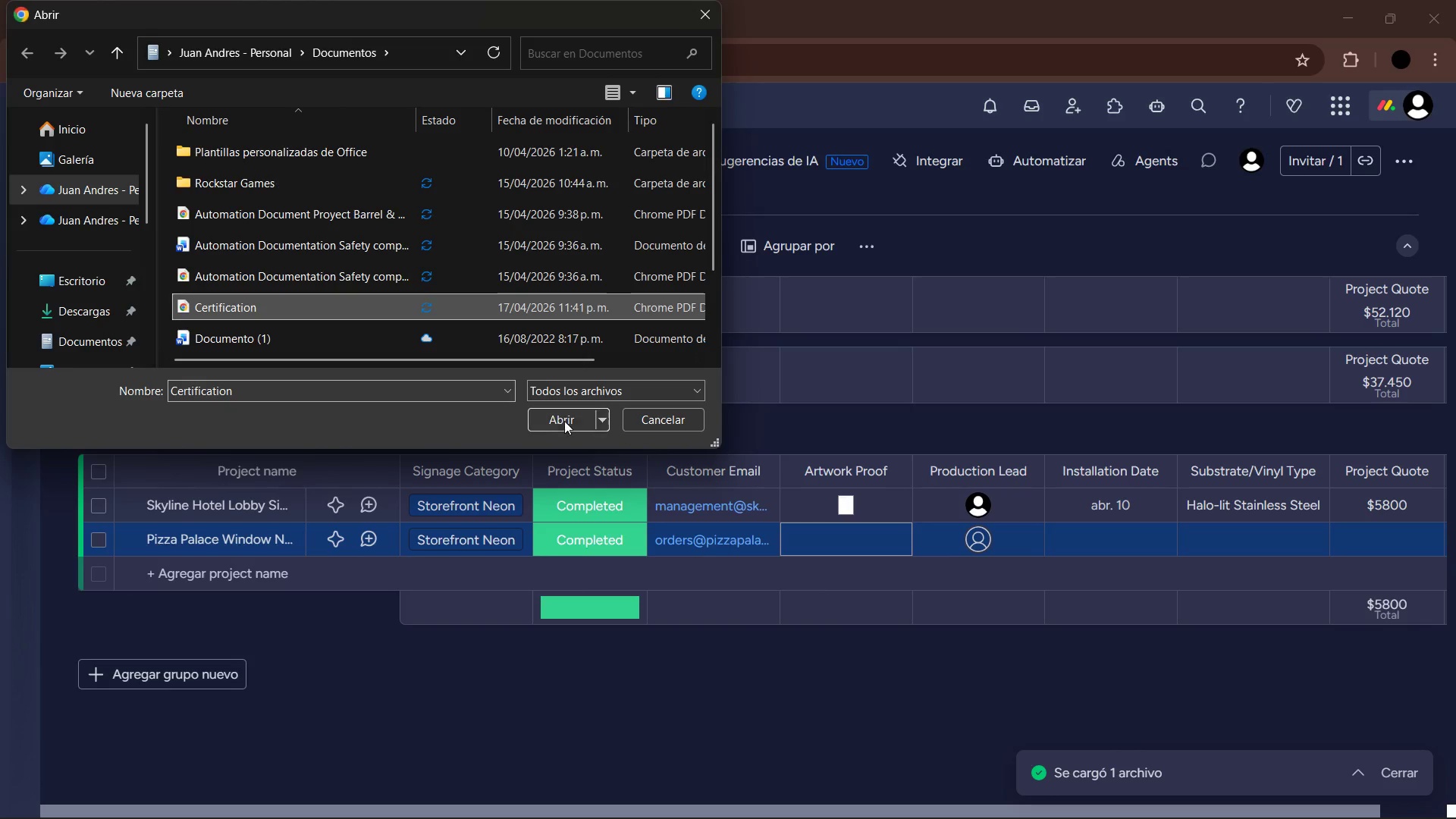 
left_click([567, 421])
 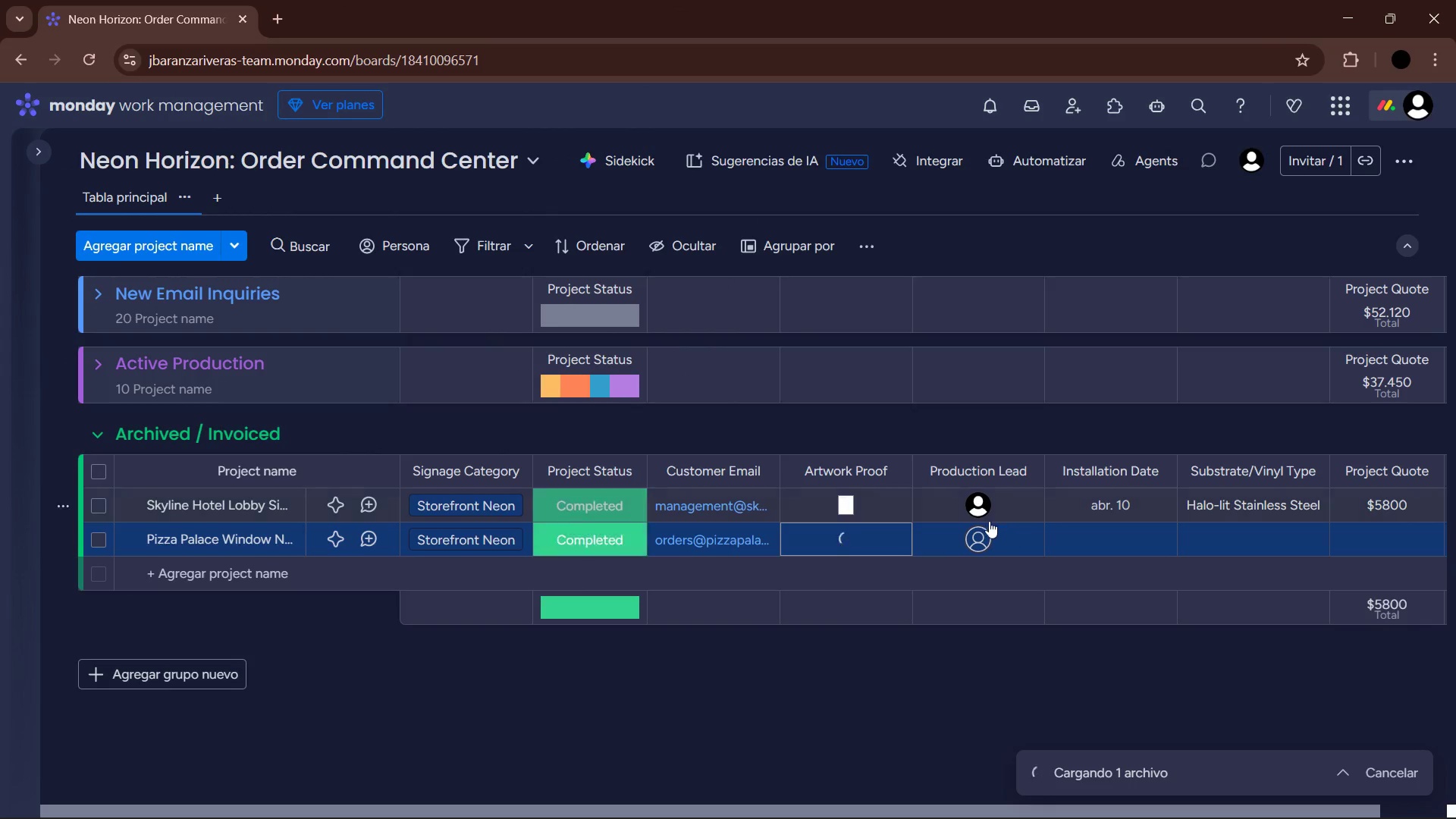 
left_click([983, 538])
 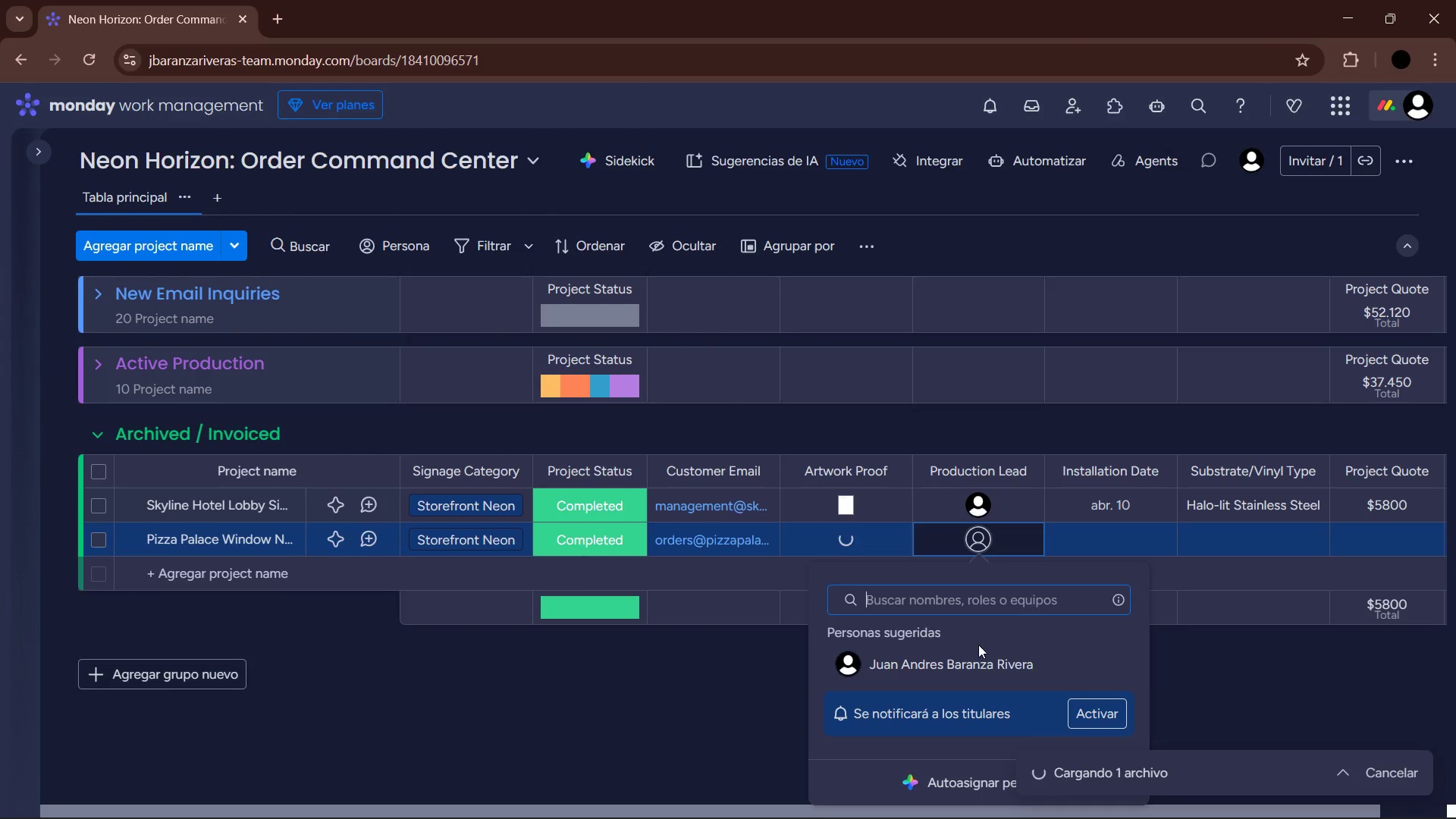 
left_click([974, 655])
 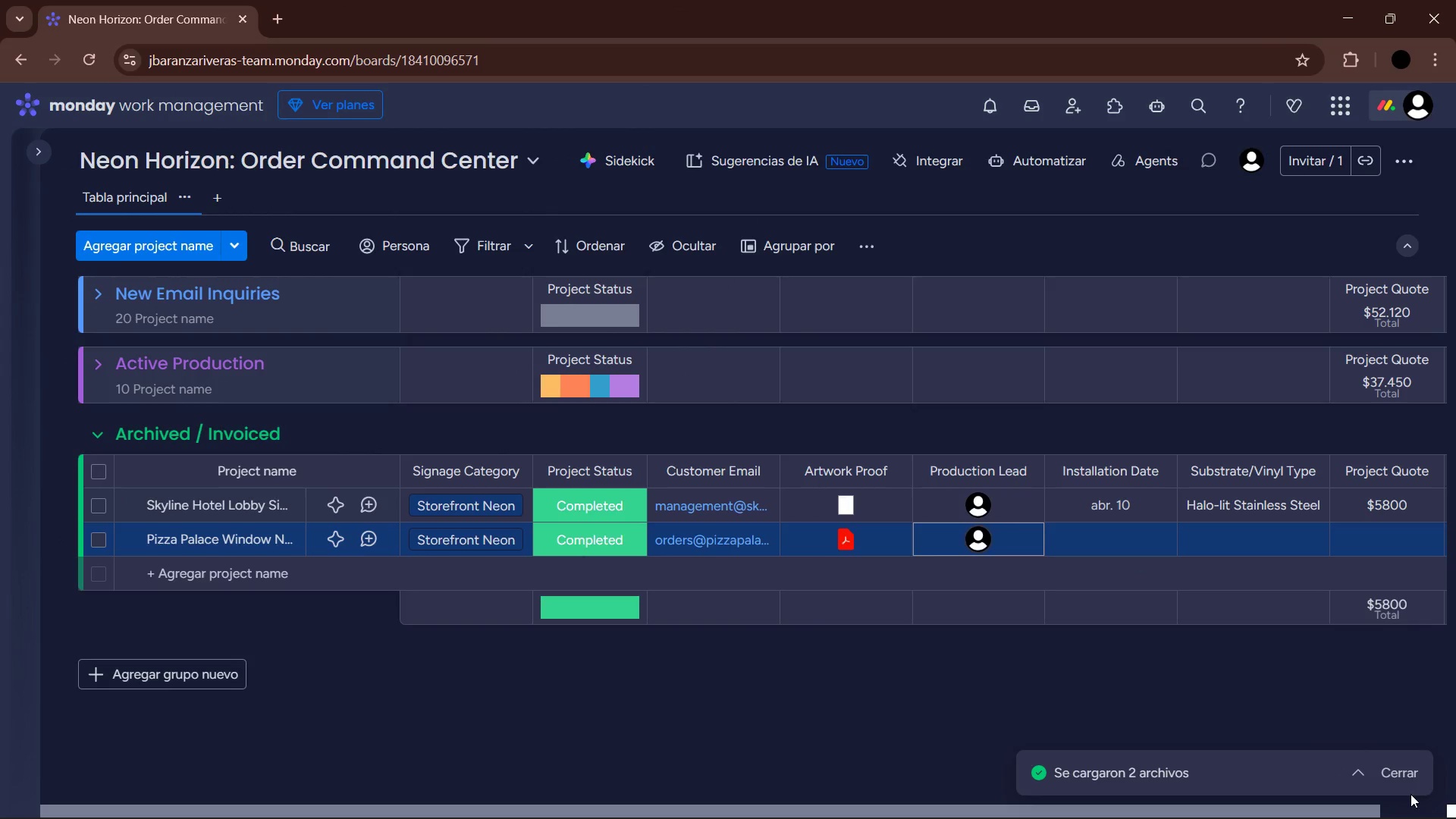 
left_click([1407, 777])
 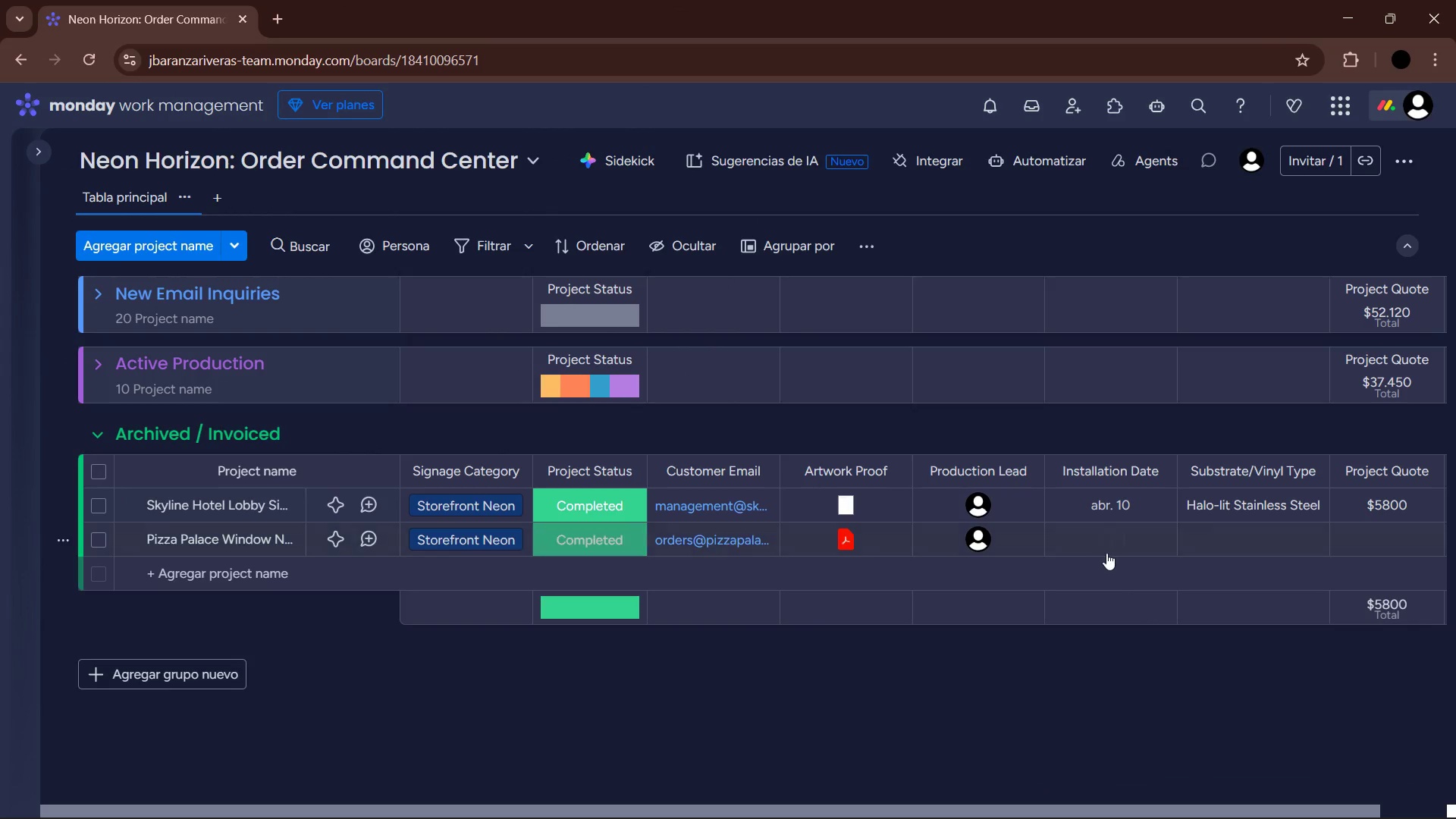 
left_click([1100, 544])
 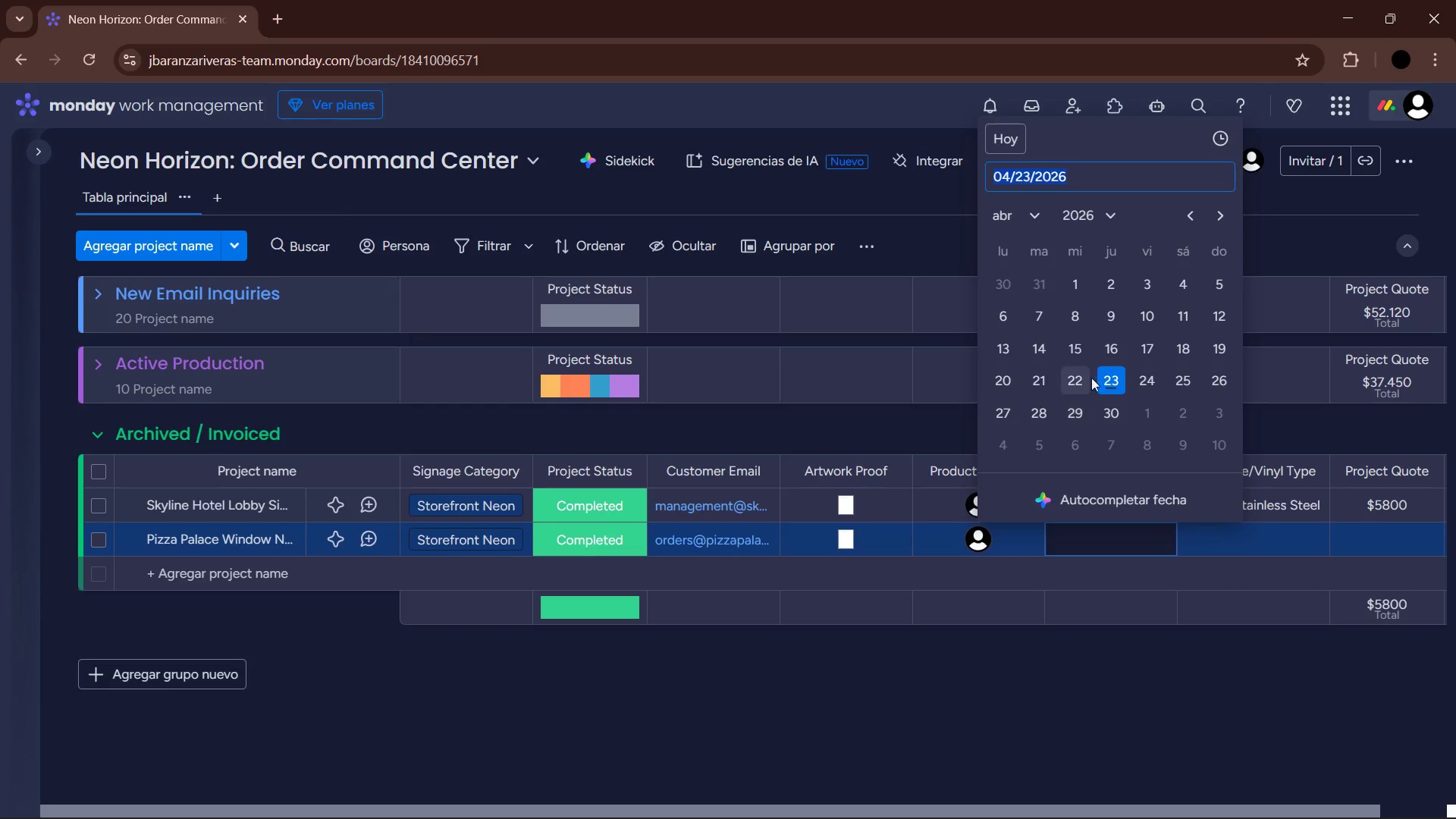 
wait(6.3)
 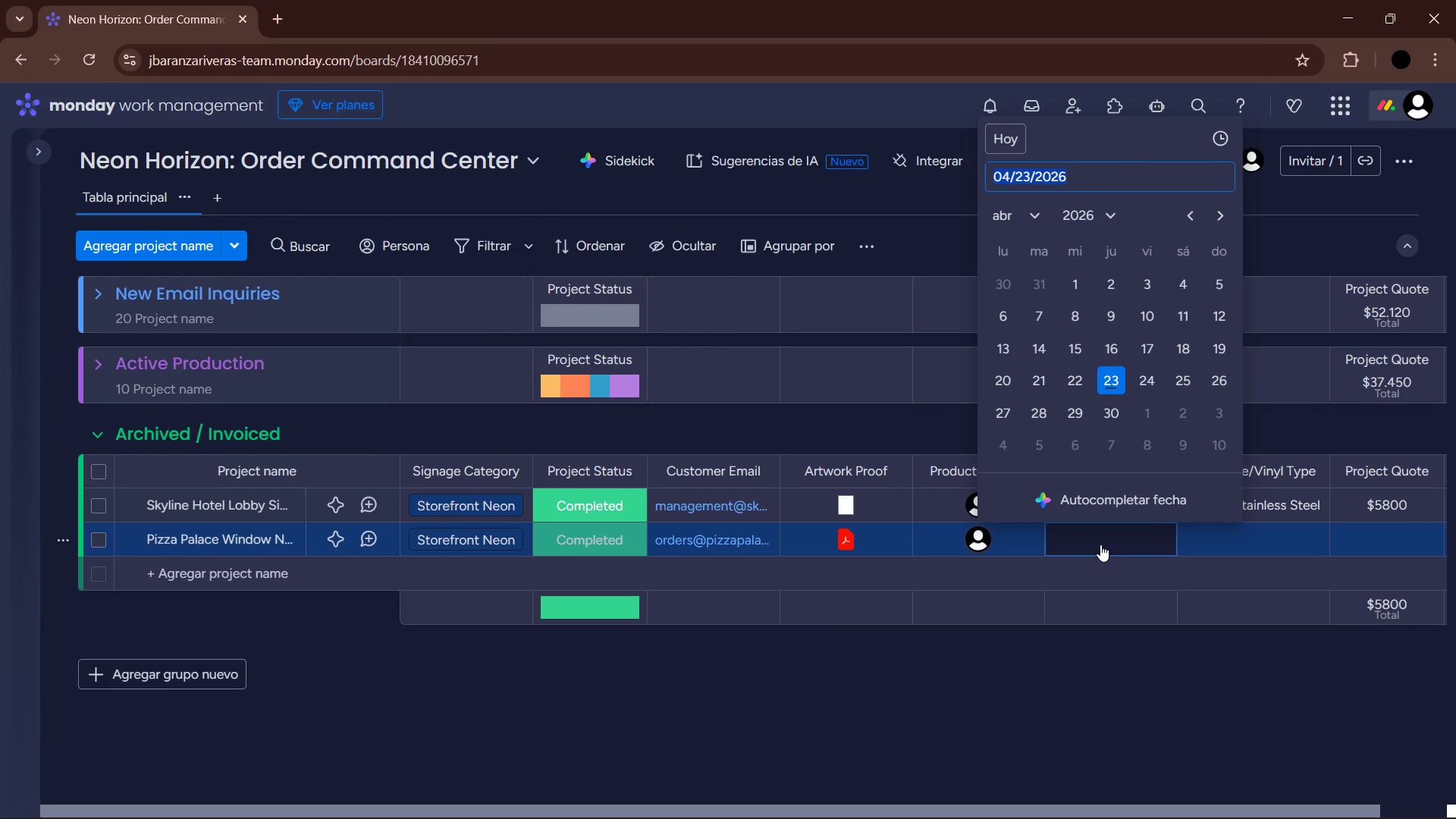 
left_click([1218, 324])
 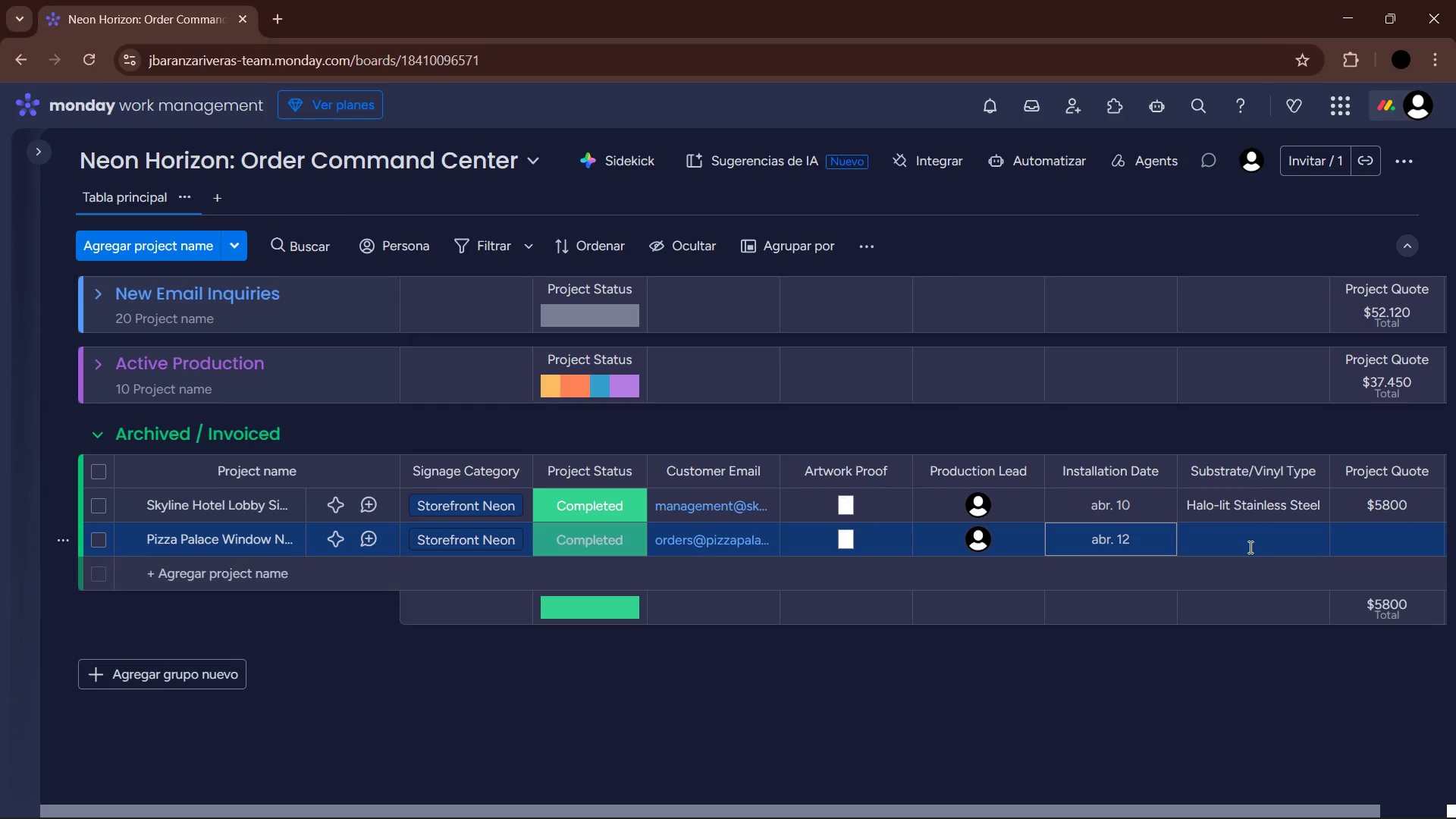 
left_click([1248, 544])
 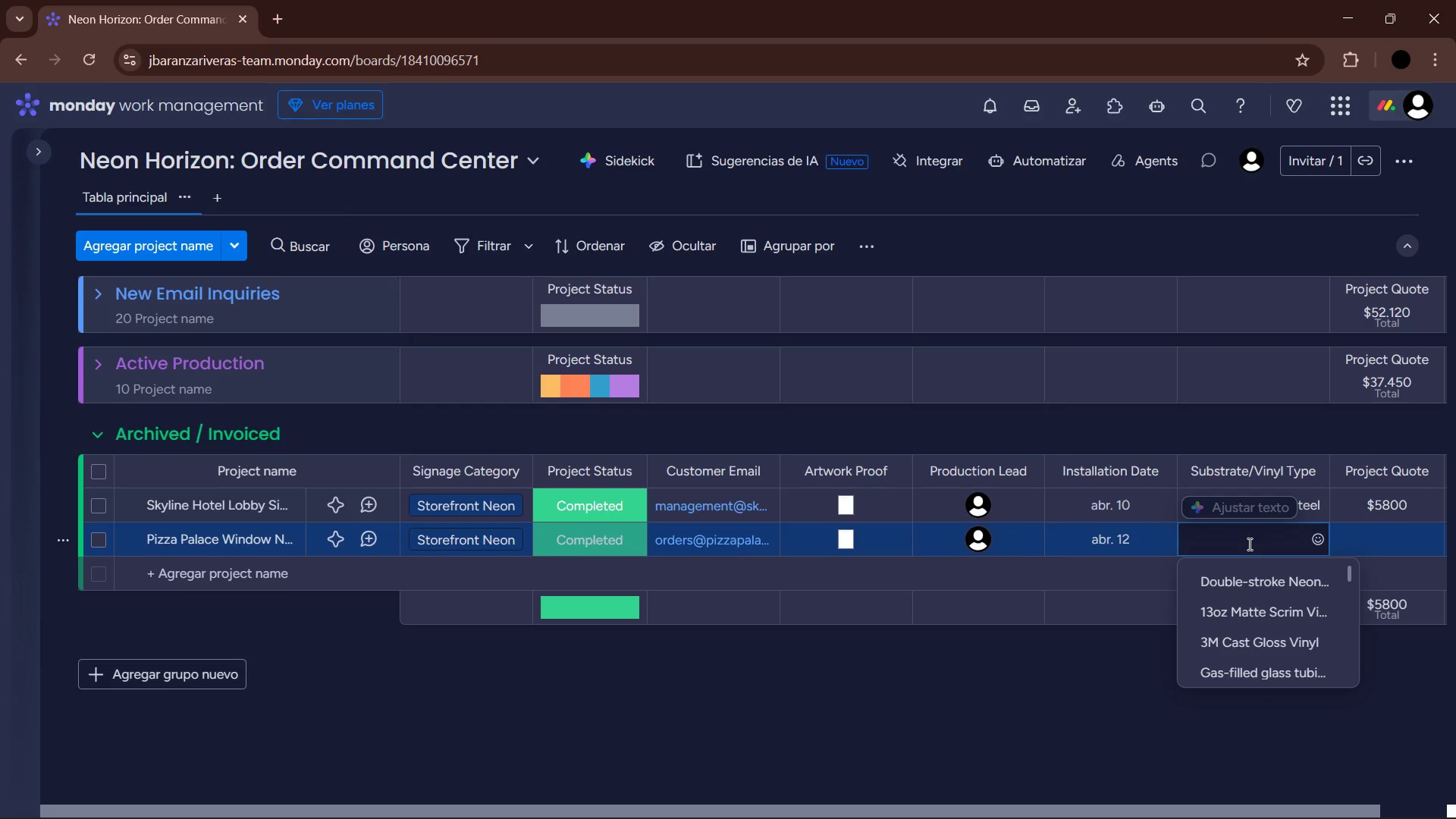 
type(Red&Yellow Glass Neon)
 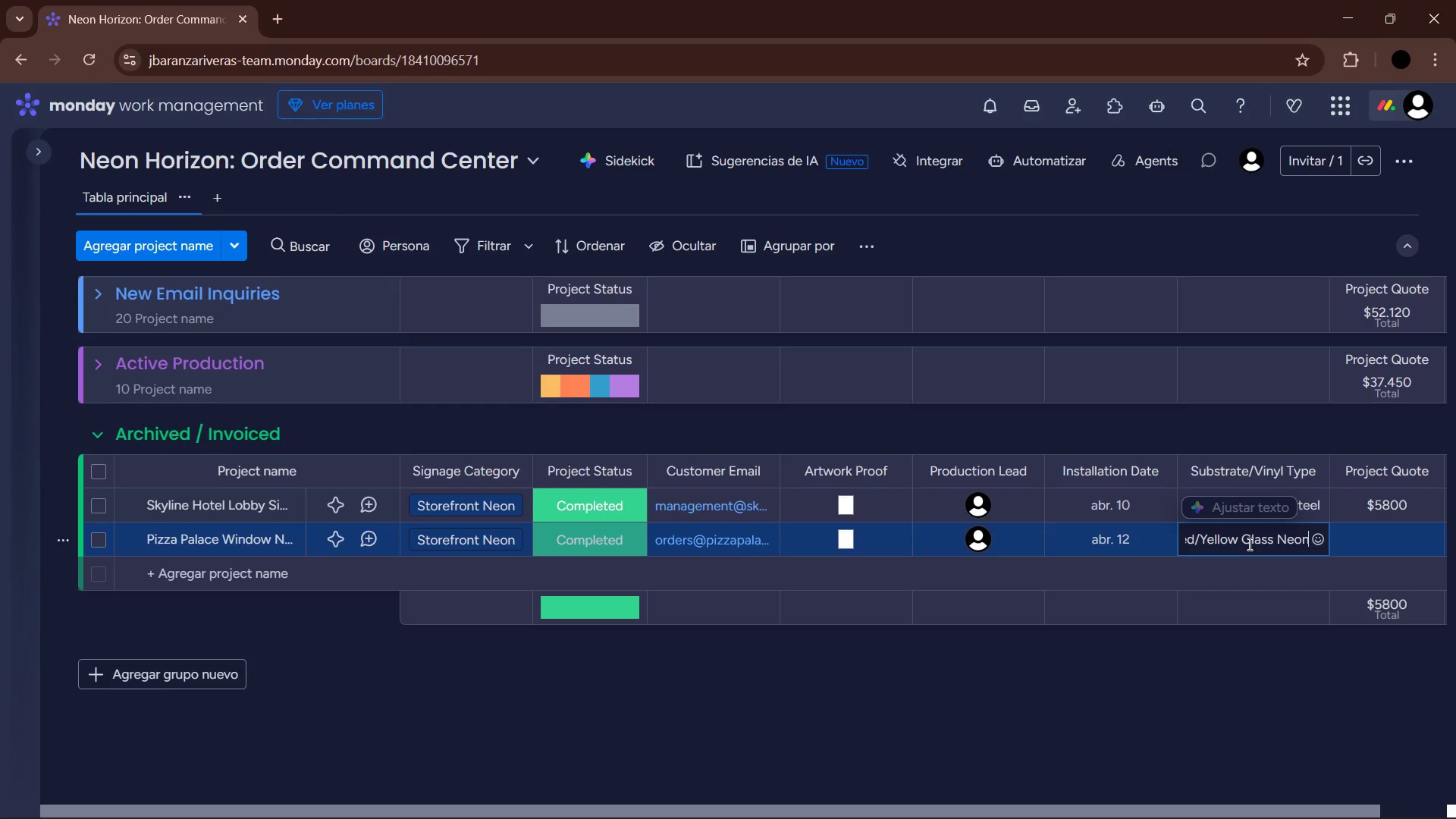 
 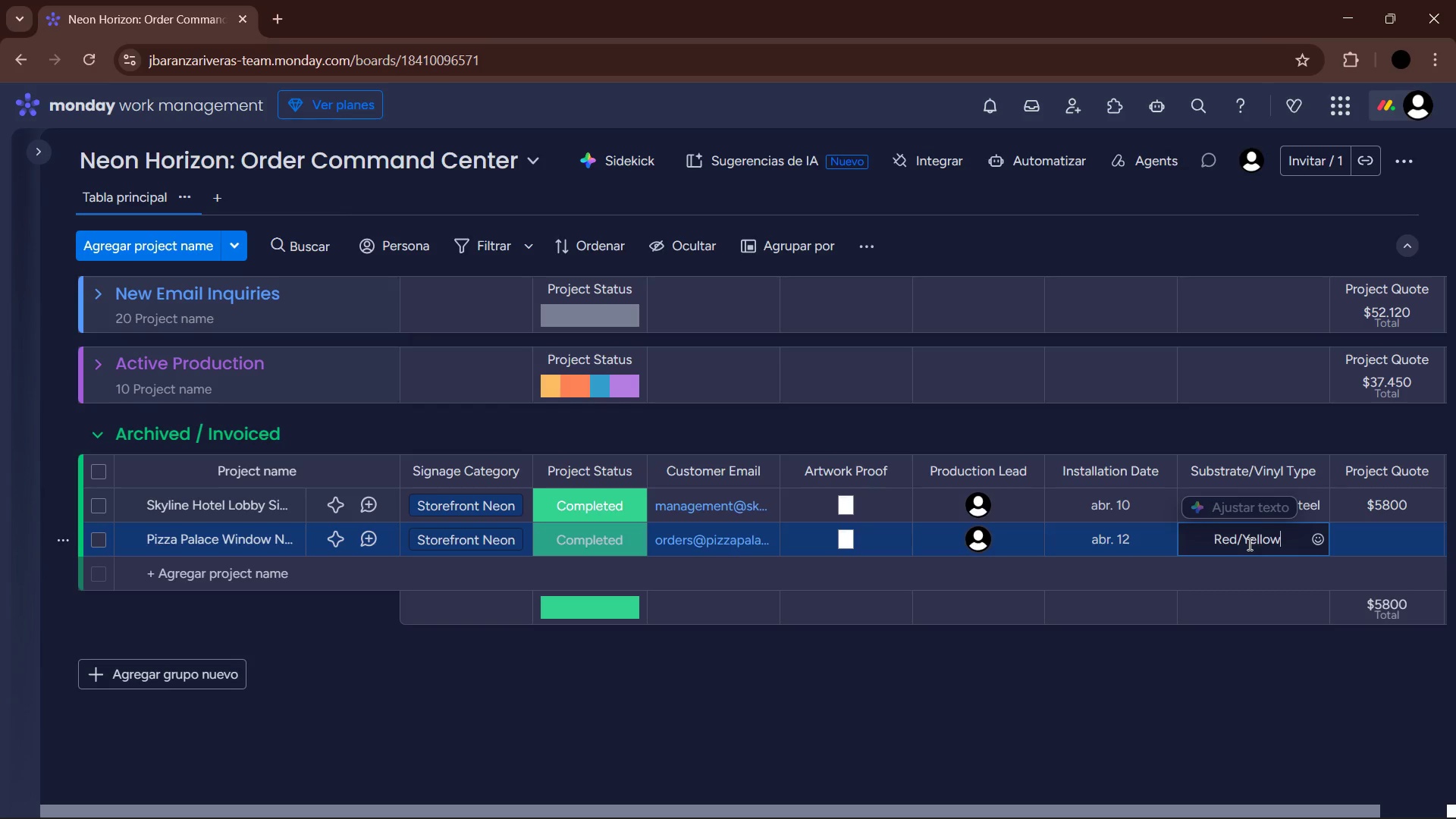 
key(Enter)
 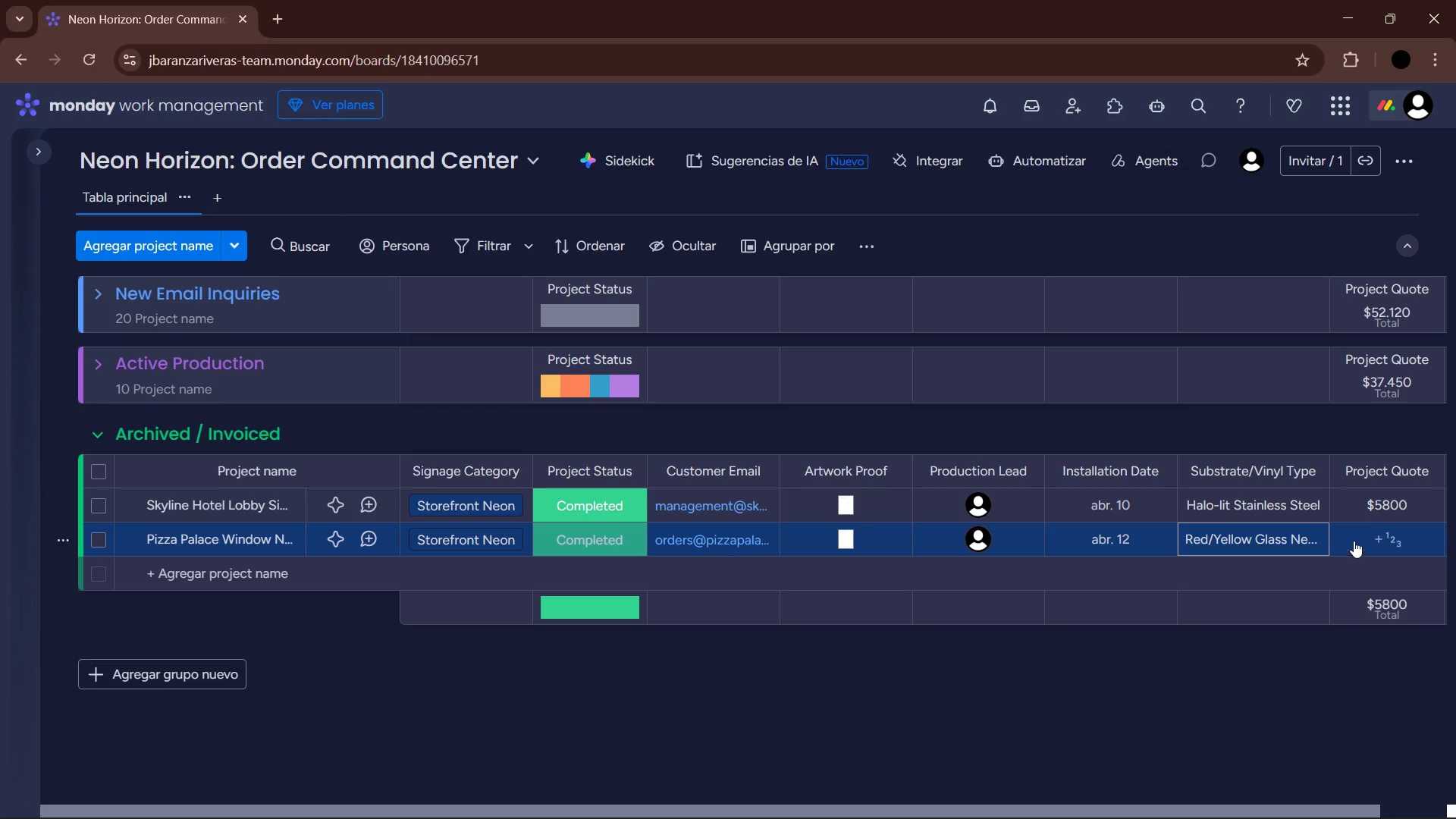 
left_click([1365, 535])
 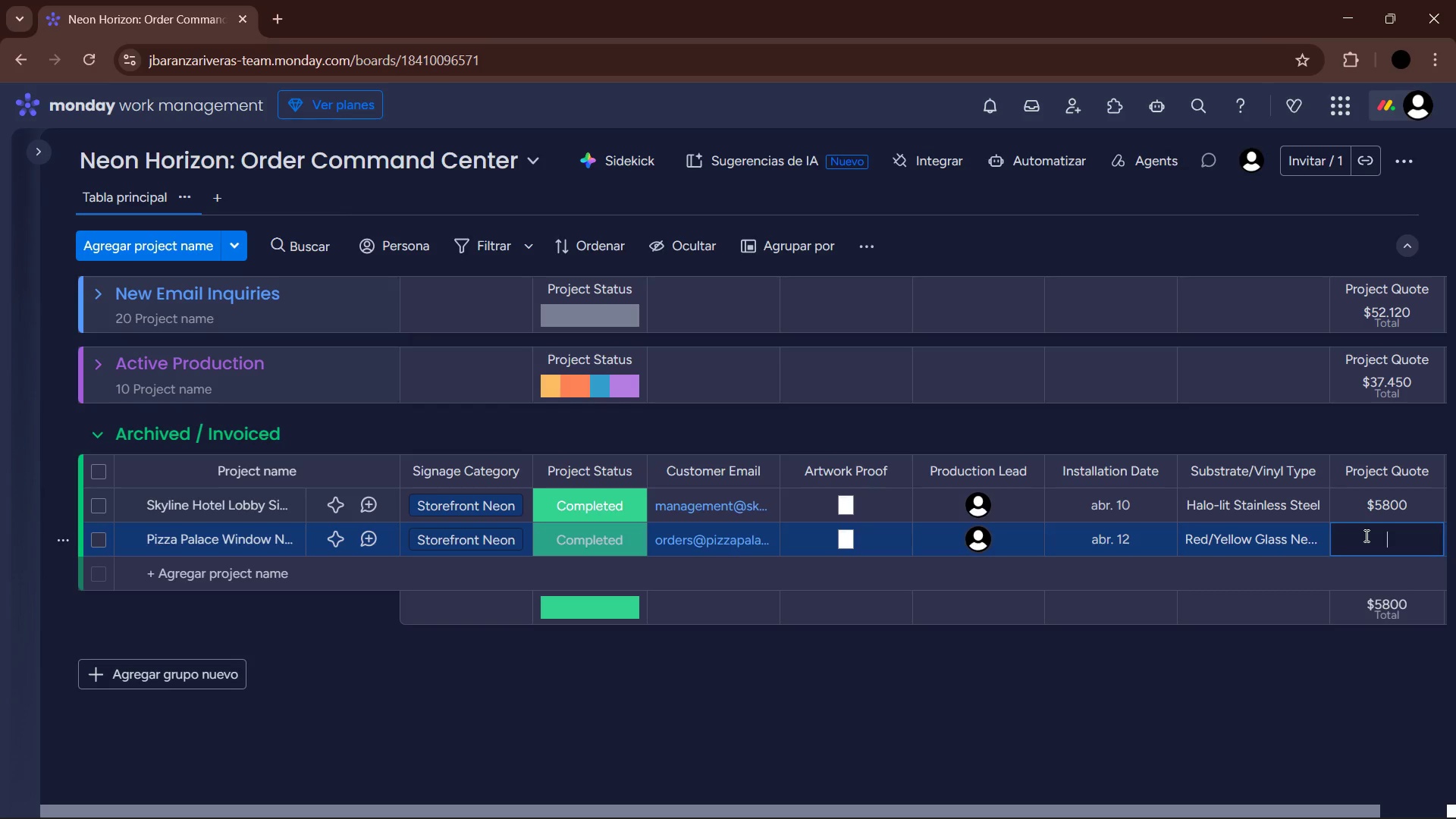 
key(Numpad1)
 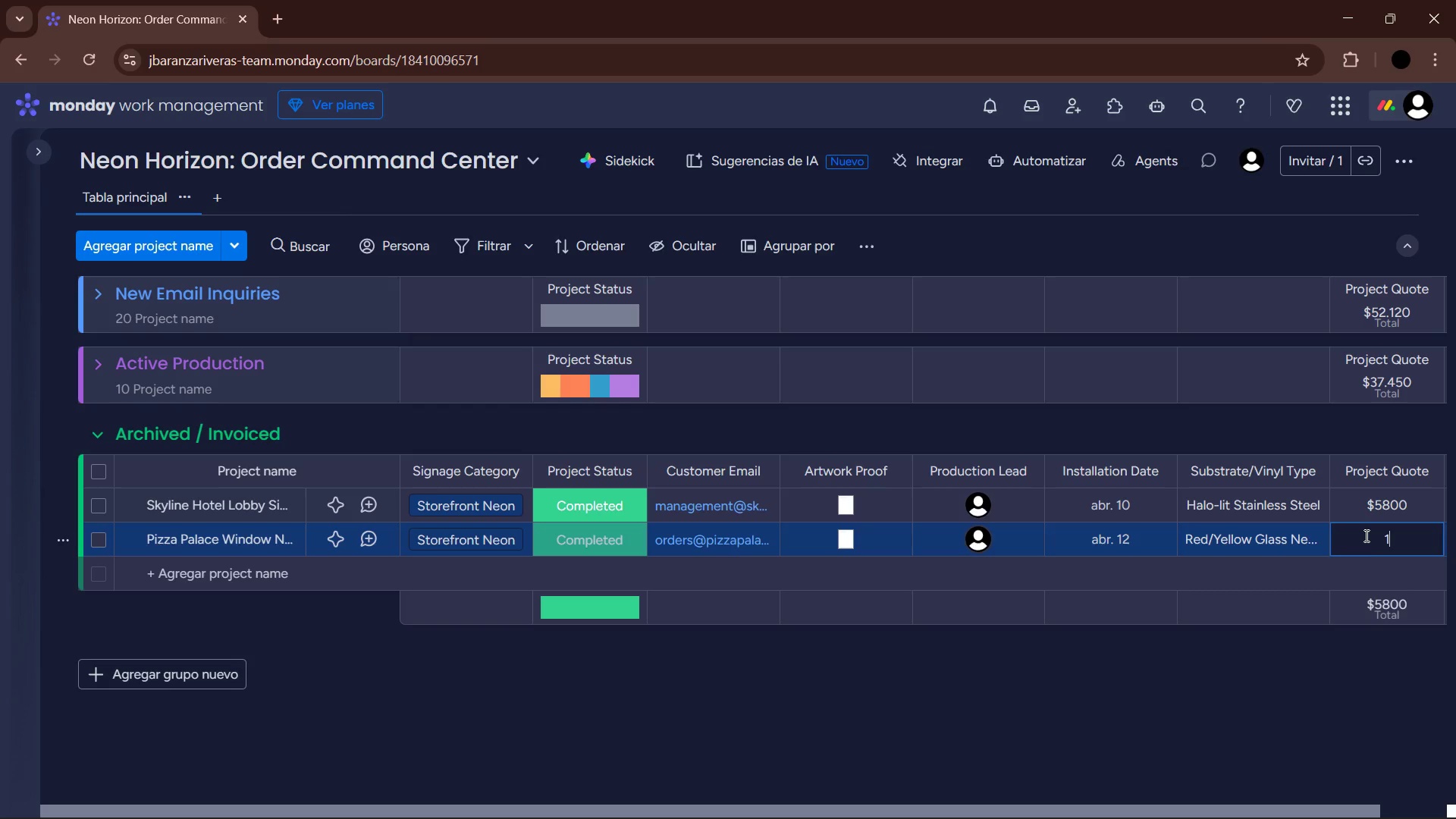 
key(Numpad2)
 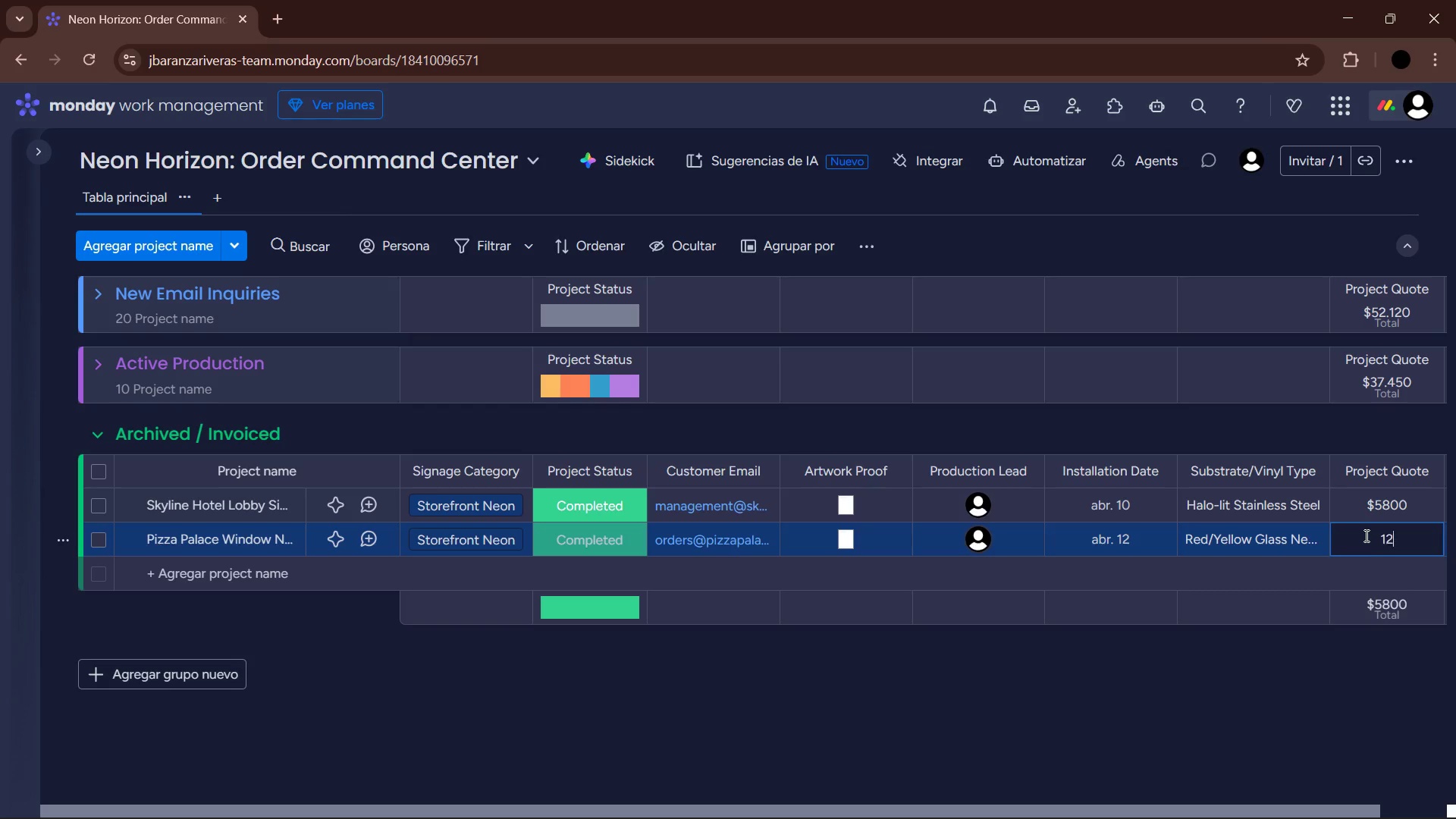 
key(Numpad0)
 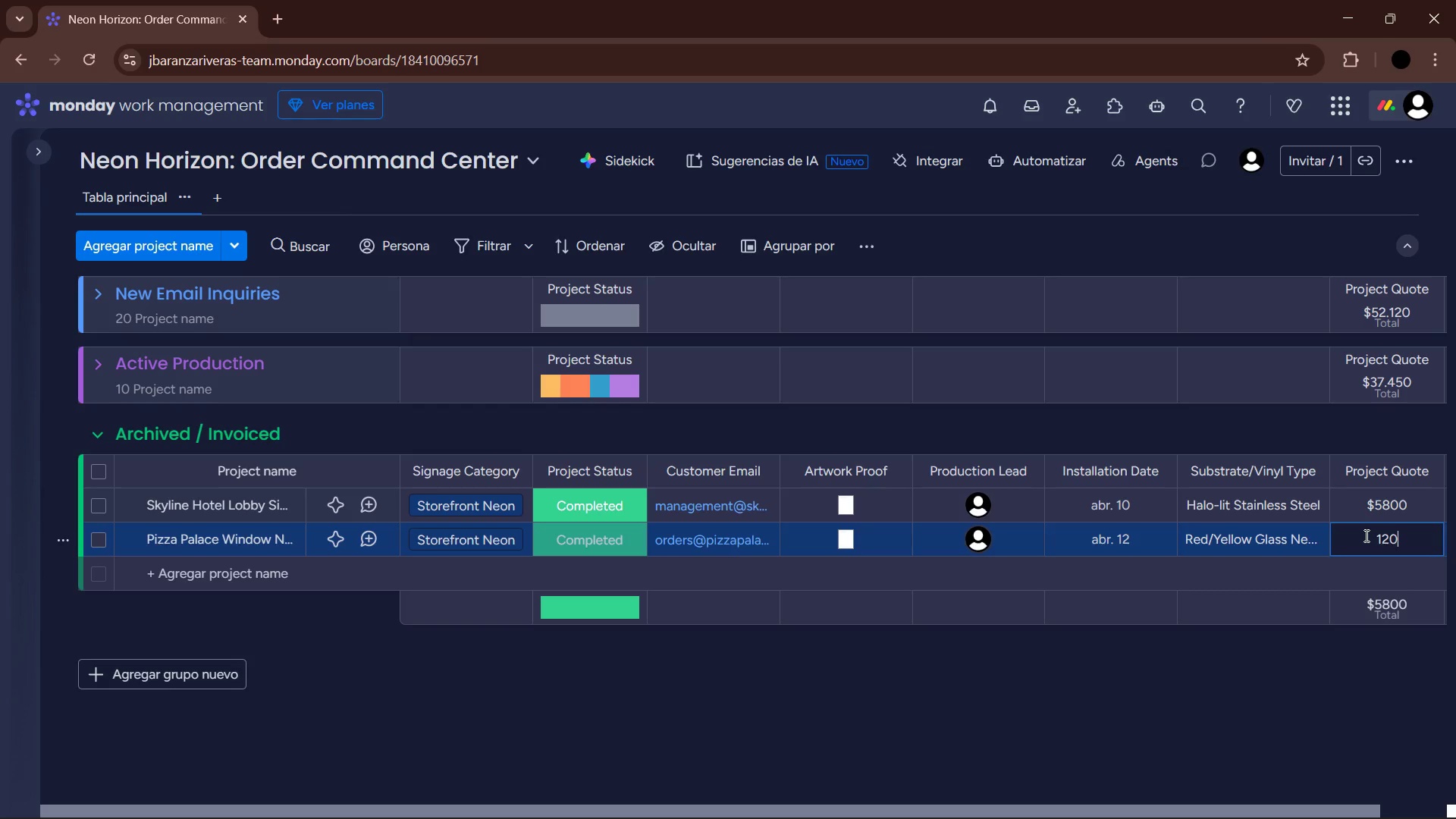 
key(Numpad0)
 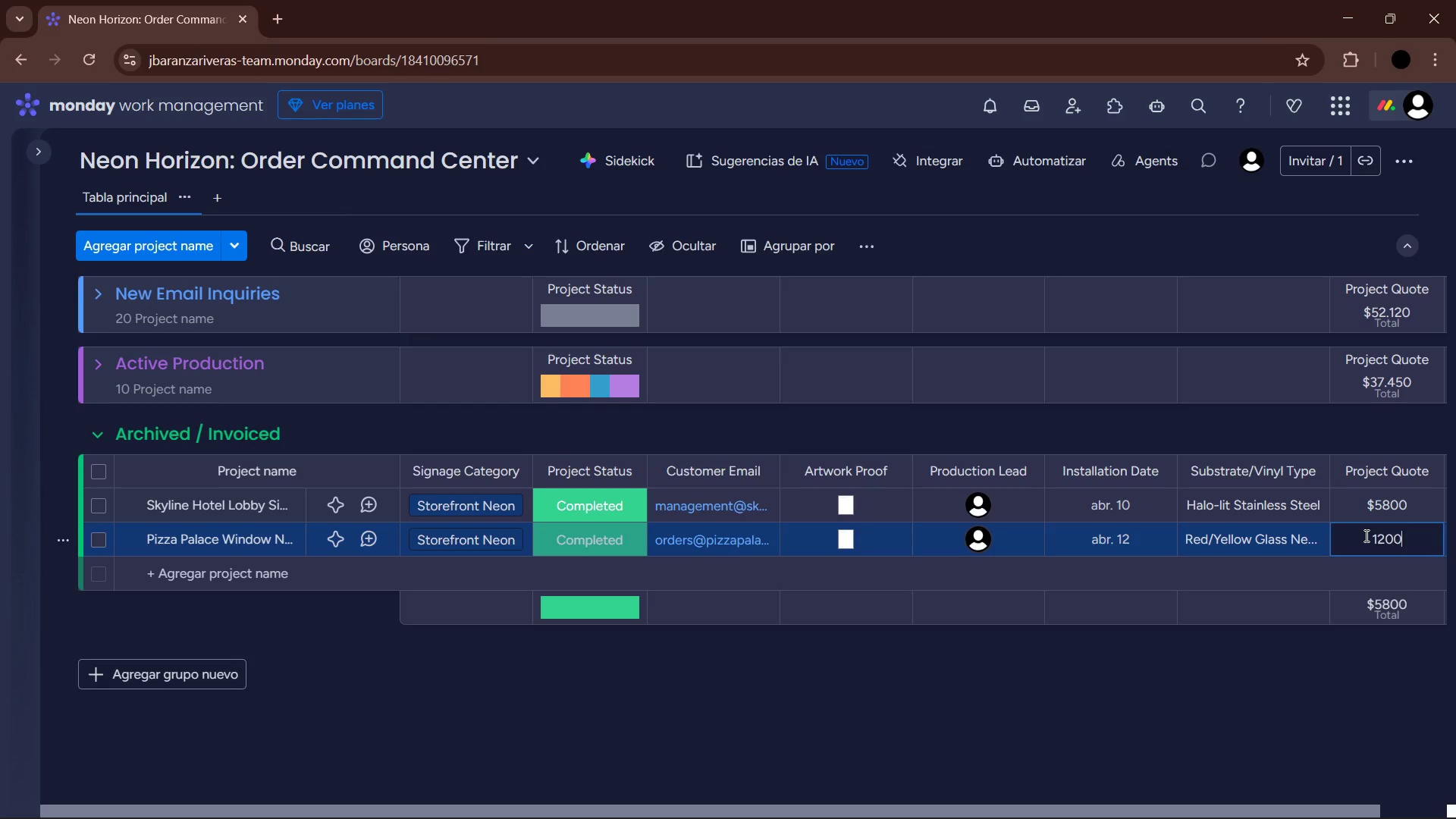 
key(Enter)
 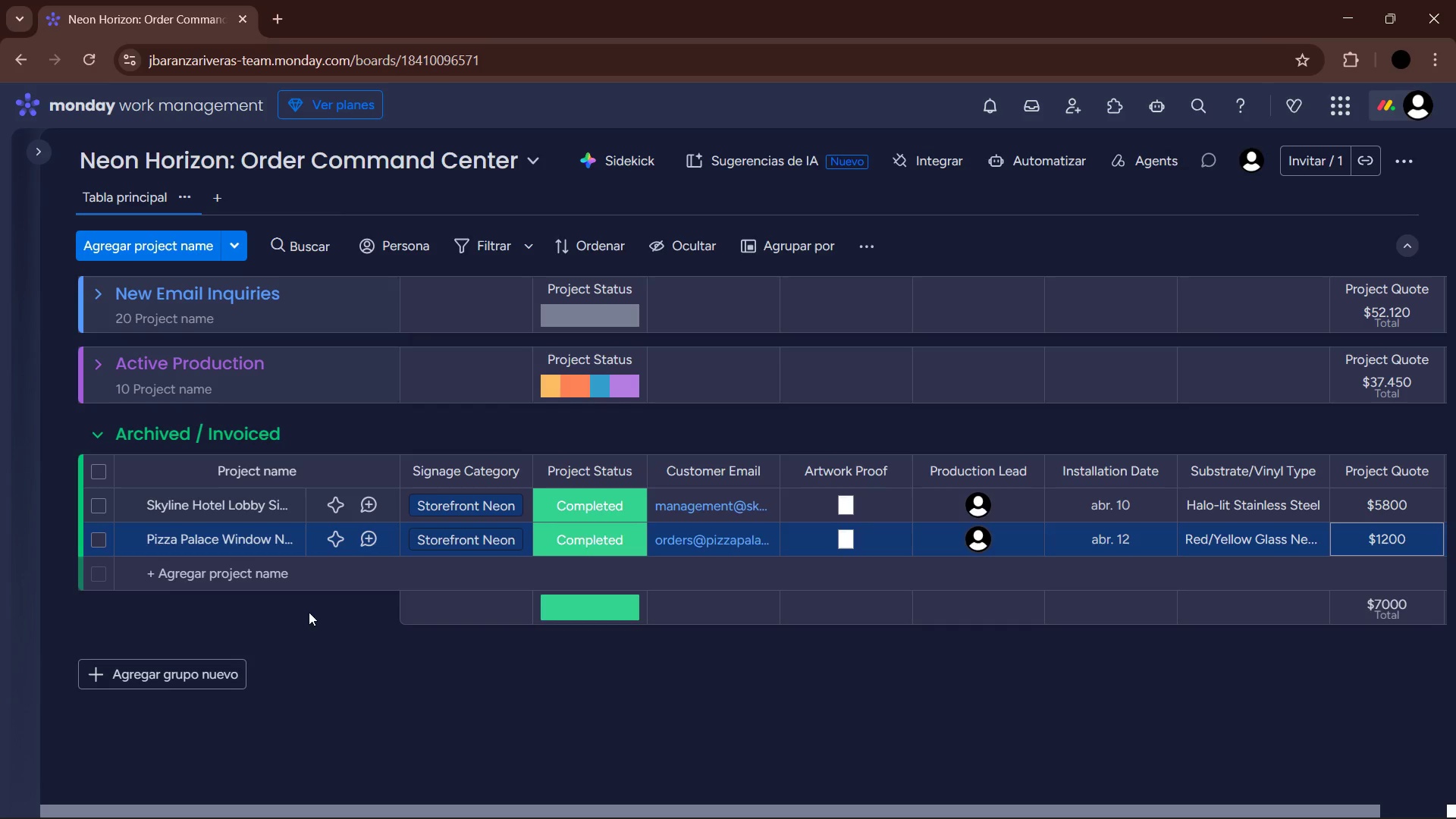 
left_click([202, 564])
 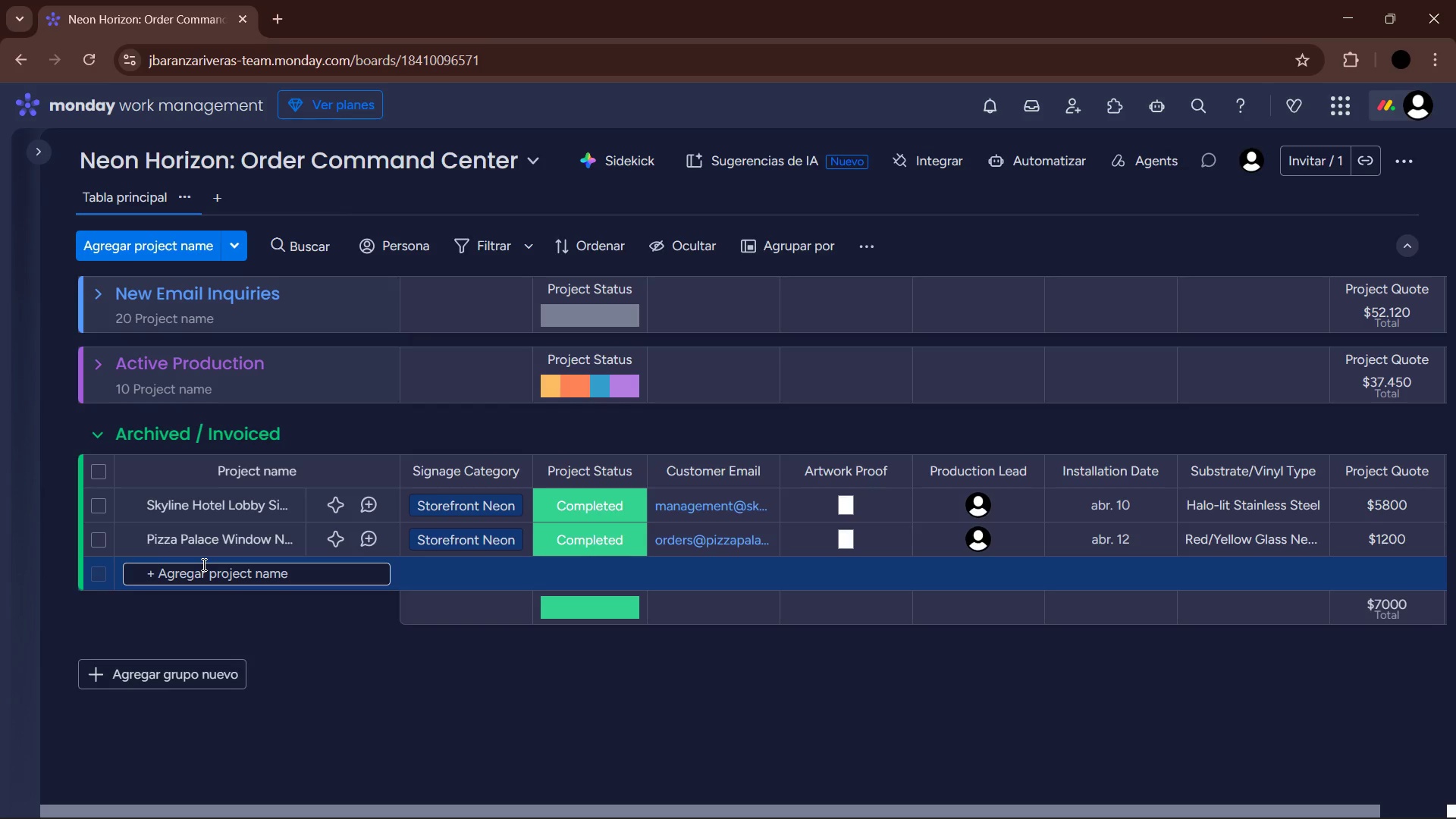 
wait(17.44)
 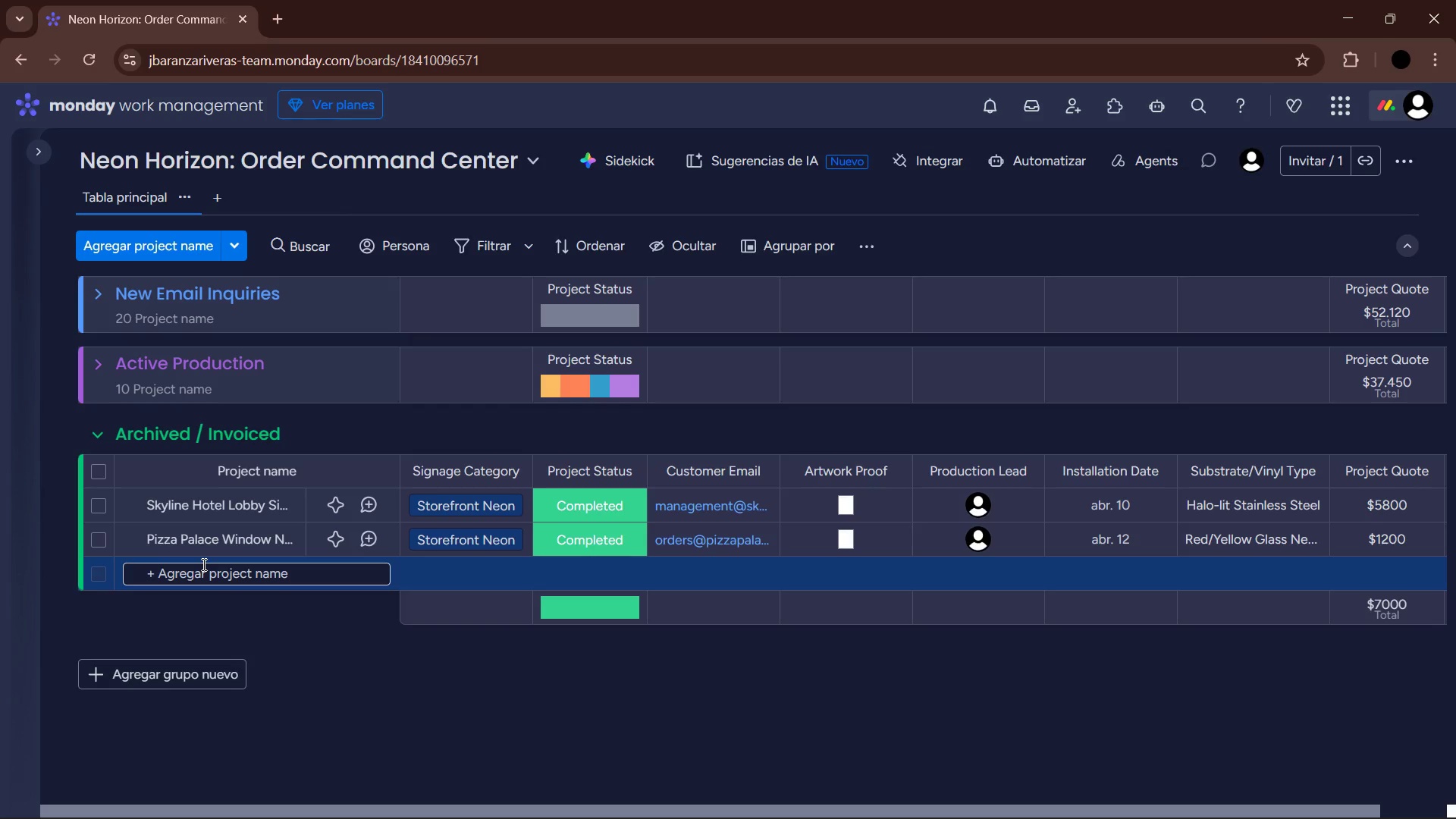 
type(Tech Hub )
 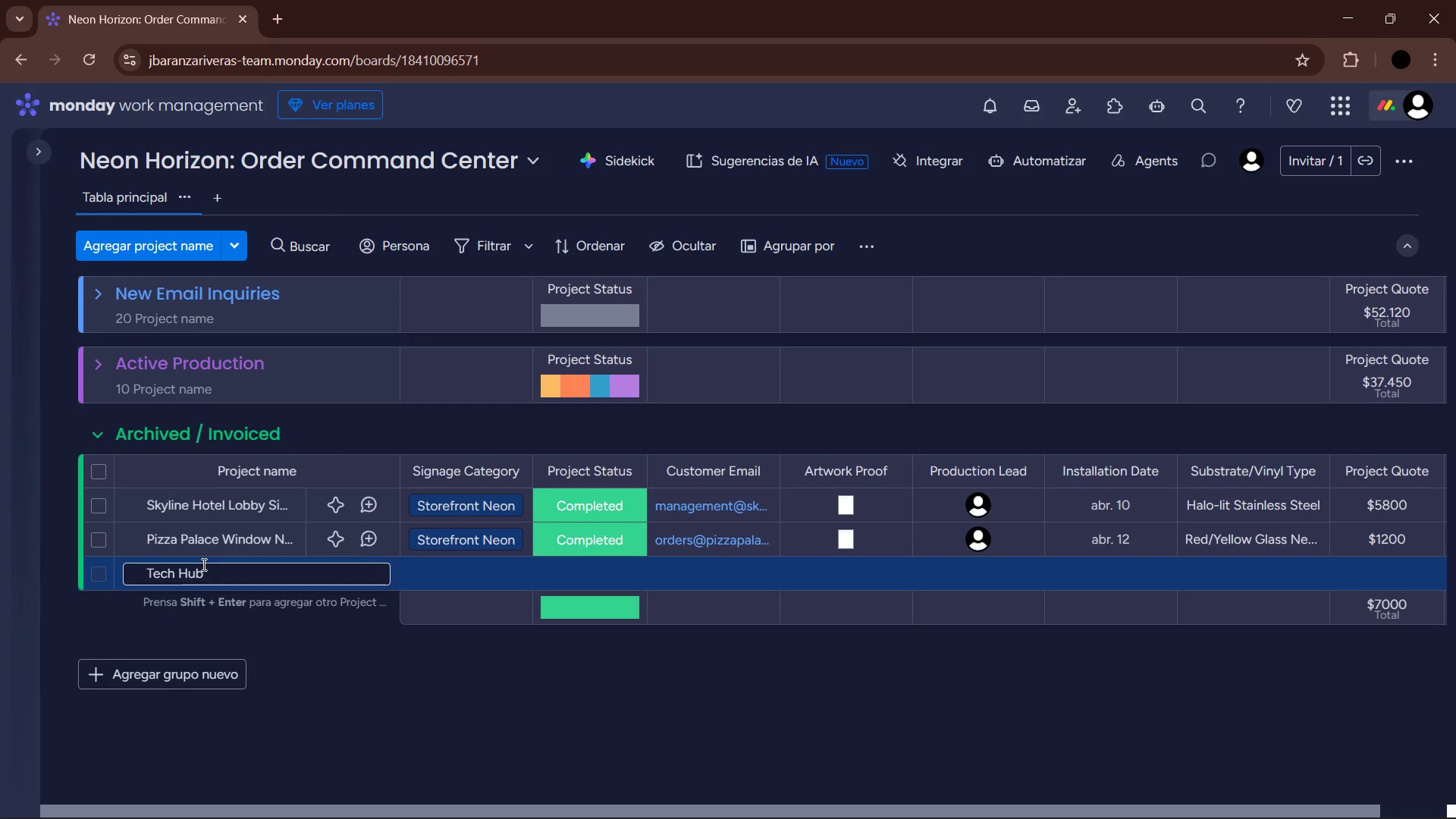 
wait(15.48)
 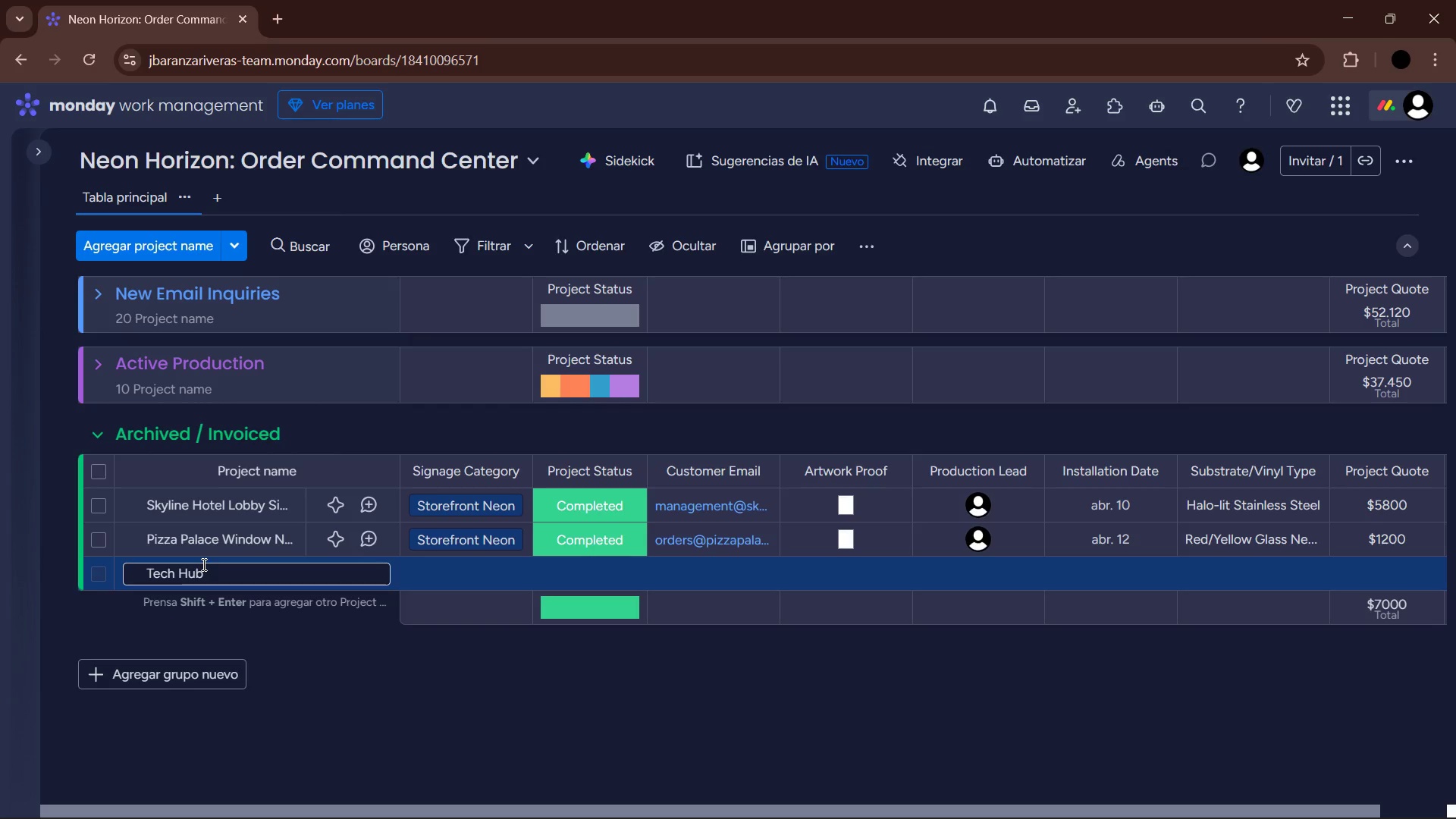 
type(Conferences Wall)
 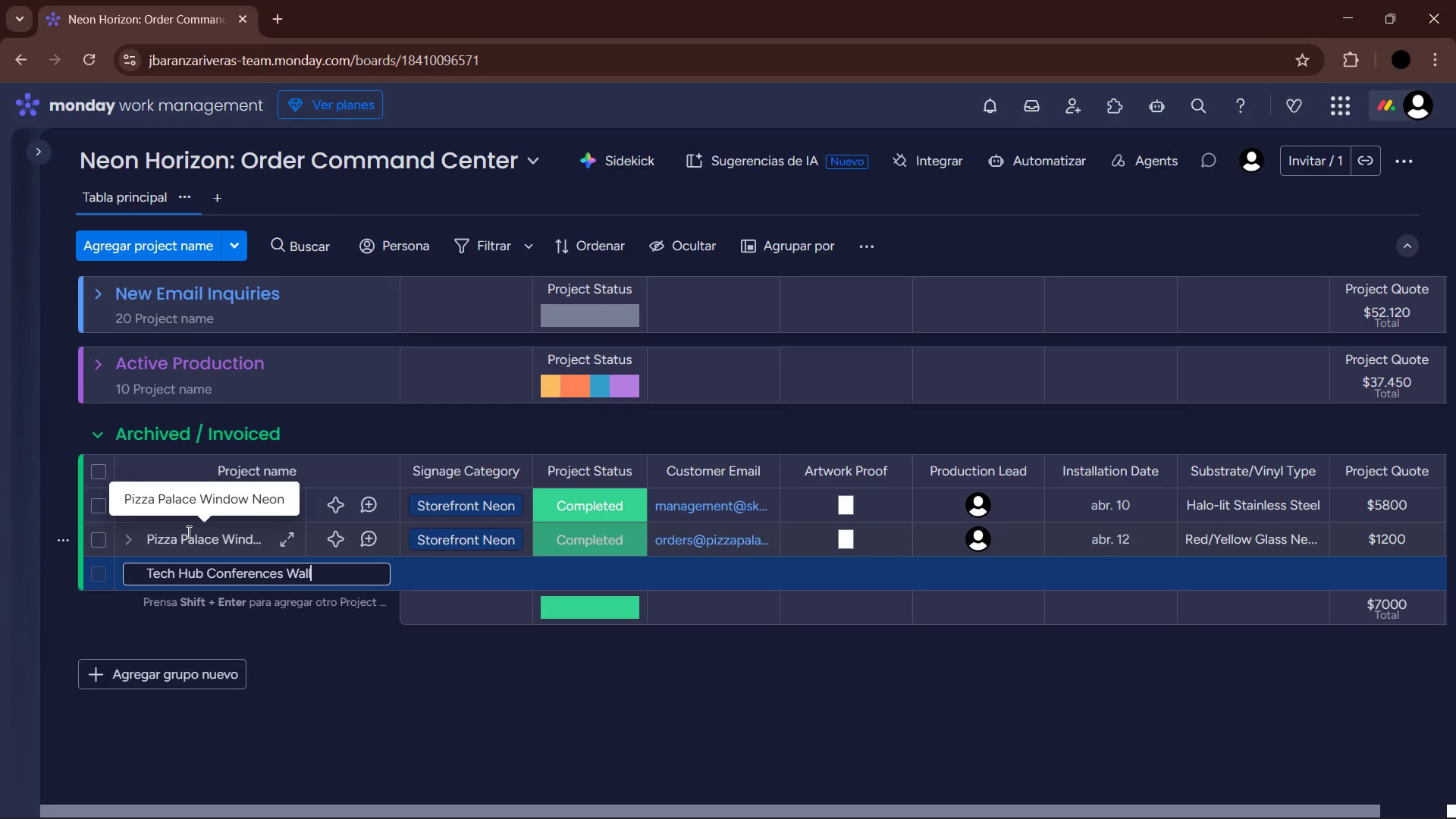 
key(Enter)
 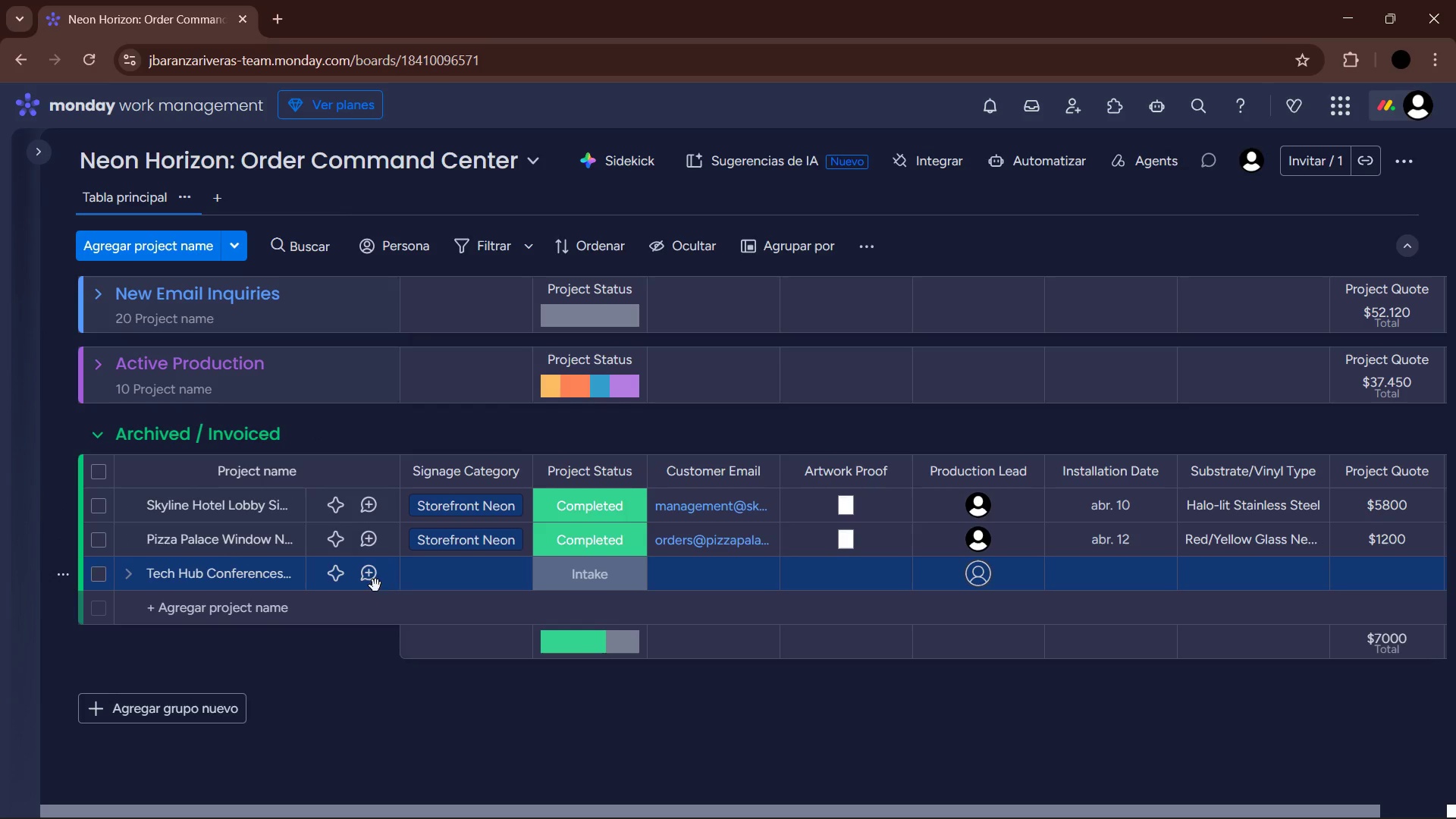 
wait(5.69)
 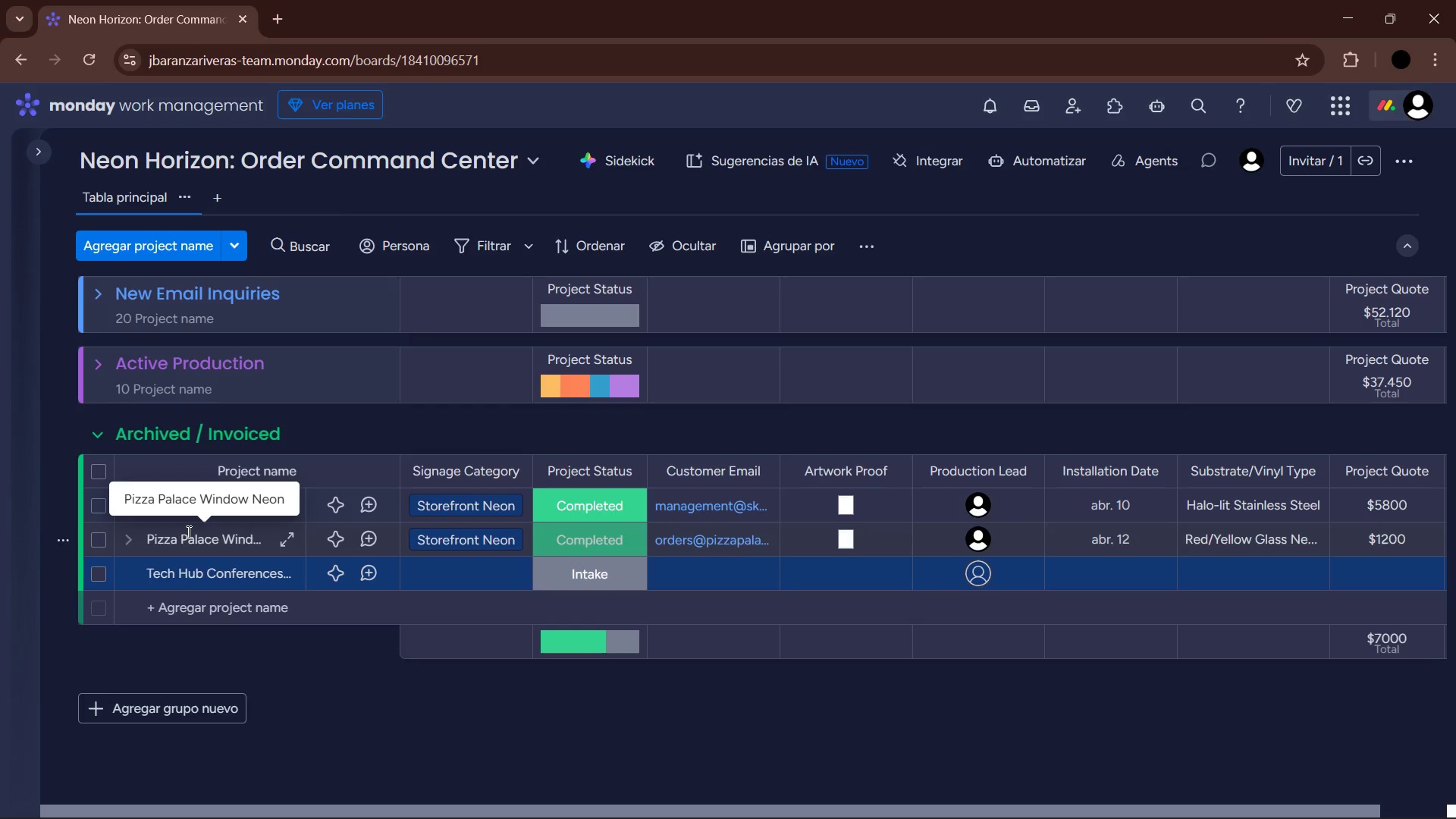 
left_click([450, 404])
 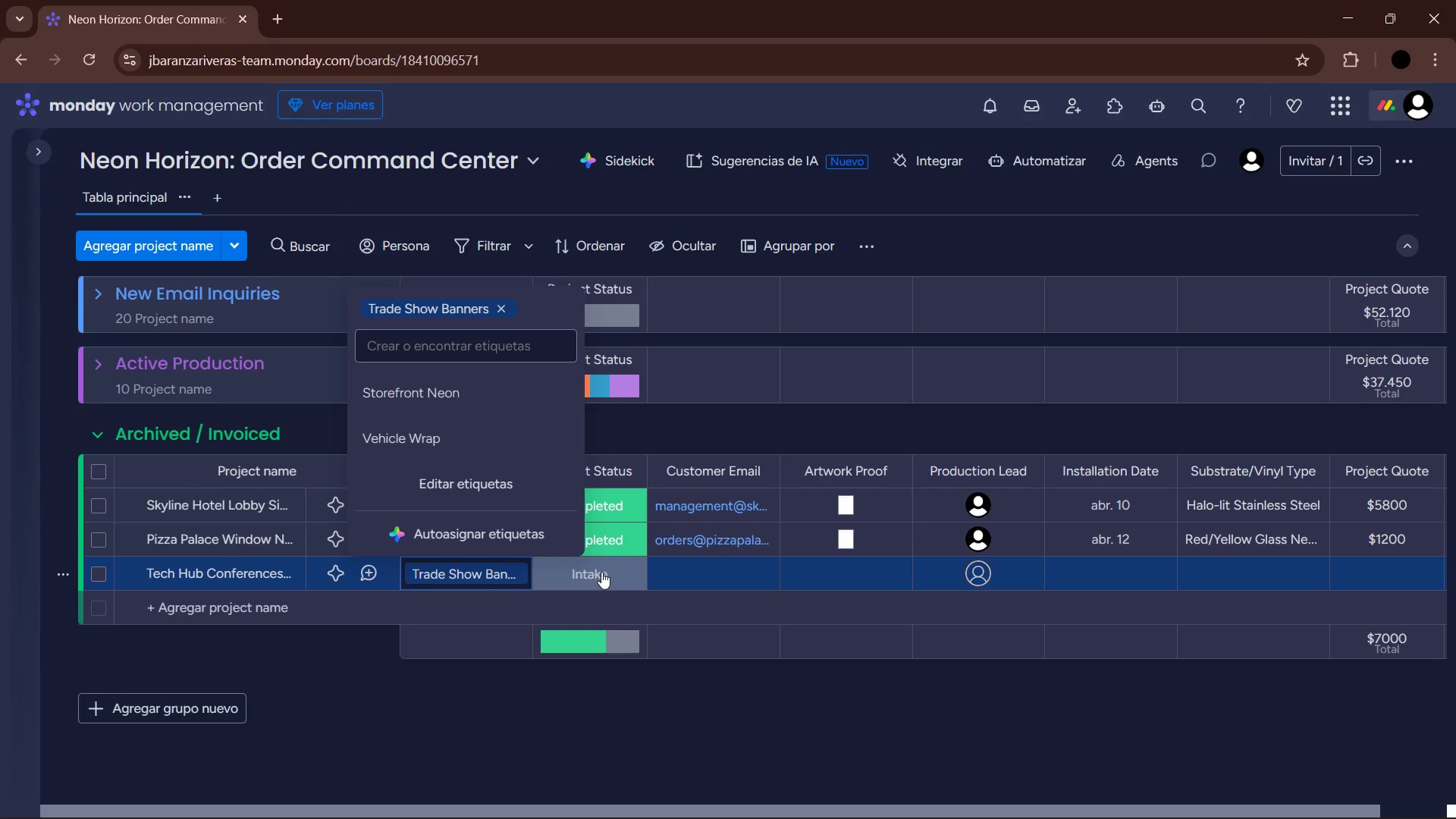 
left_click([601, 572])
 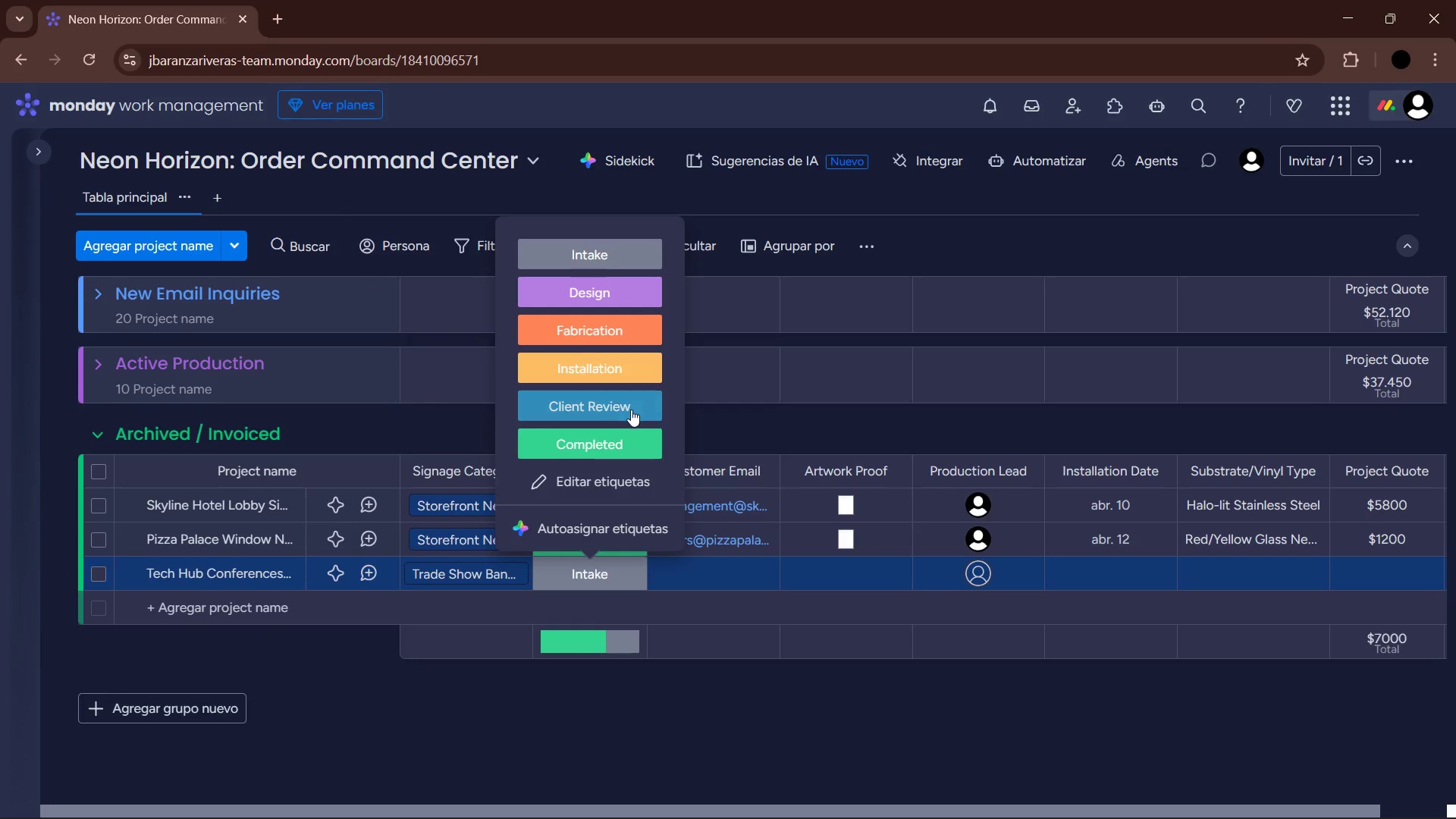 
left_click([627, 434])
 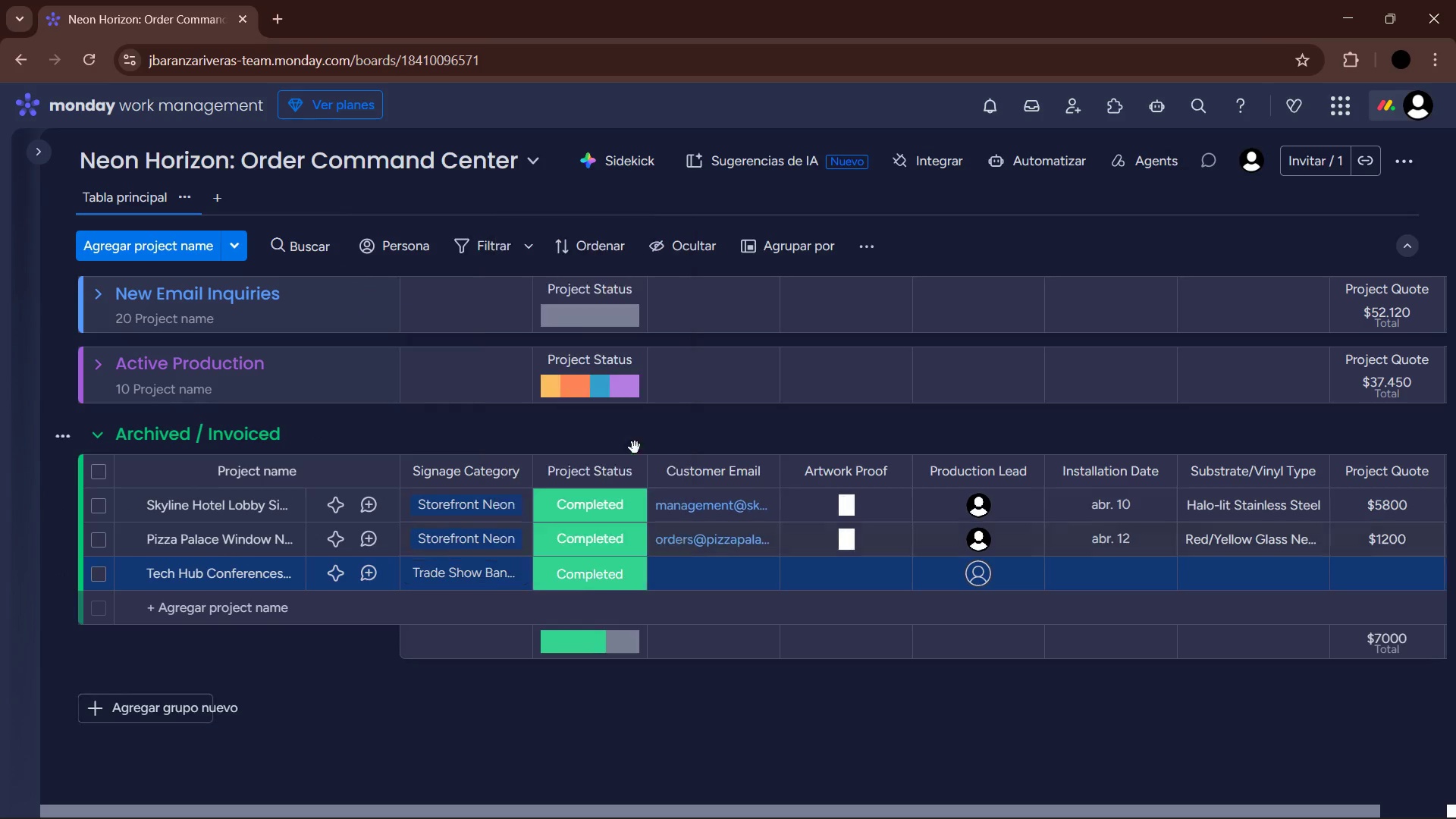 
mouse_move([704, 557])
 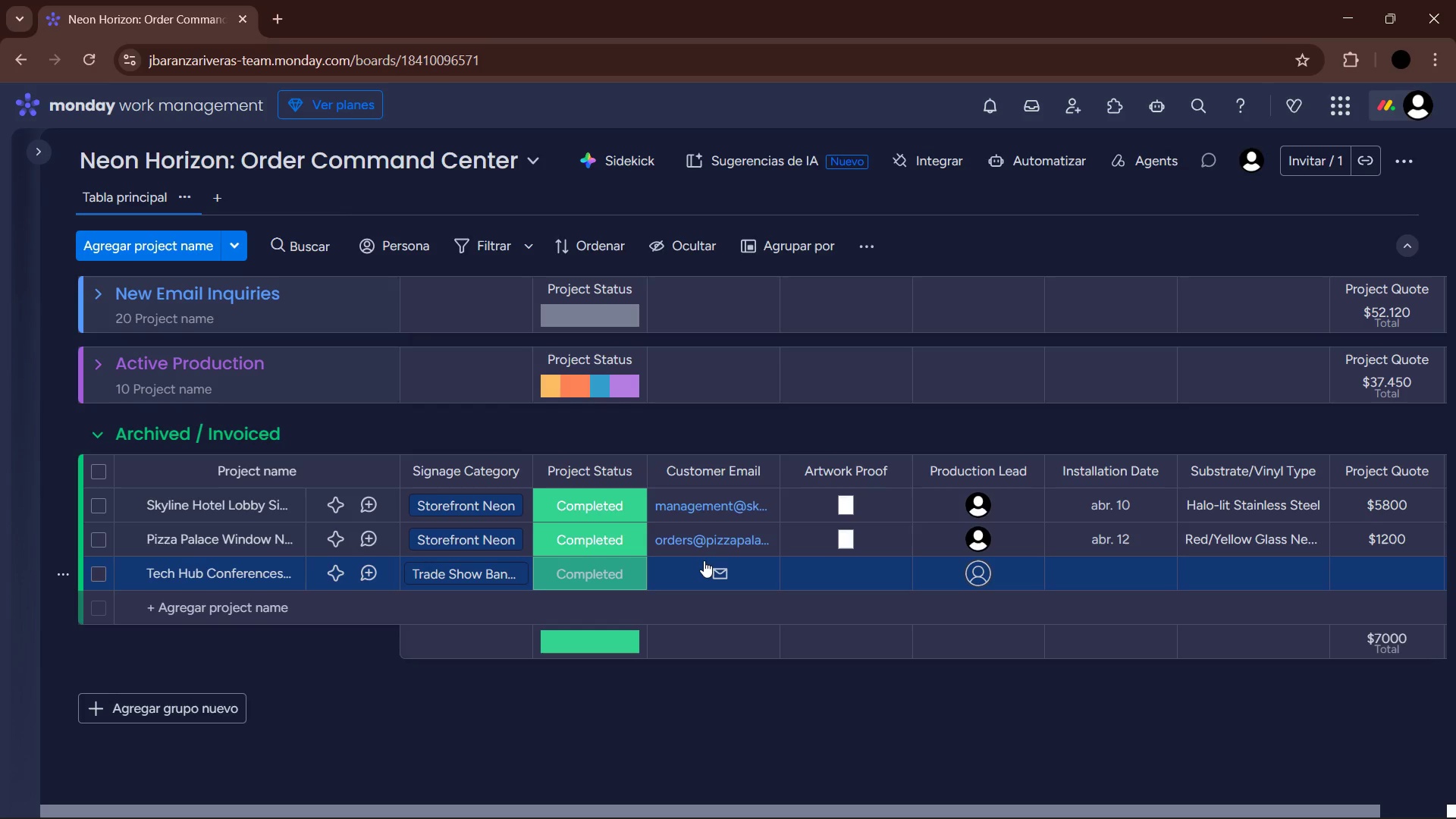 
wait(6.47)
 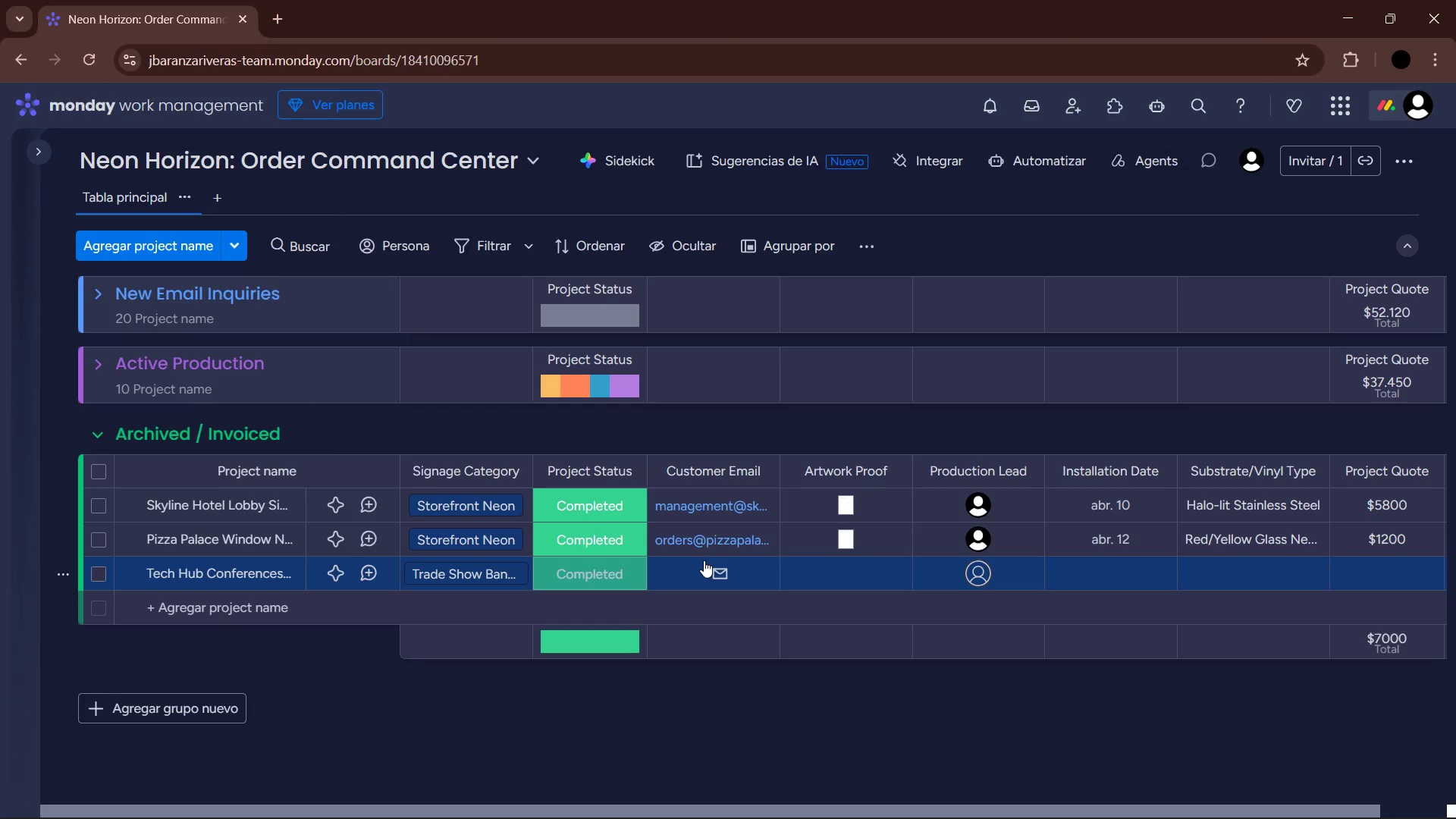 
left_click([704, 560])
 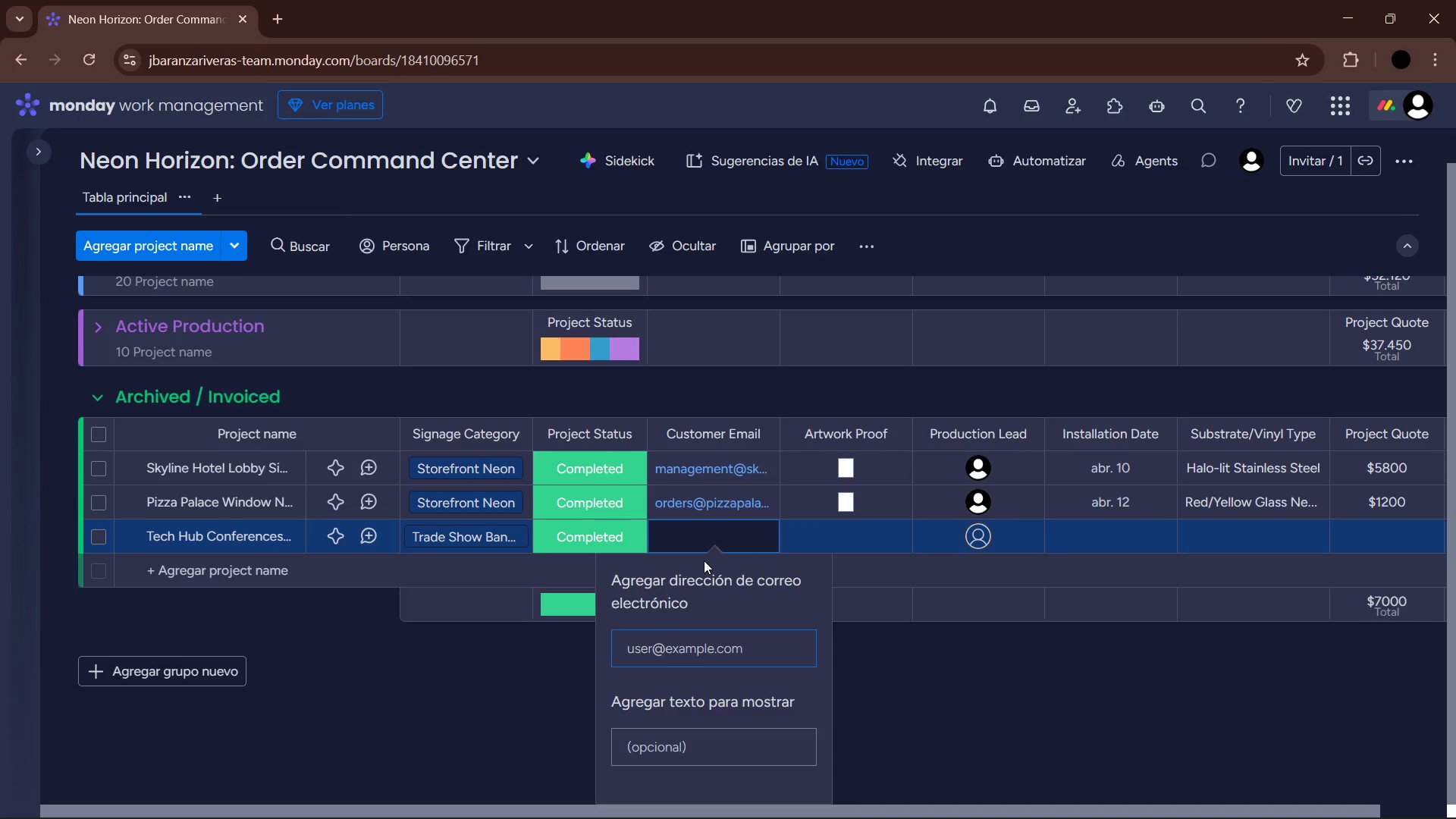 
type(hr)
 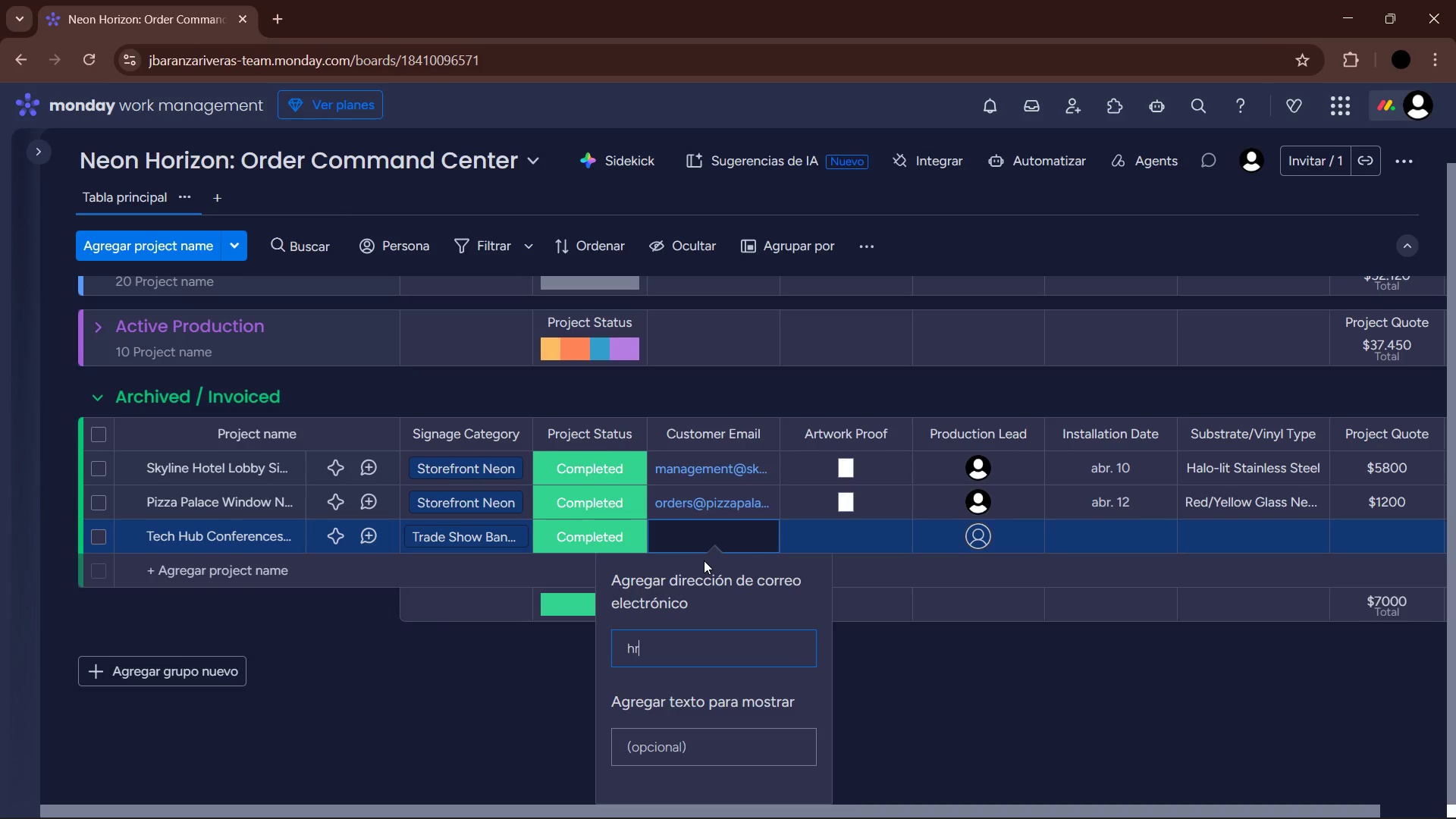 
key(Alt+Control+Q)
 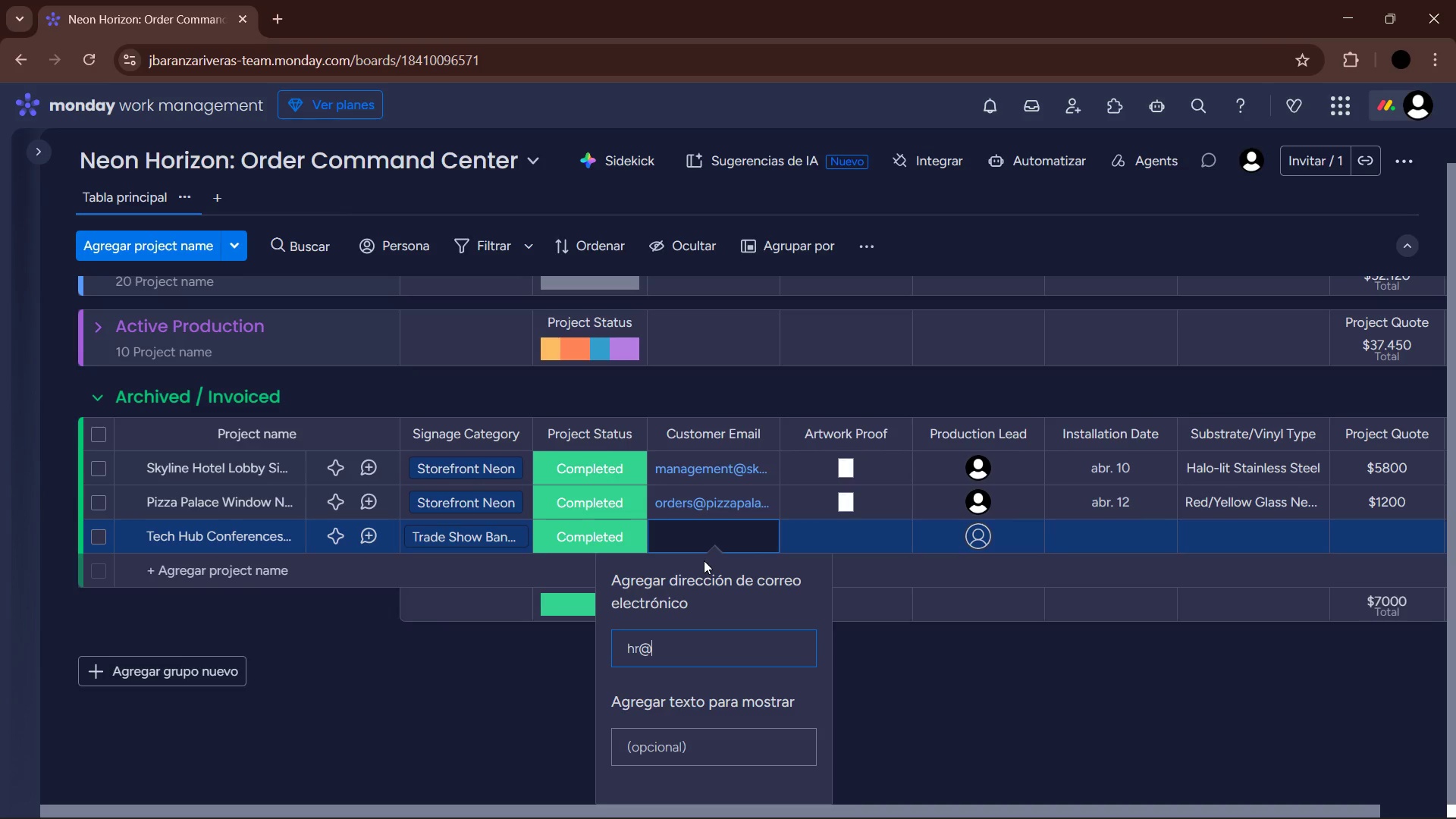 
type(techub.io)
 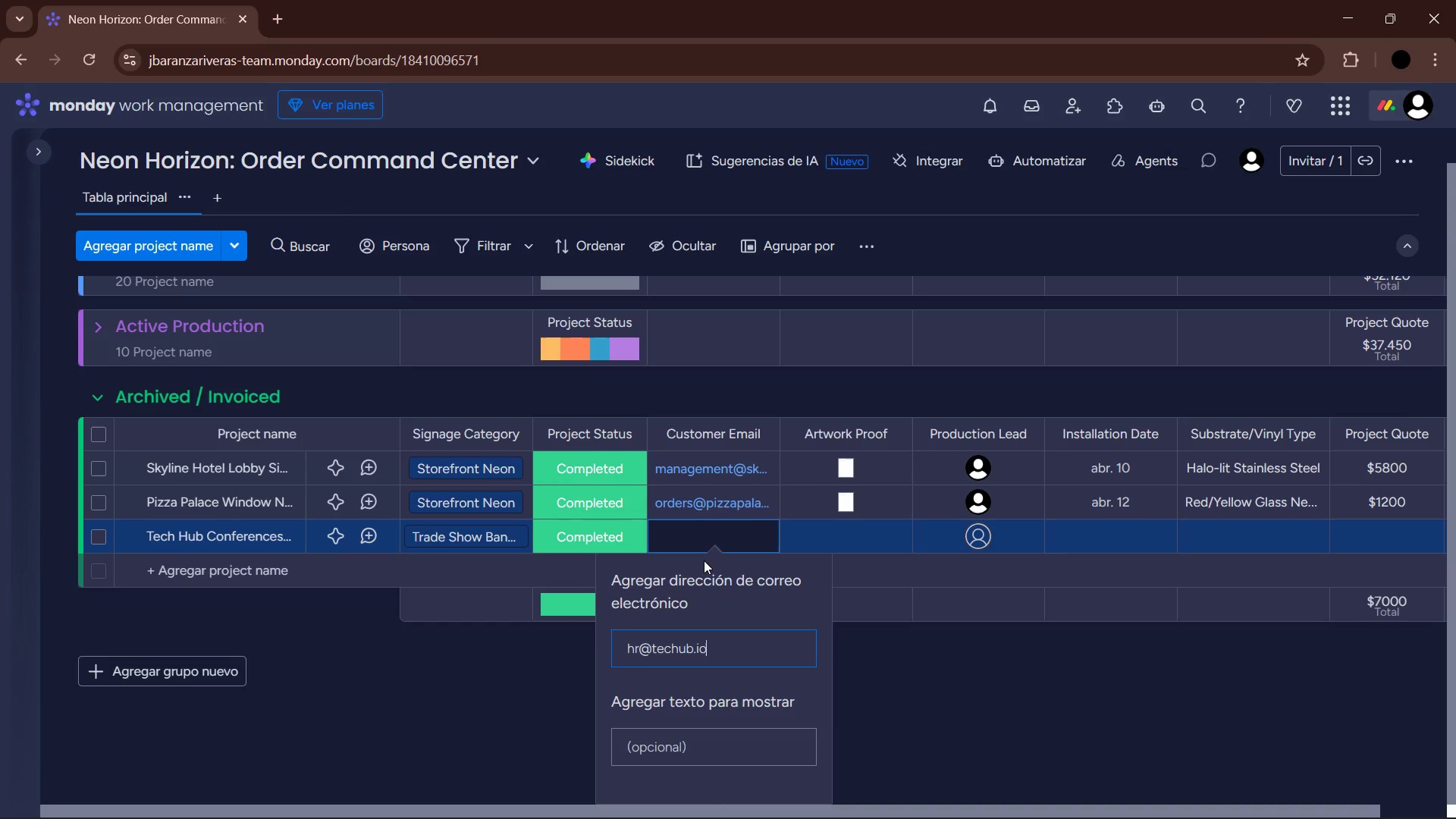 
key(Enter)
 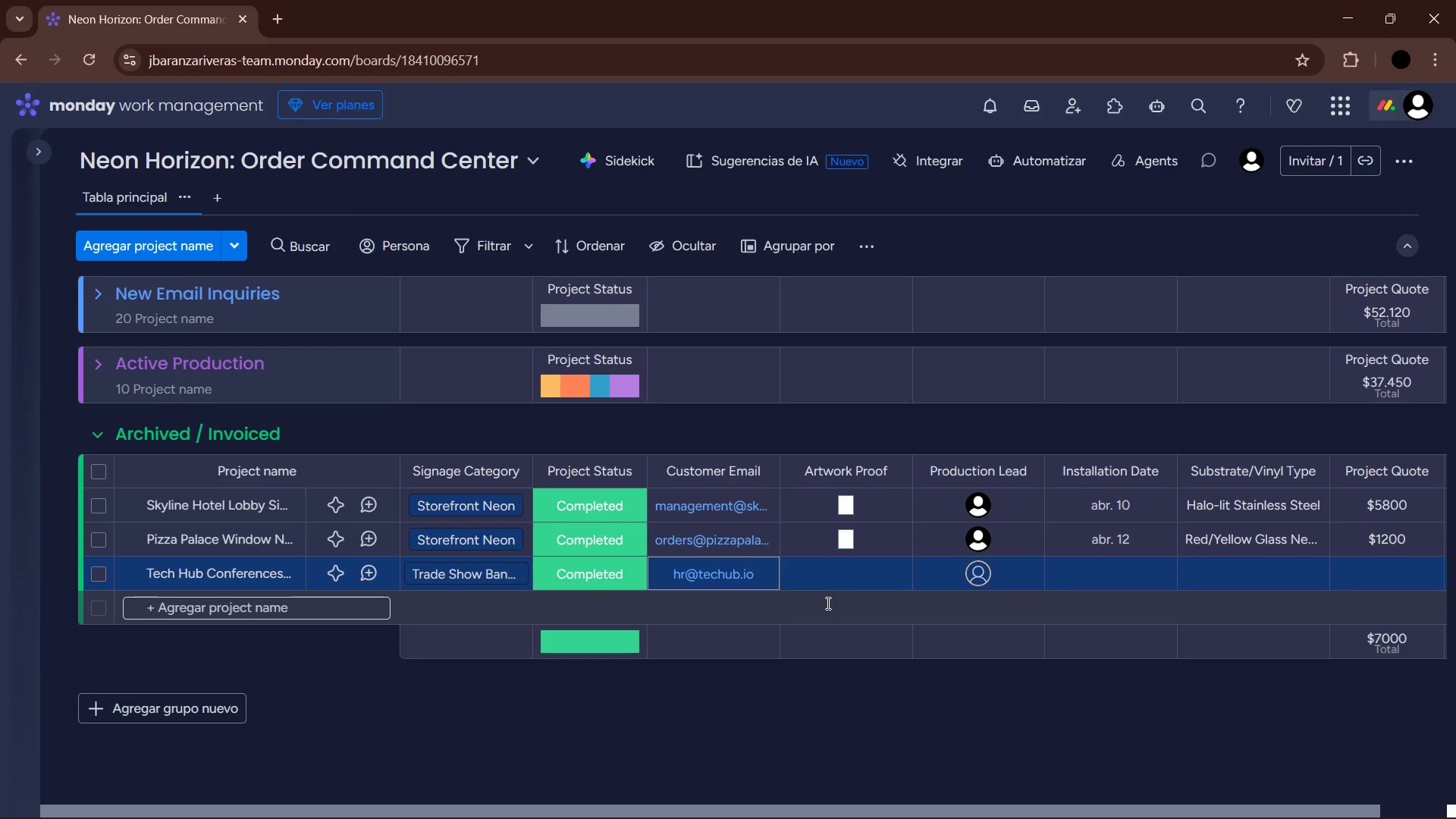 
left_click([852, 581])
 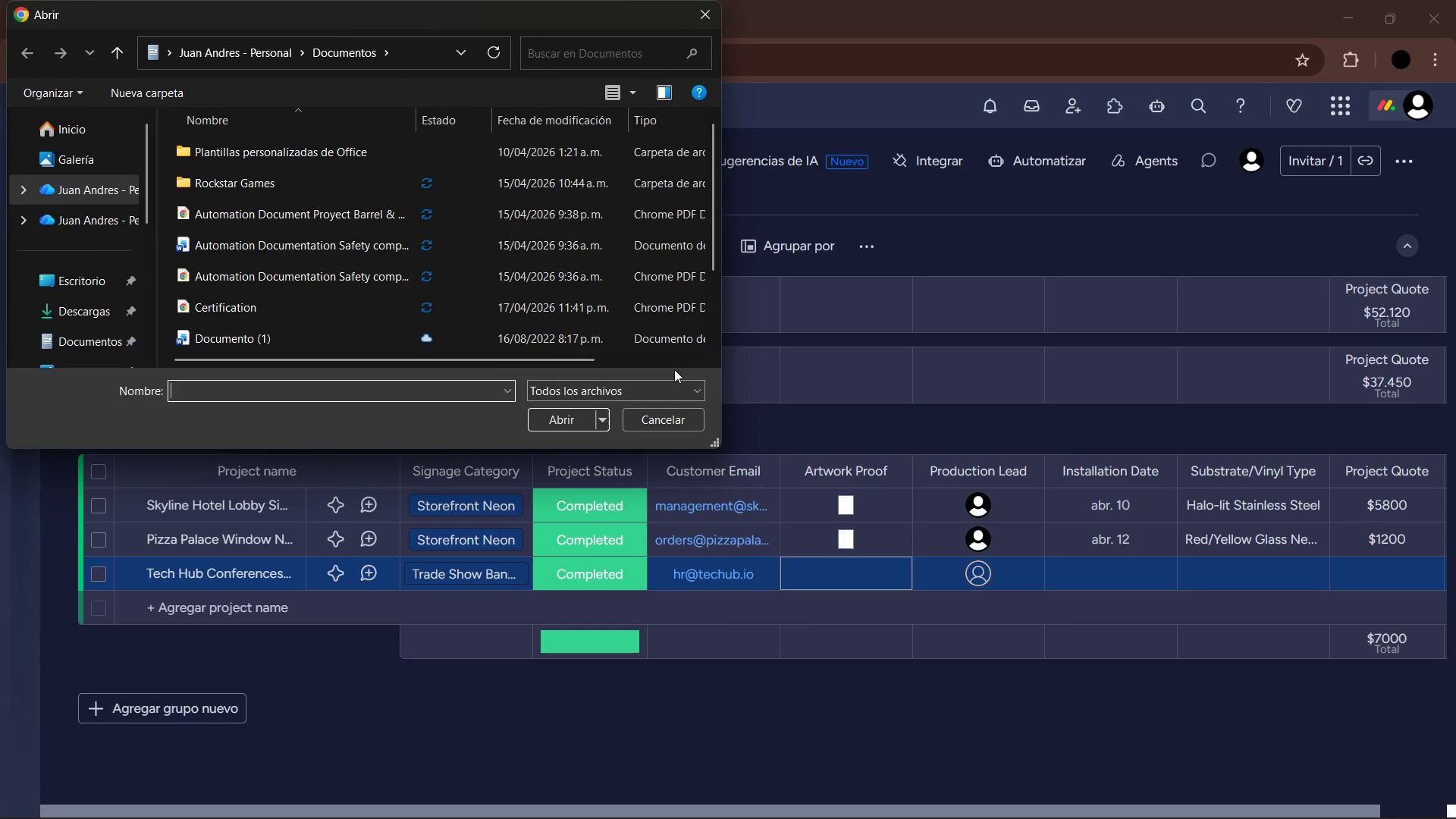 
left_click([331, 306])
 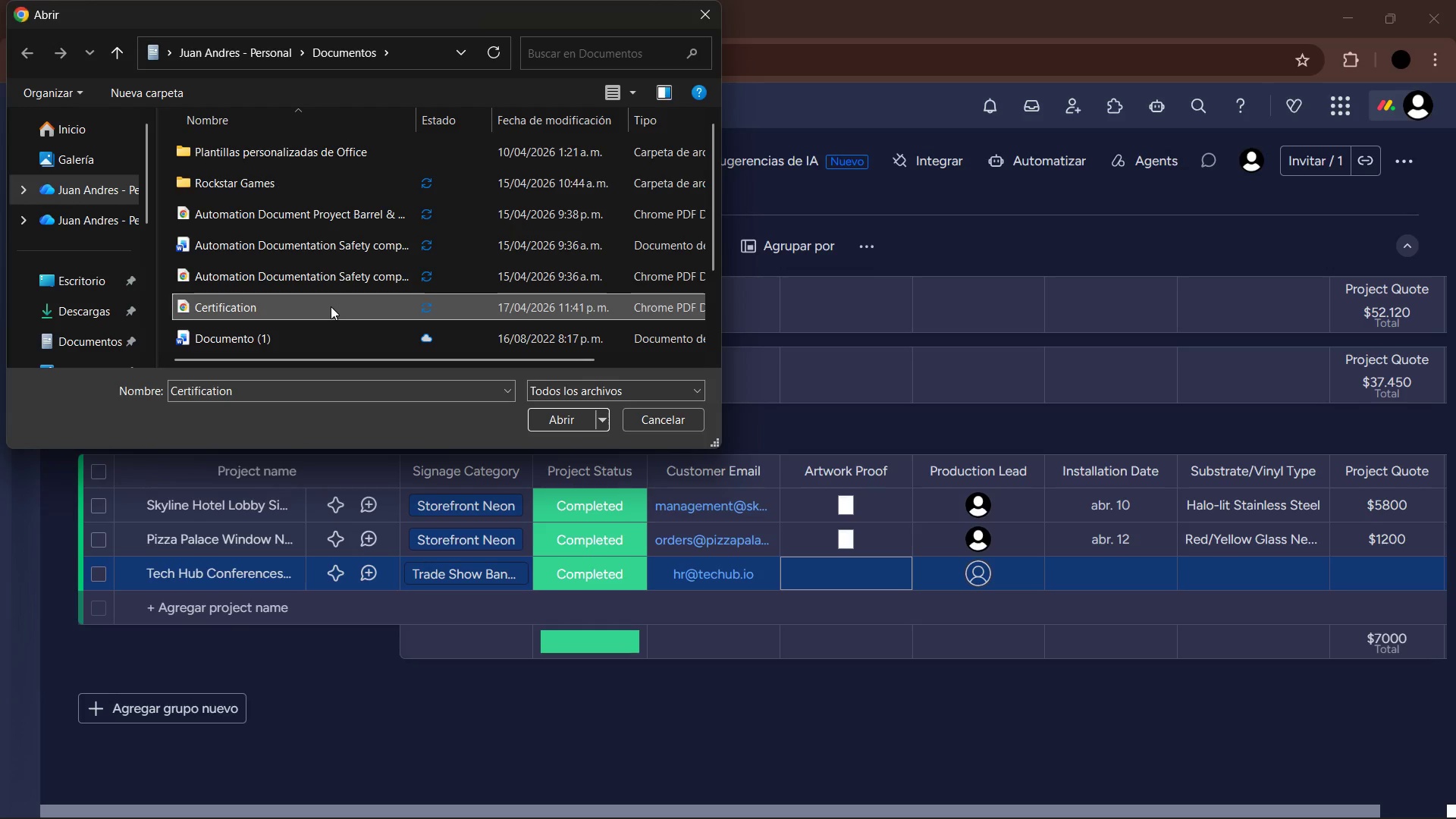 
wait(24.23)
 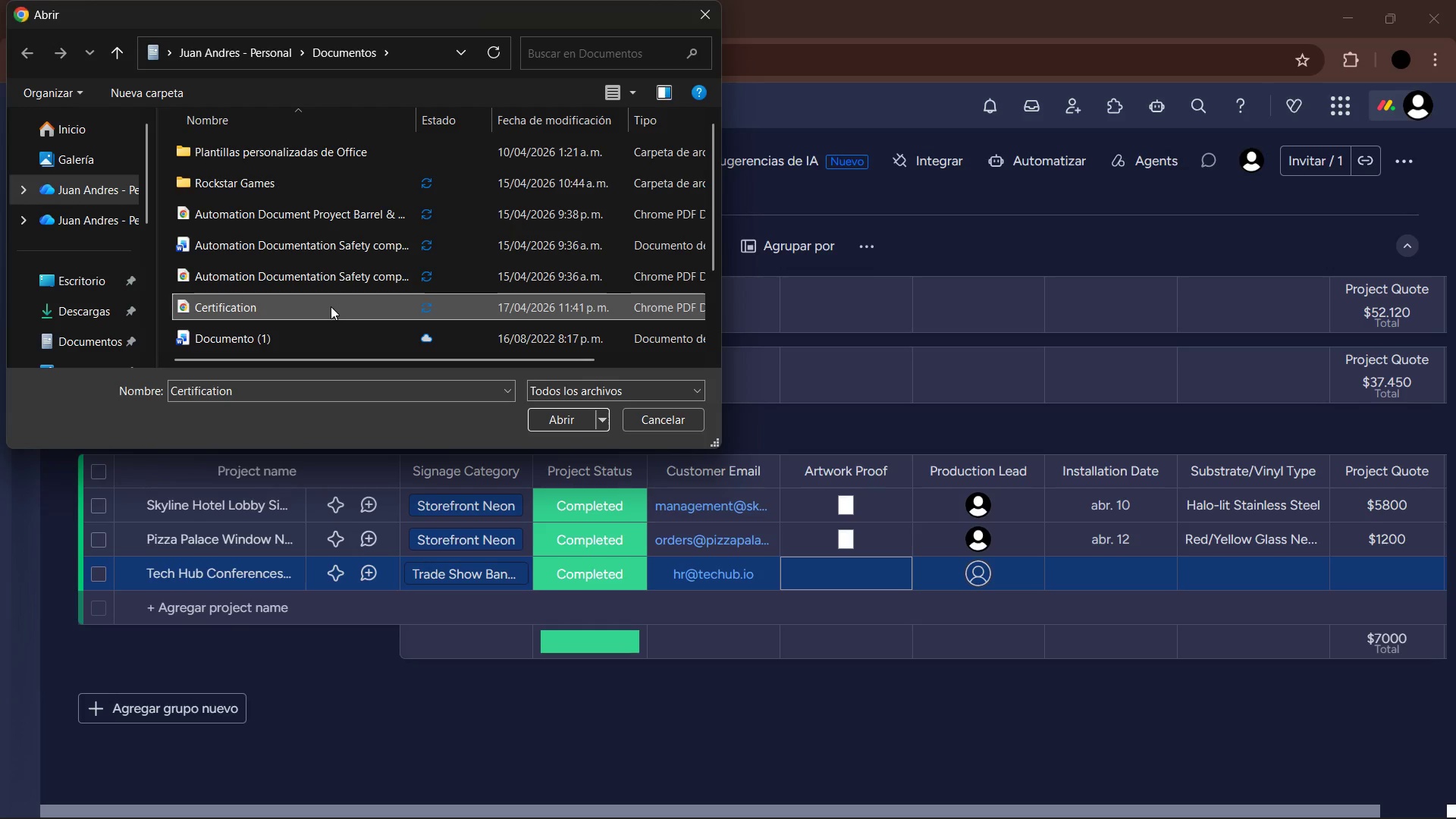 
left_click([202, 313])
 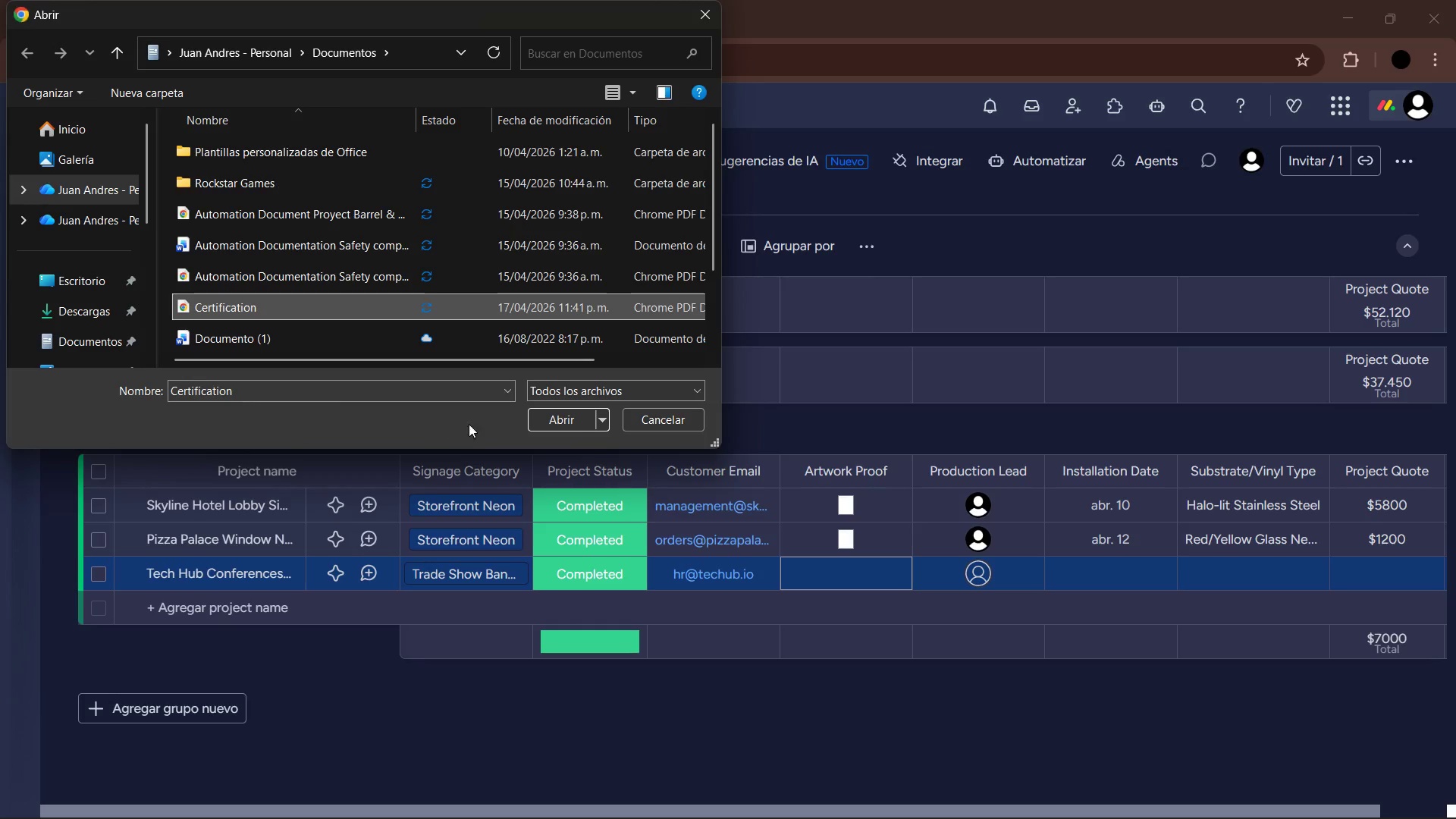 
left_click([580, 419])
 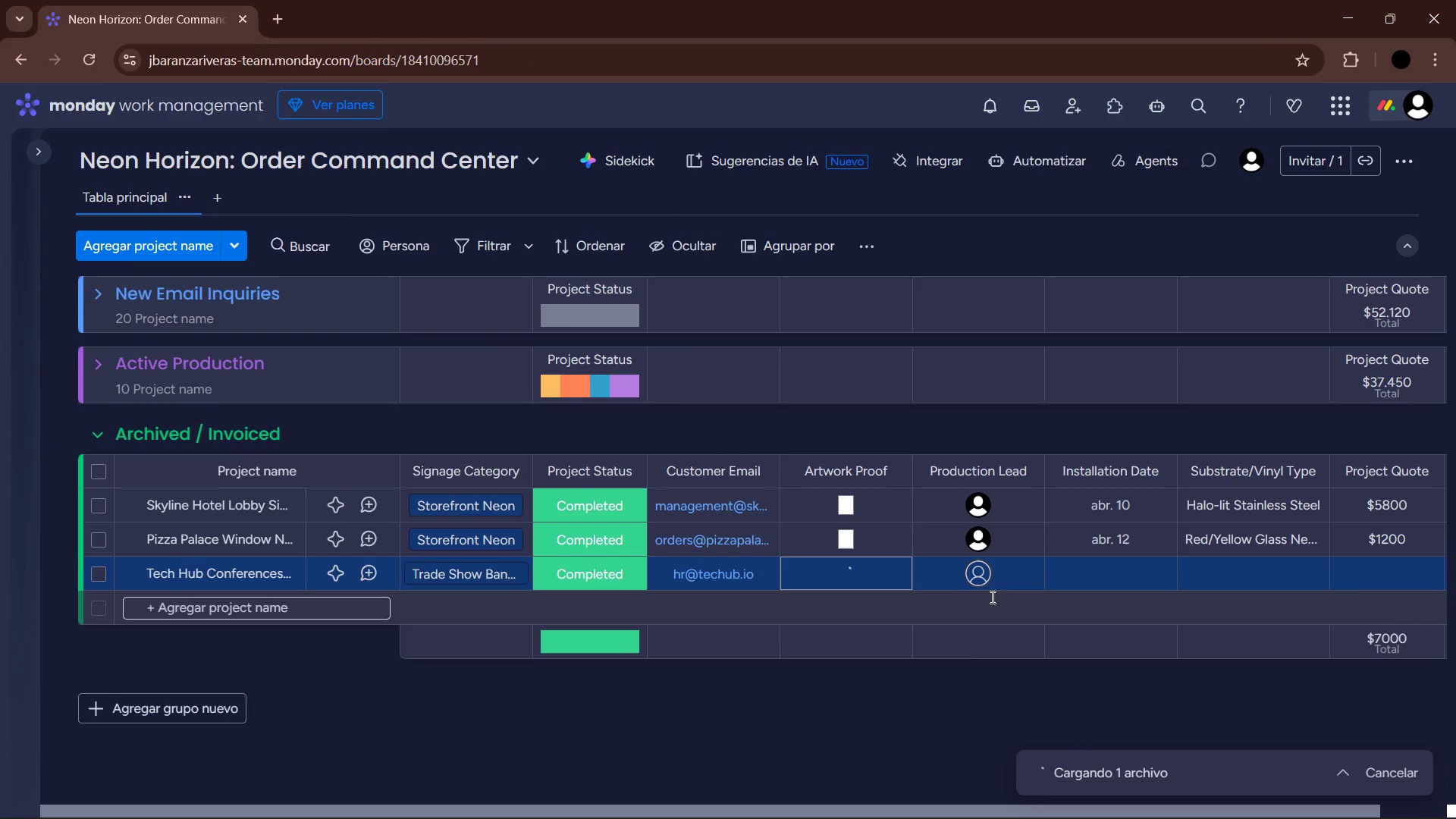 
left_click([979, 574])
 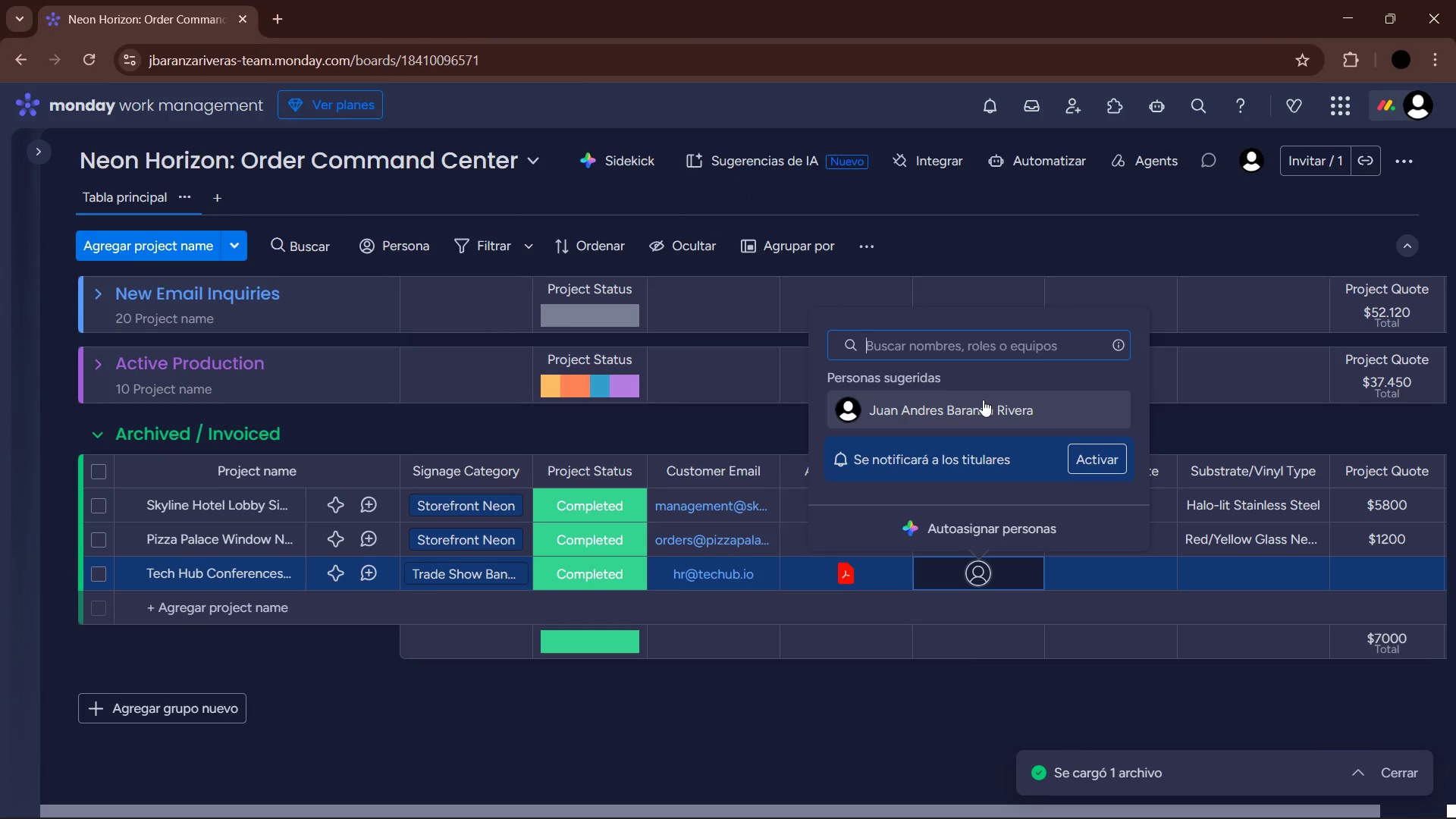 
left_click([980, 395])
 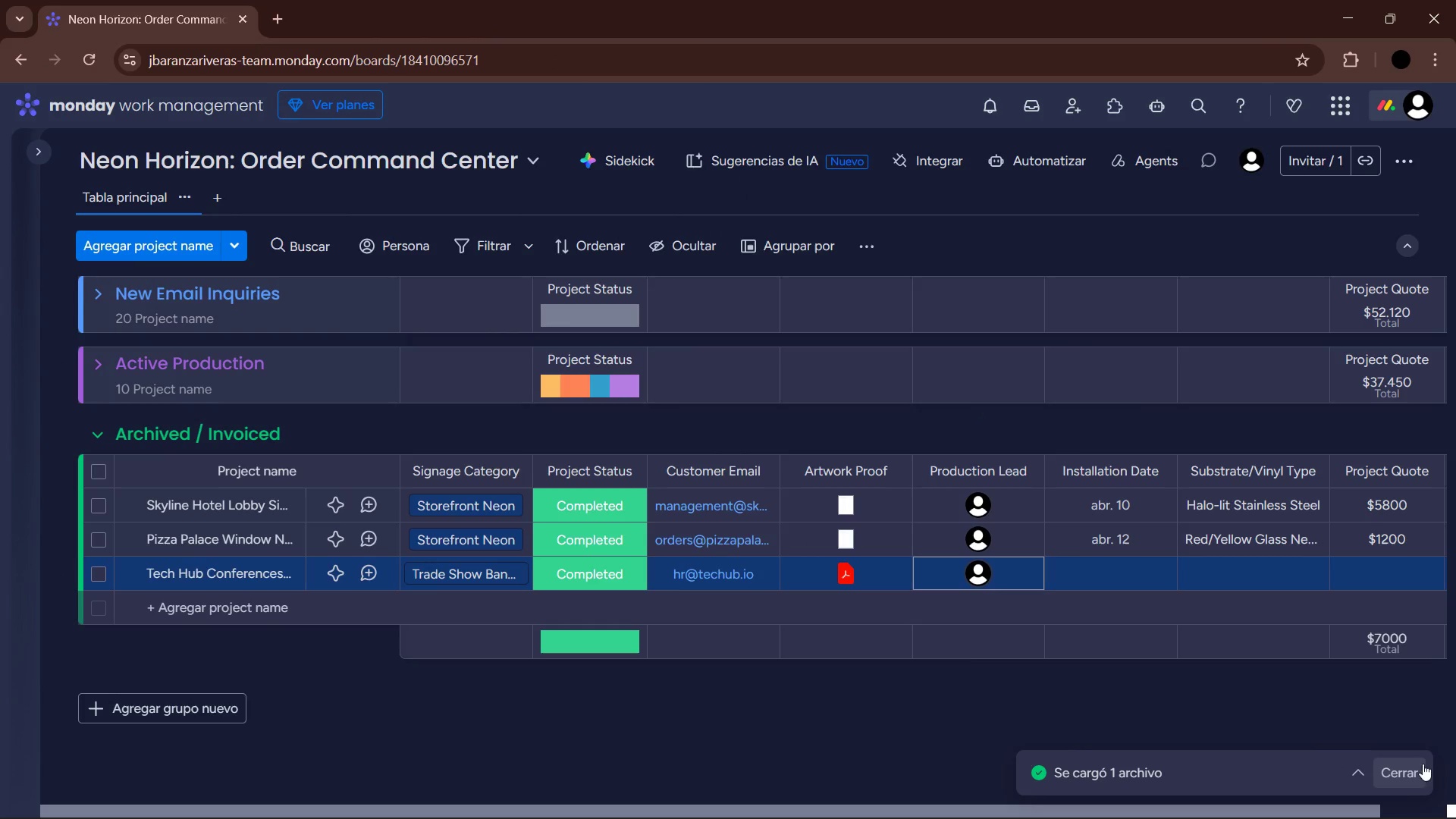 
left_click([1396, 767])
 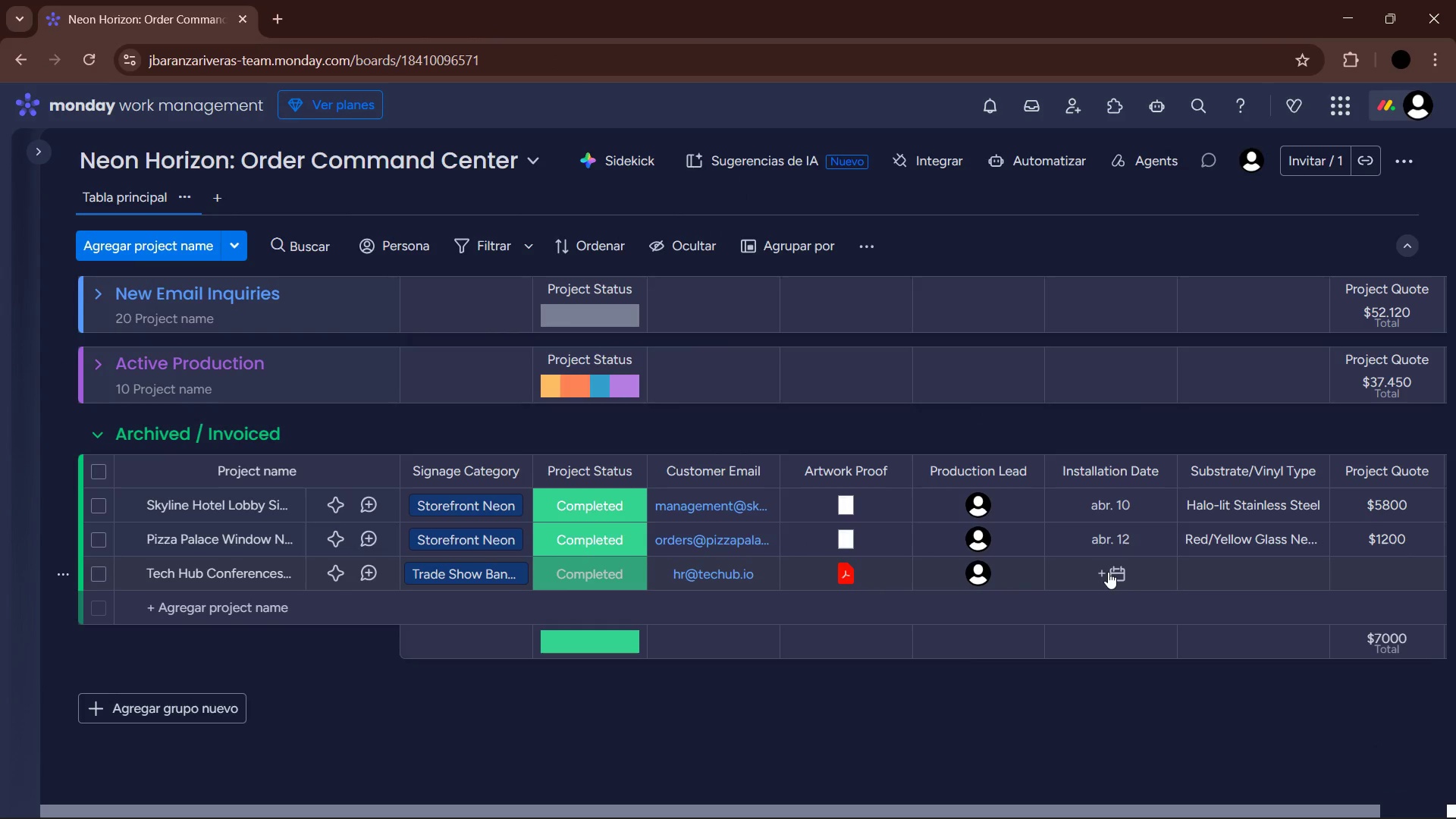 
left_click([1108, 572])
 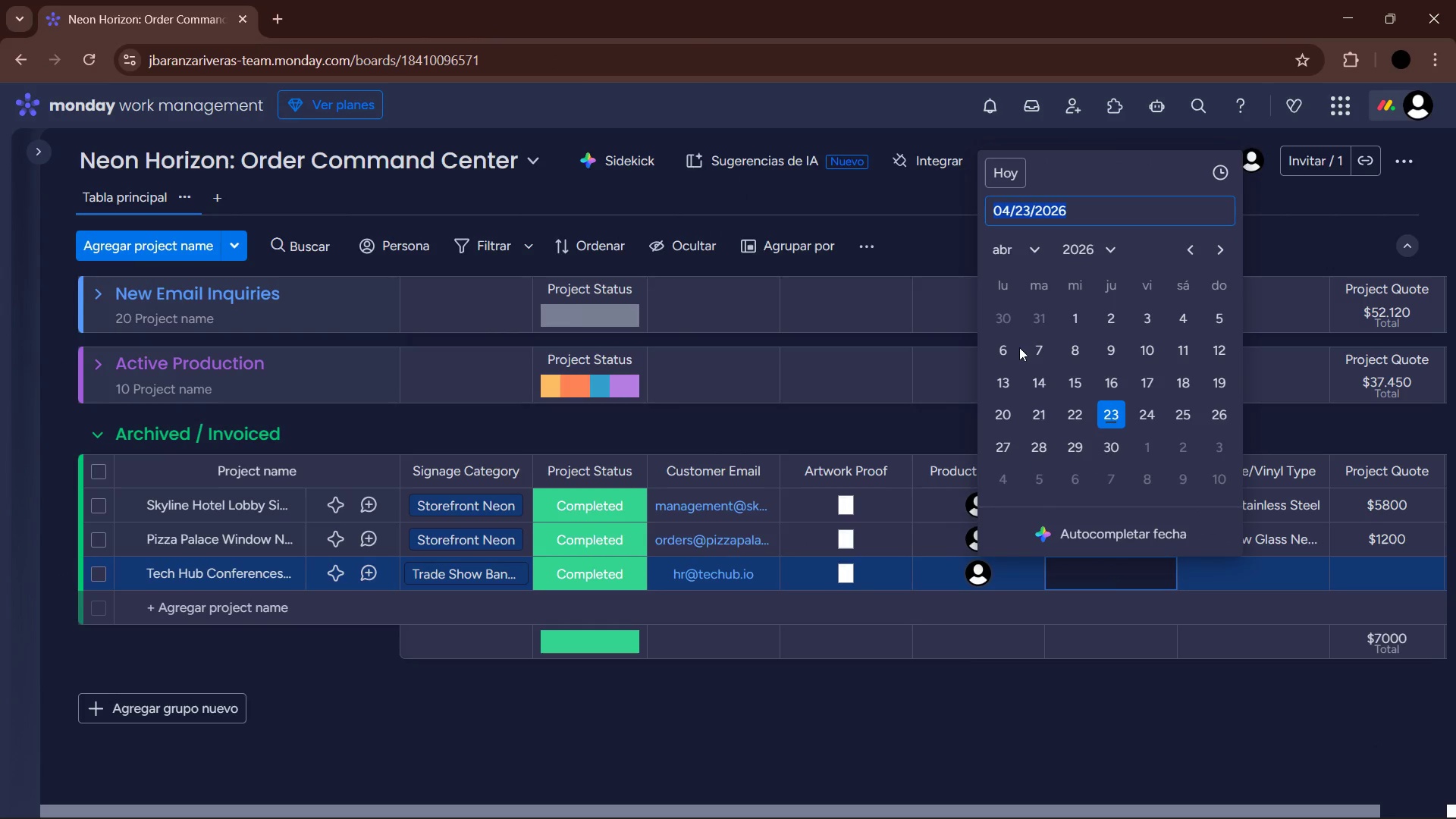 
left_click([1226, 325])
 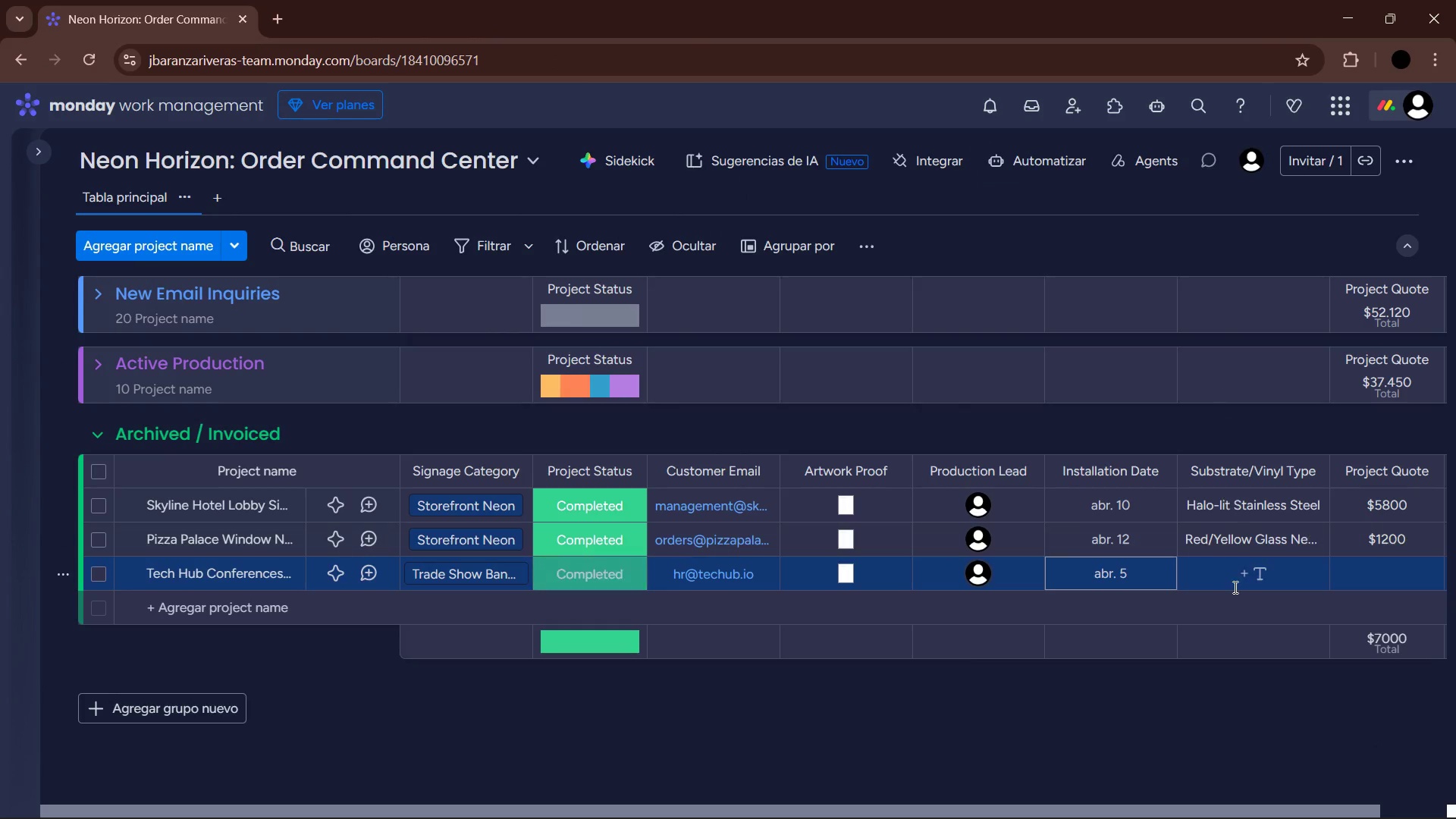 
left_click([1233, 585])
 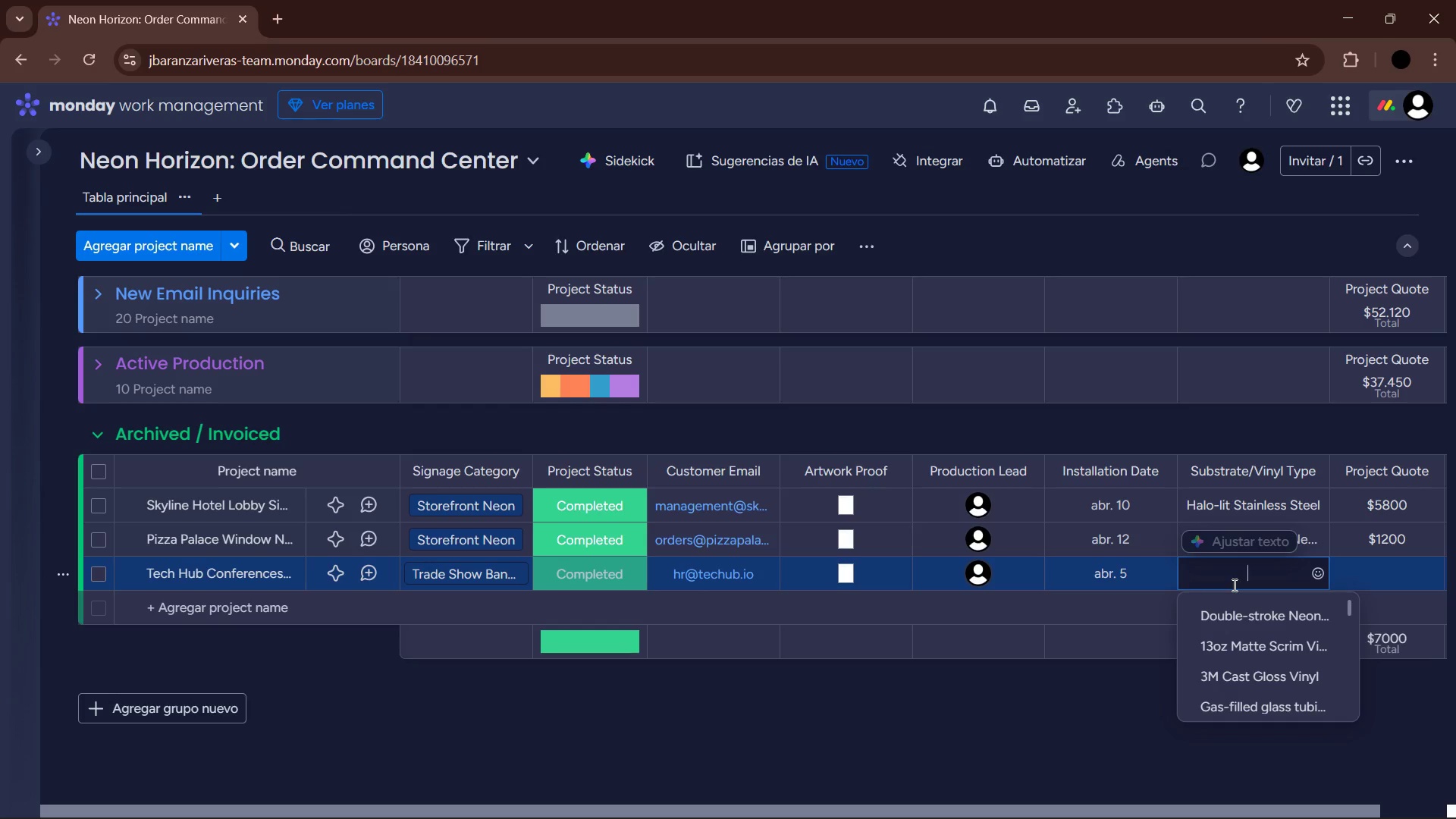 
type(Dimension Acrylic Letters)
 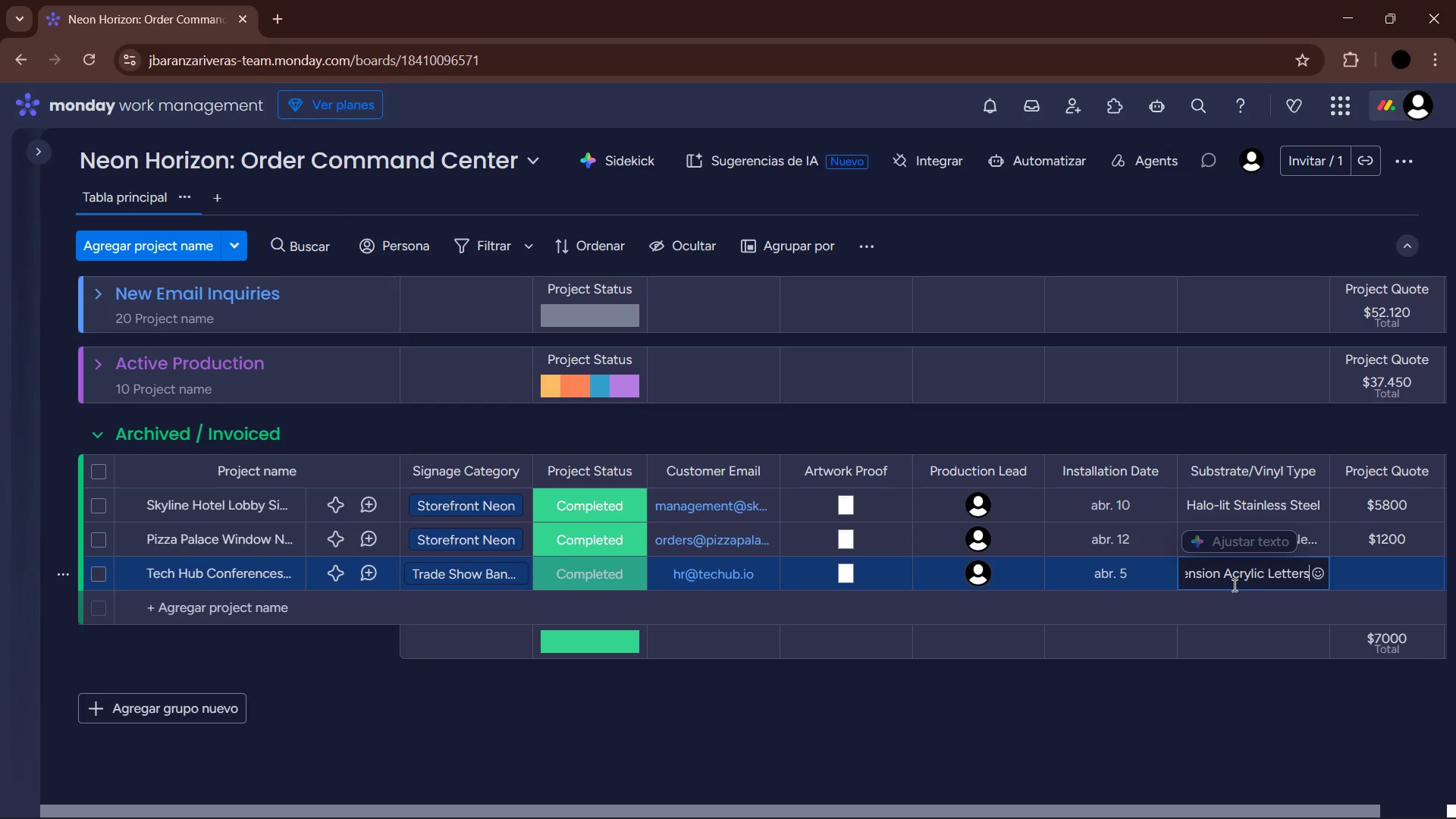 
key(Enter)
 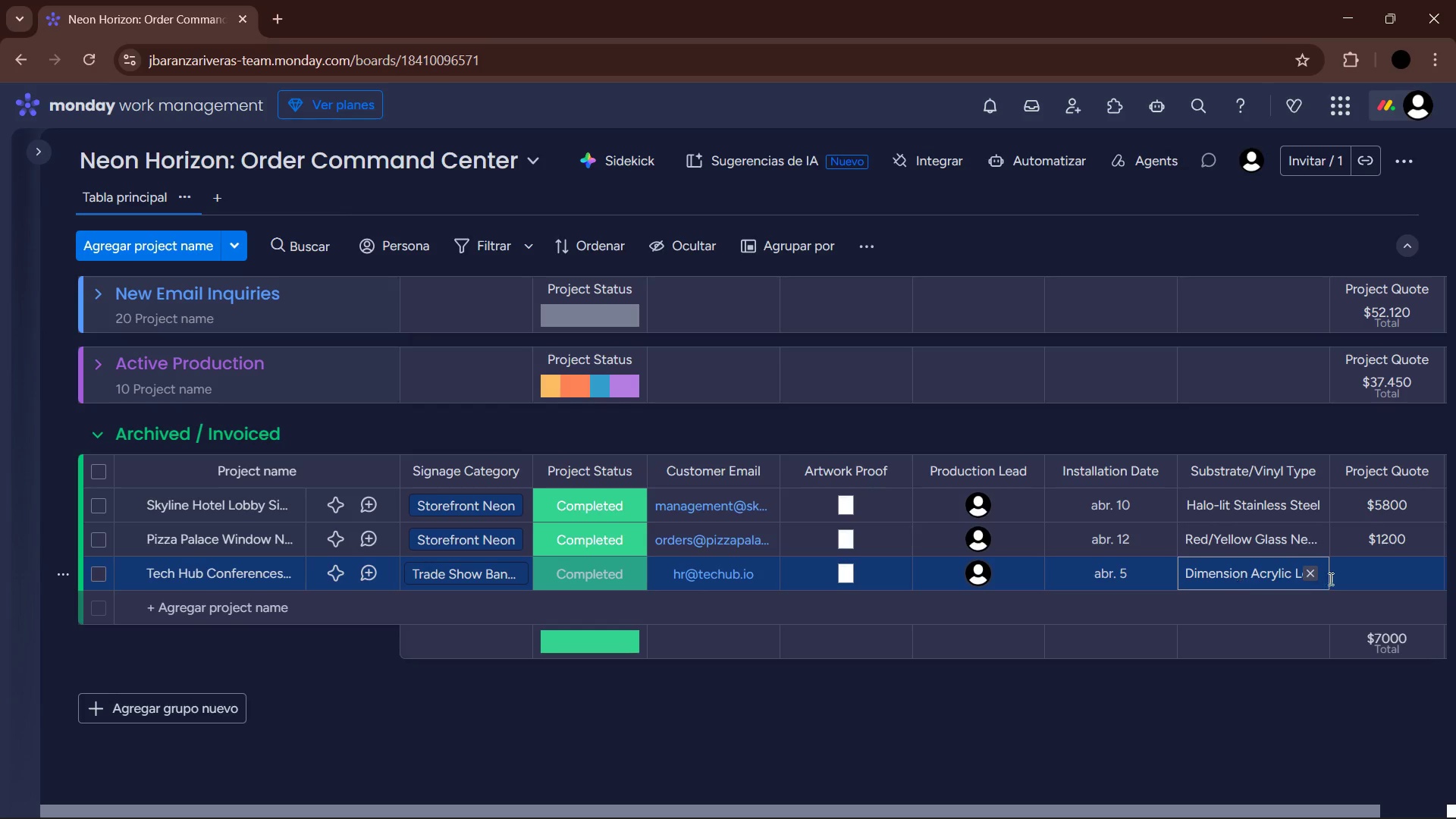 
left_click([1383, 565])
 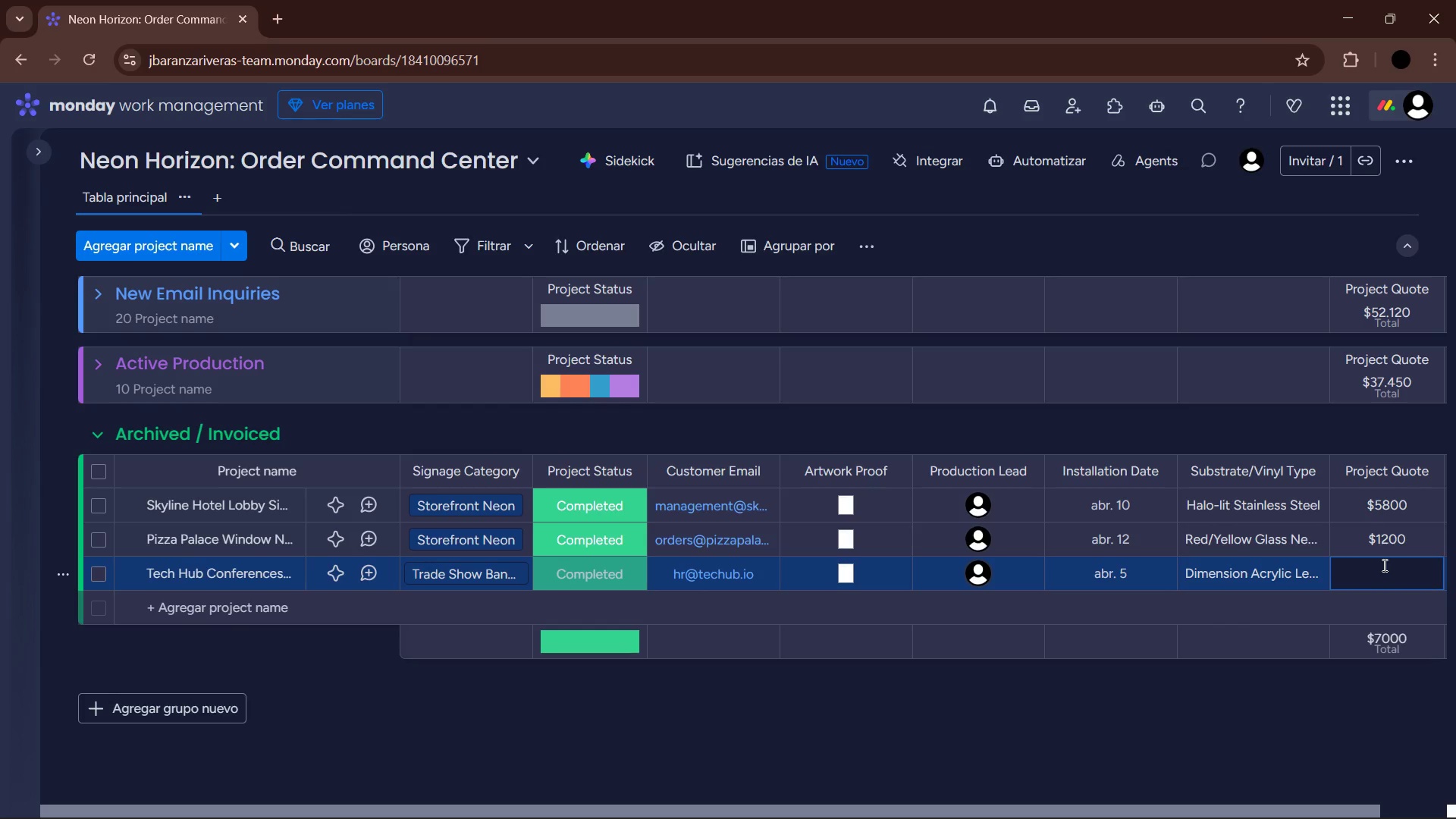 
key(Numpad2)
 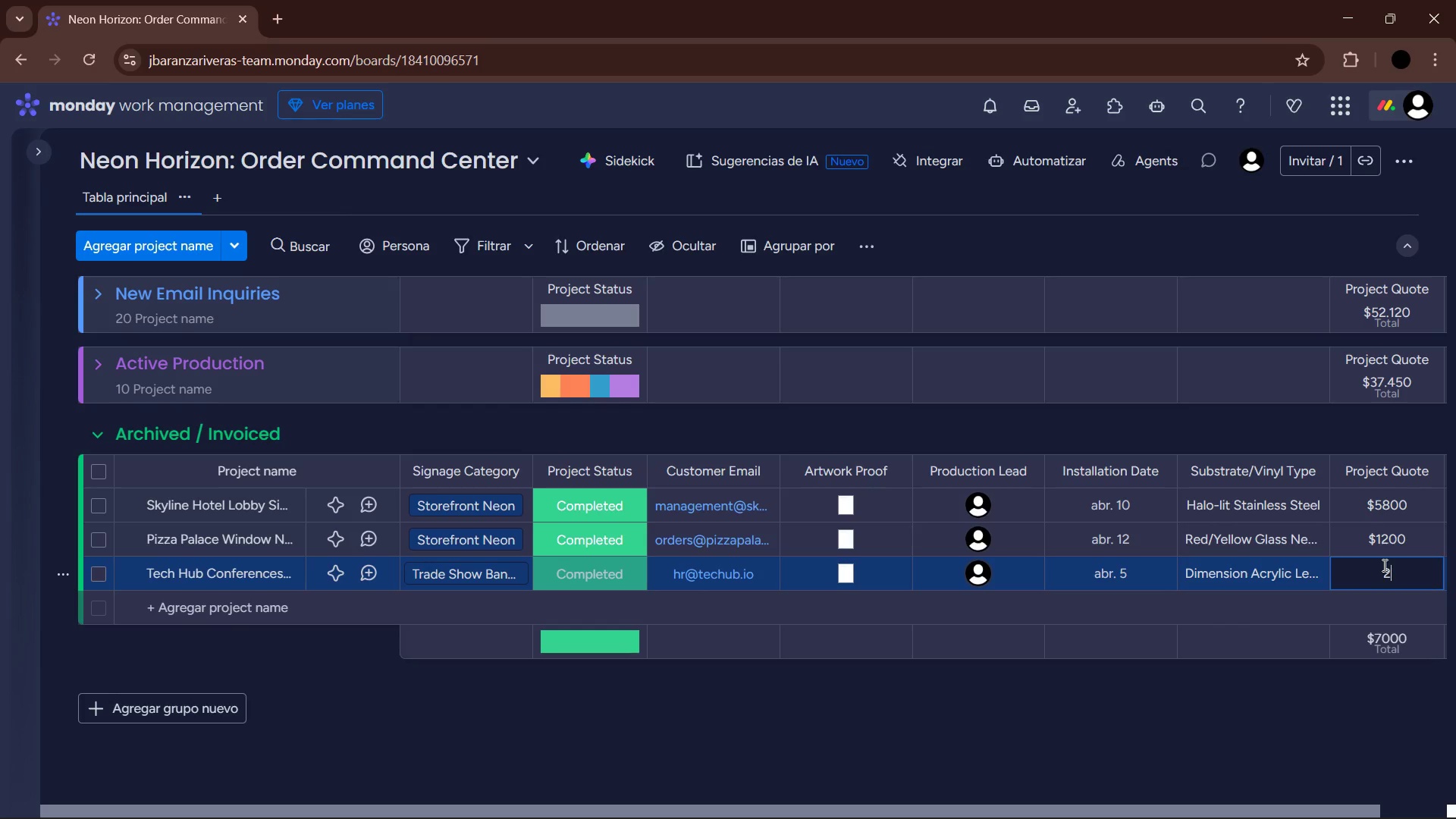 
key(Numpad4)
 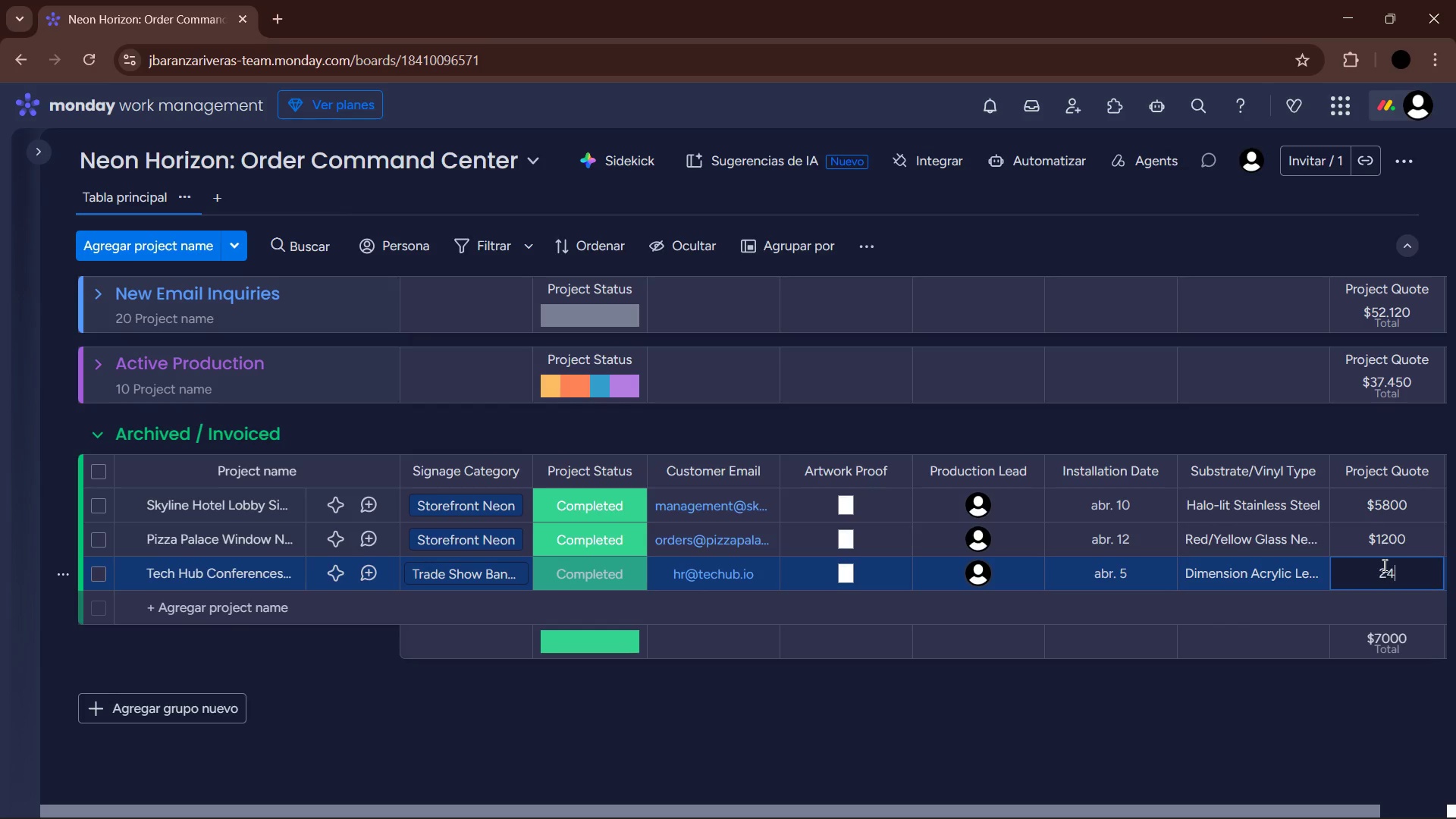 
key(Numpad0)
 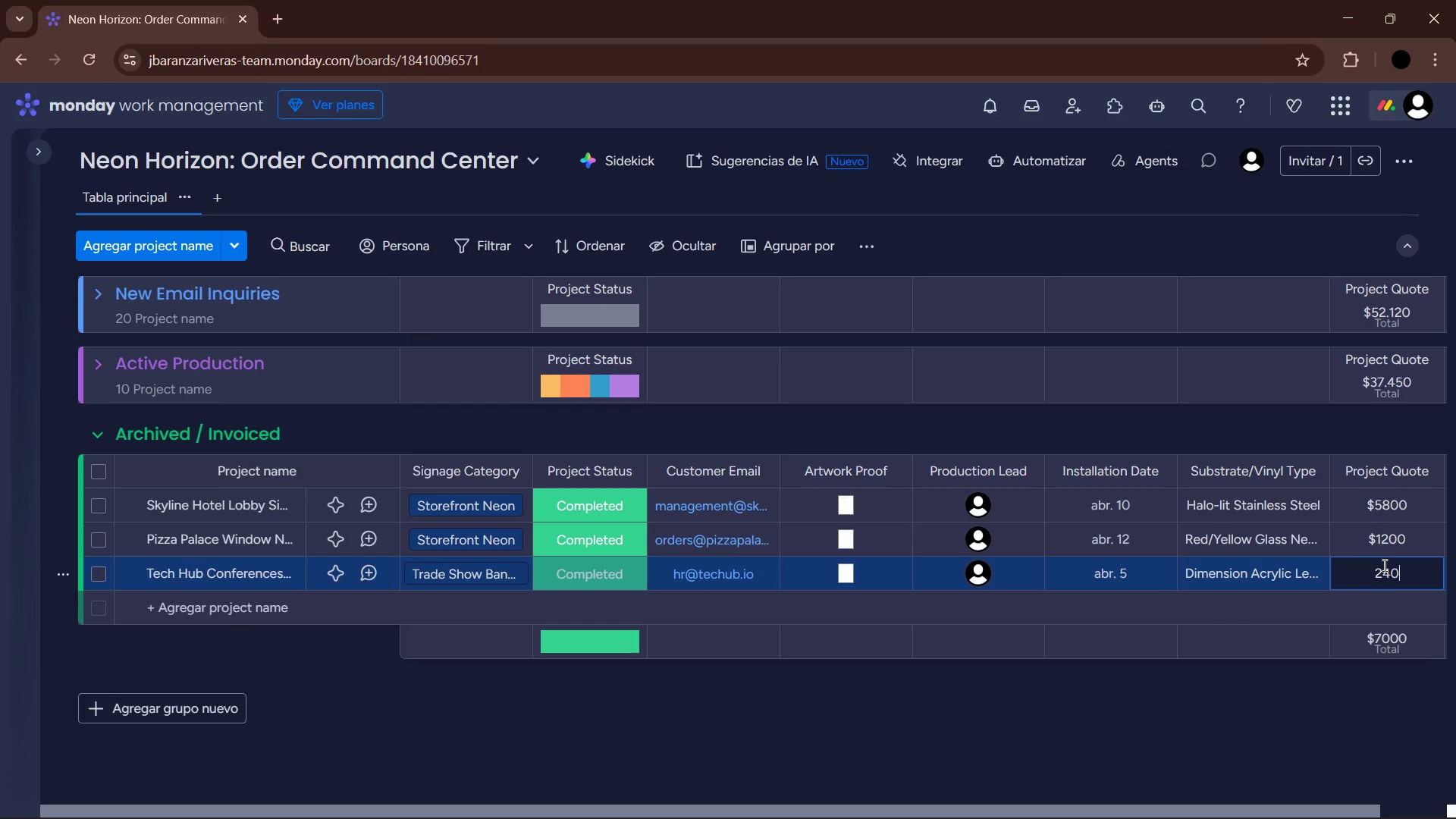 
key(Numpad0)
 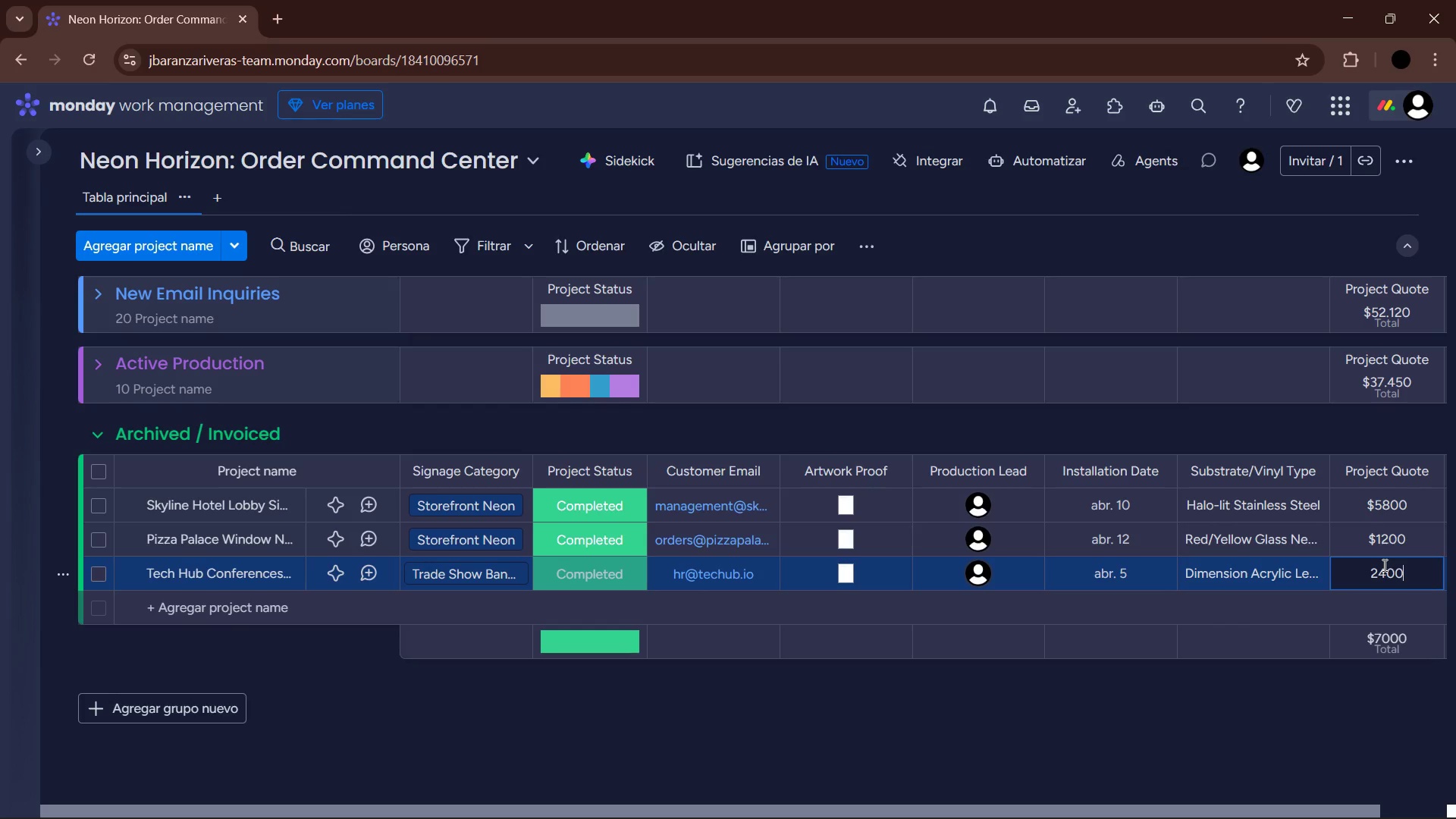 
key(Enter)
 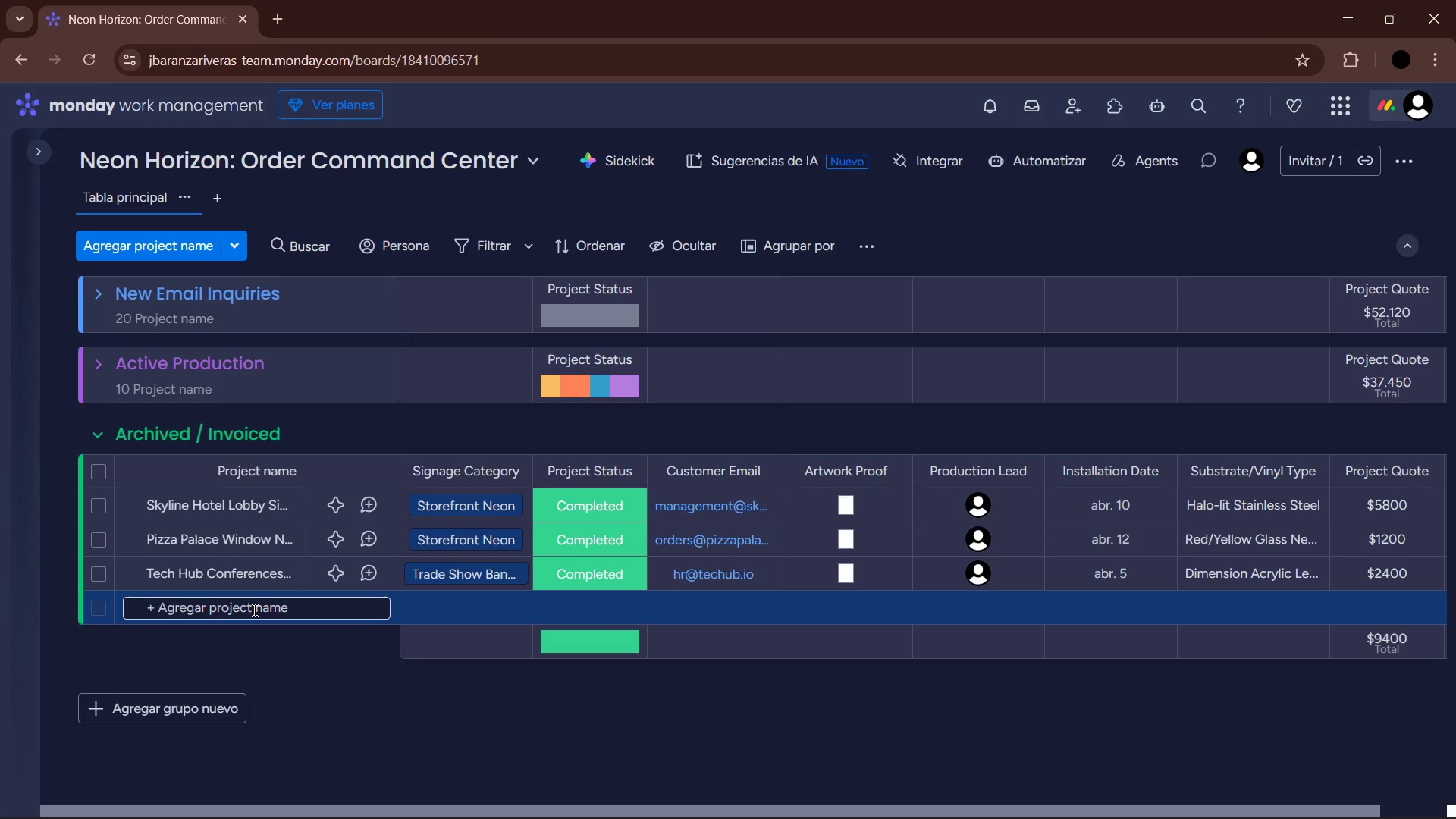 
type(City Transit Bus Wr)
 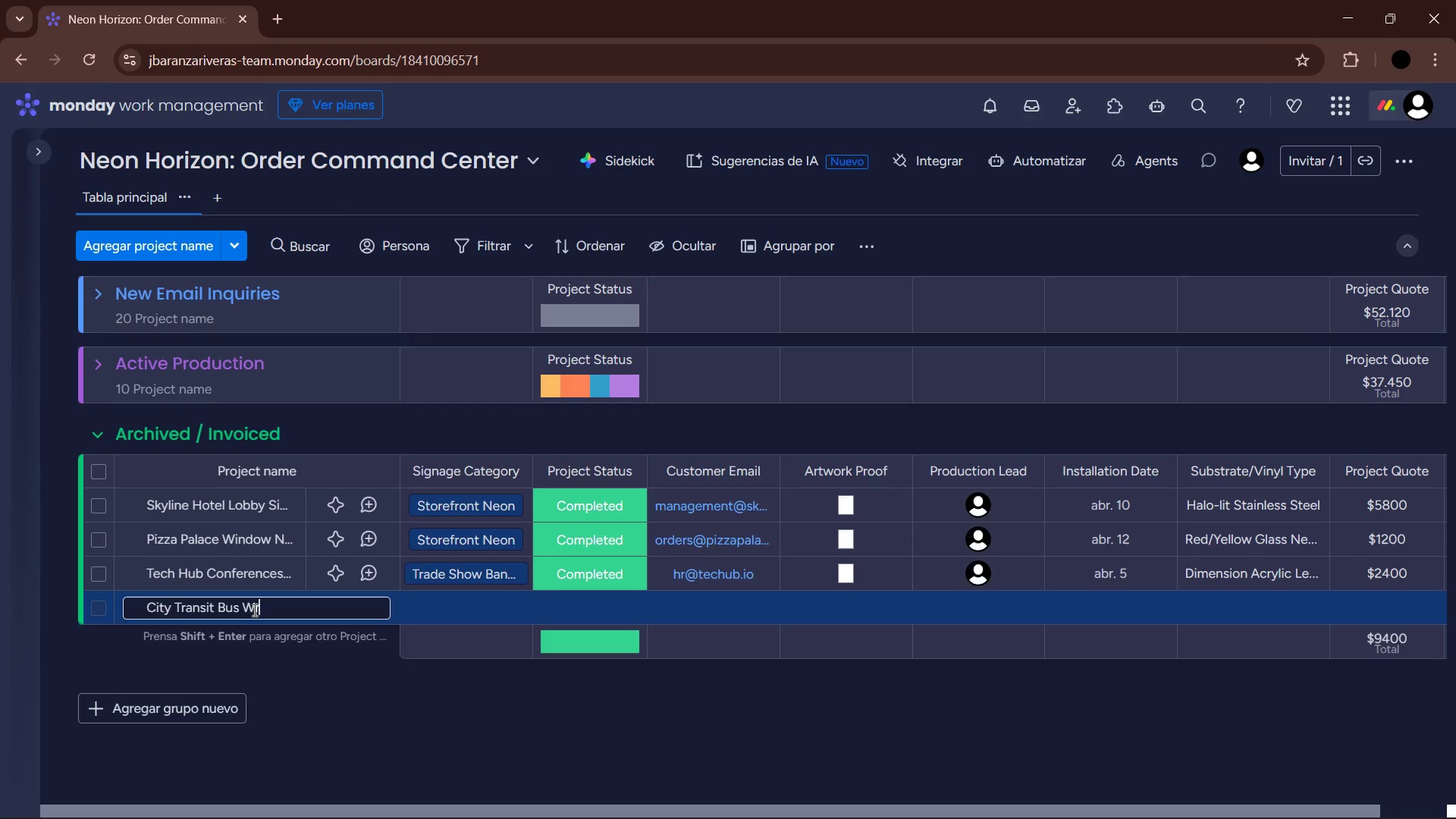 
type(aps *x2()
 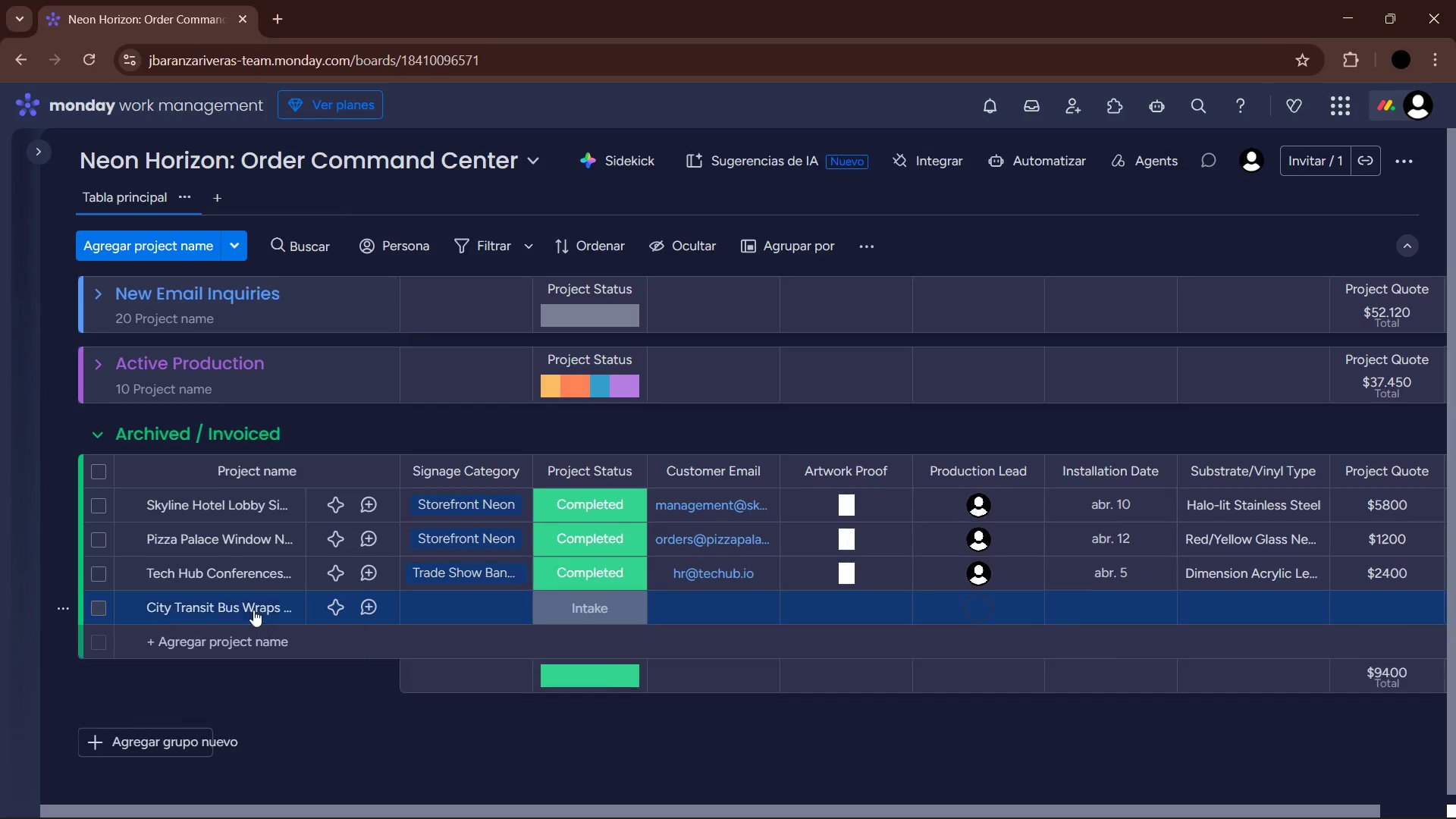 
 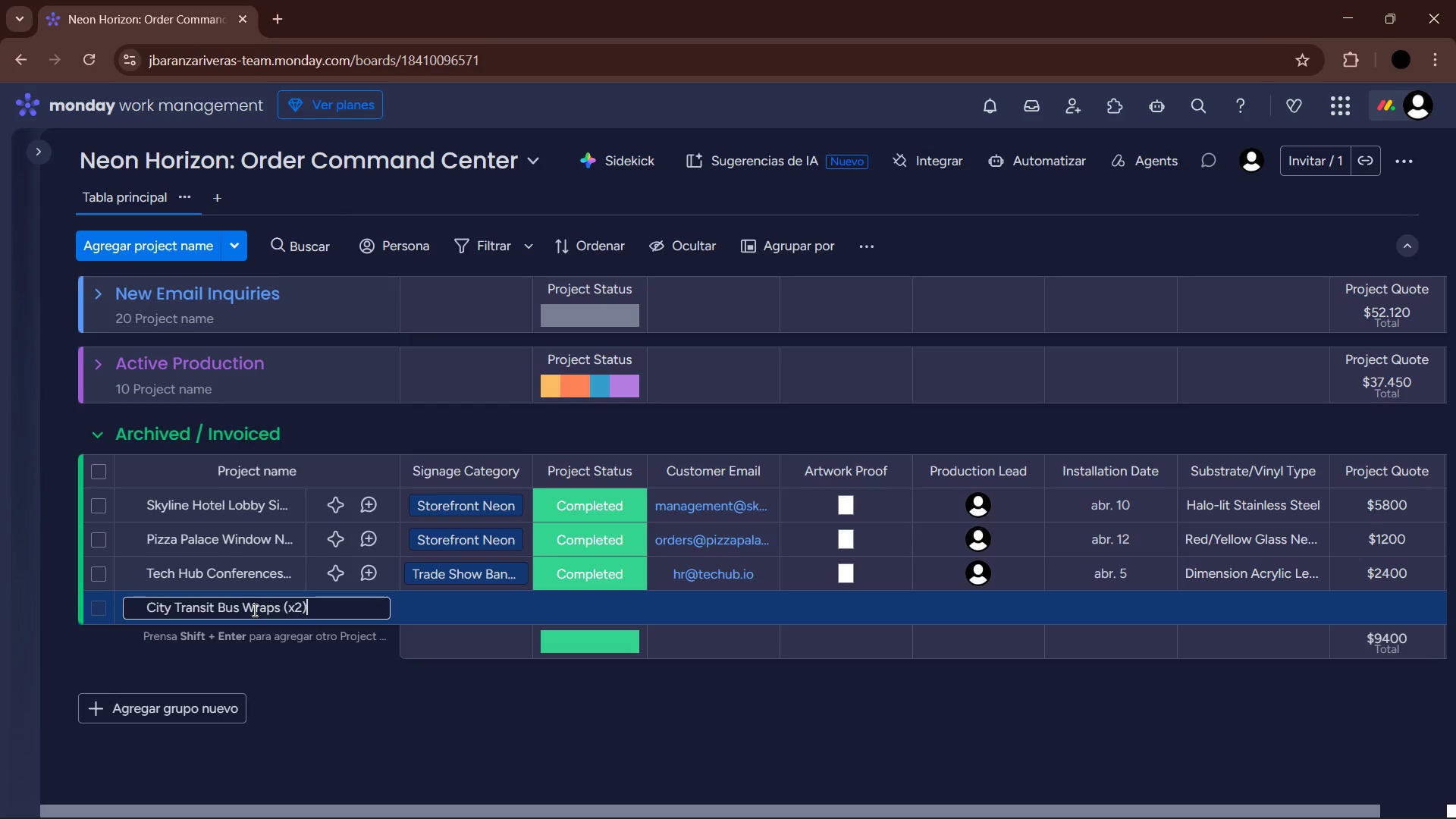 
key(Enter)
 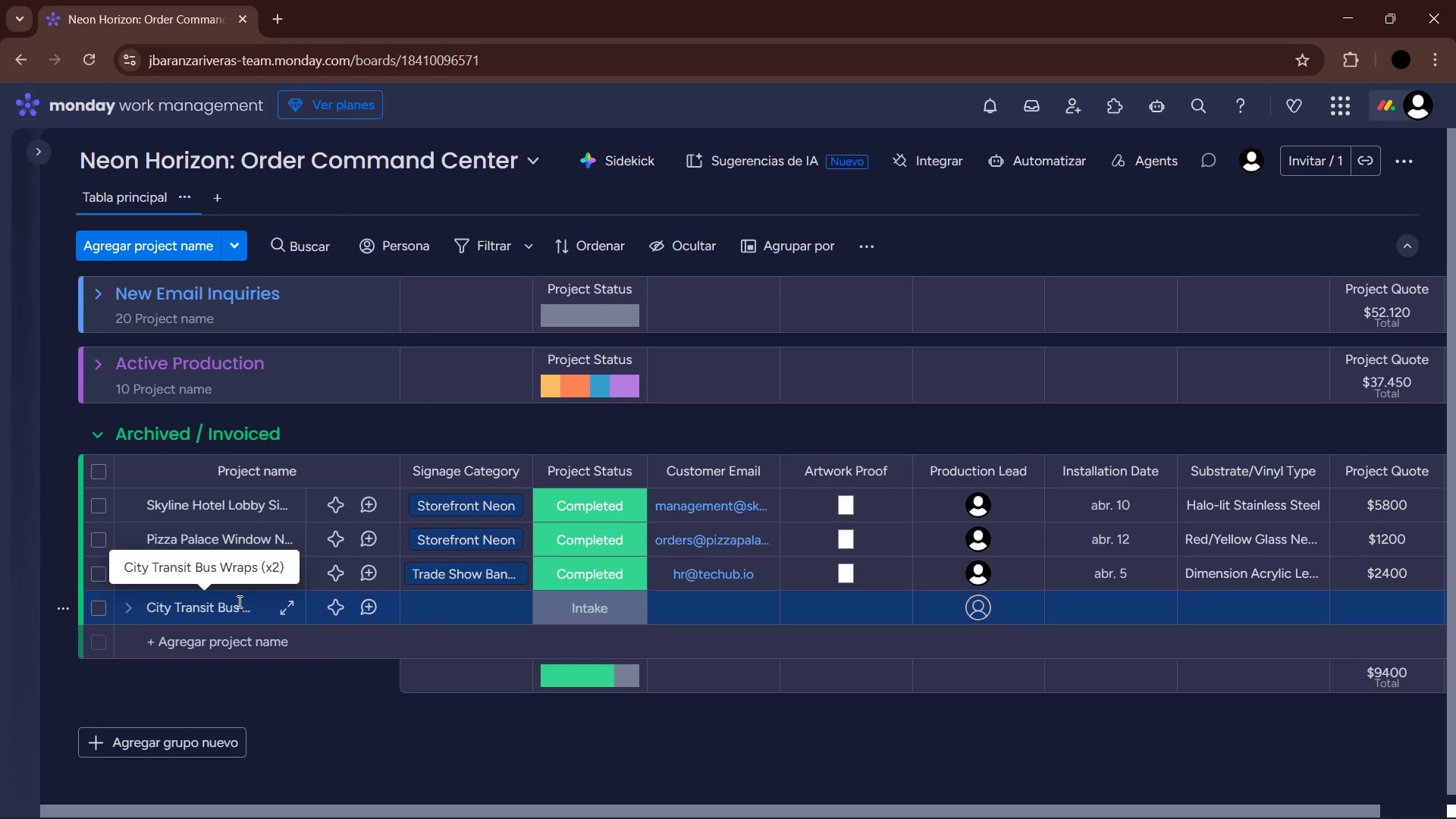 
mouse_move([459, 613])
 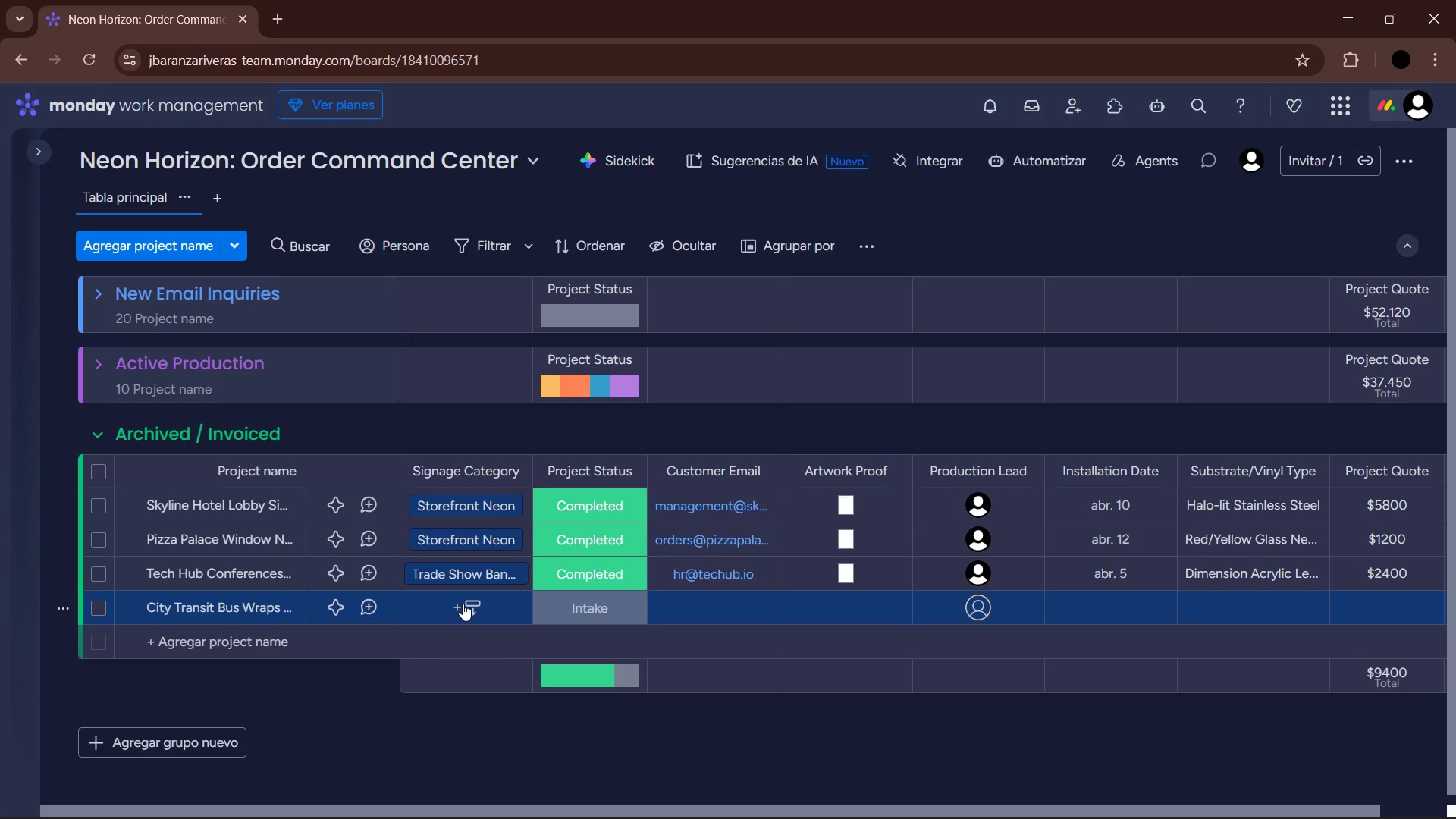 
left_click([463, 604])
 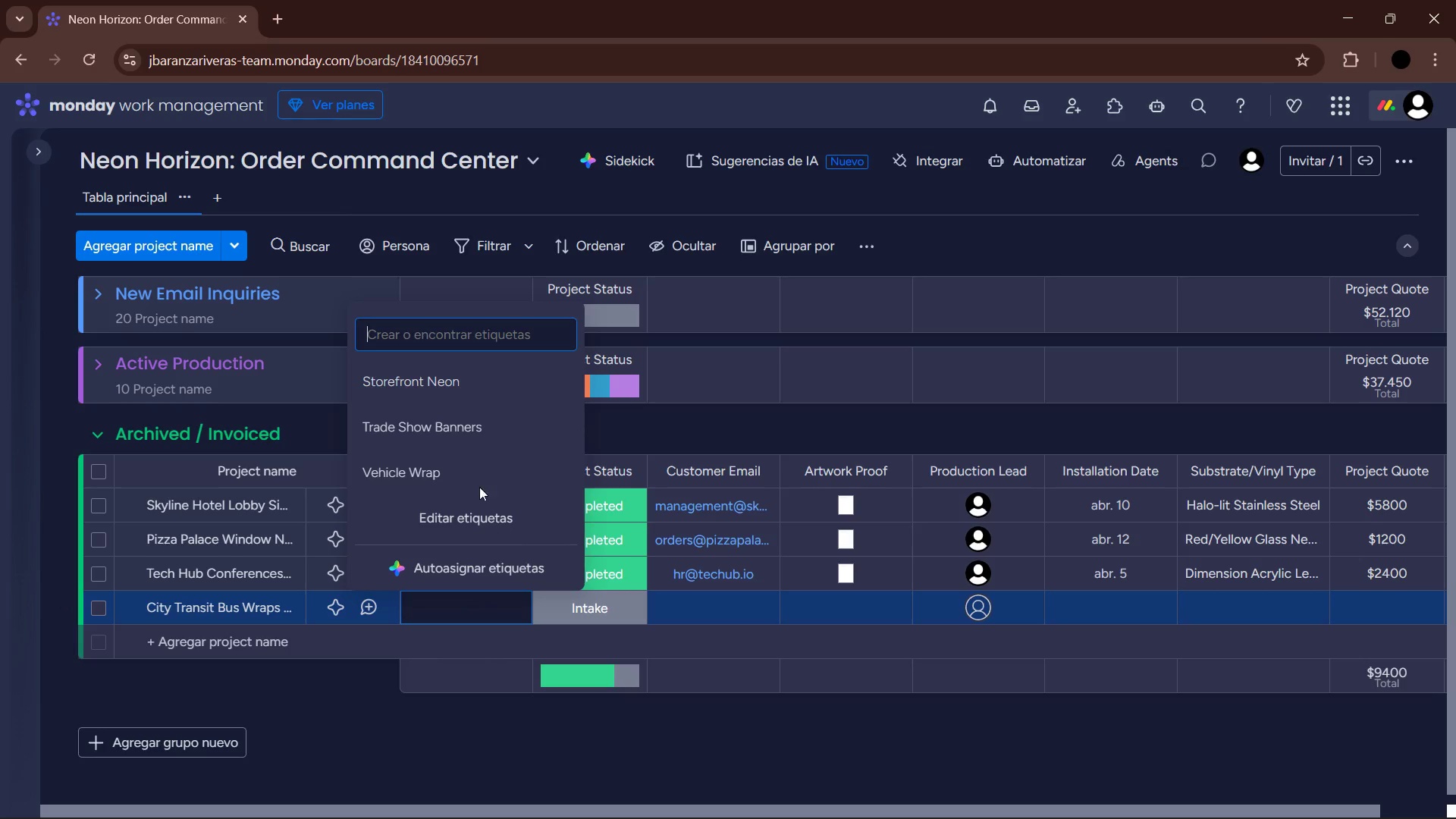 
left_click([460, 465])
 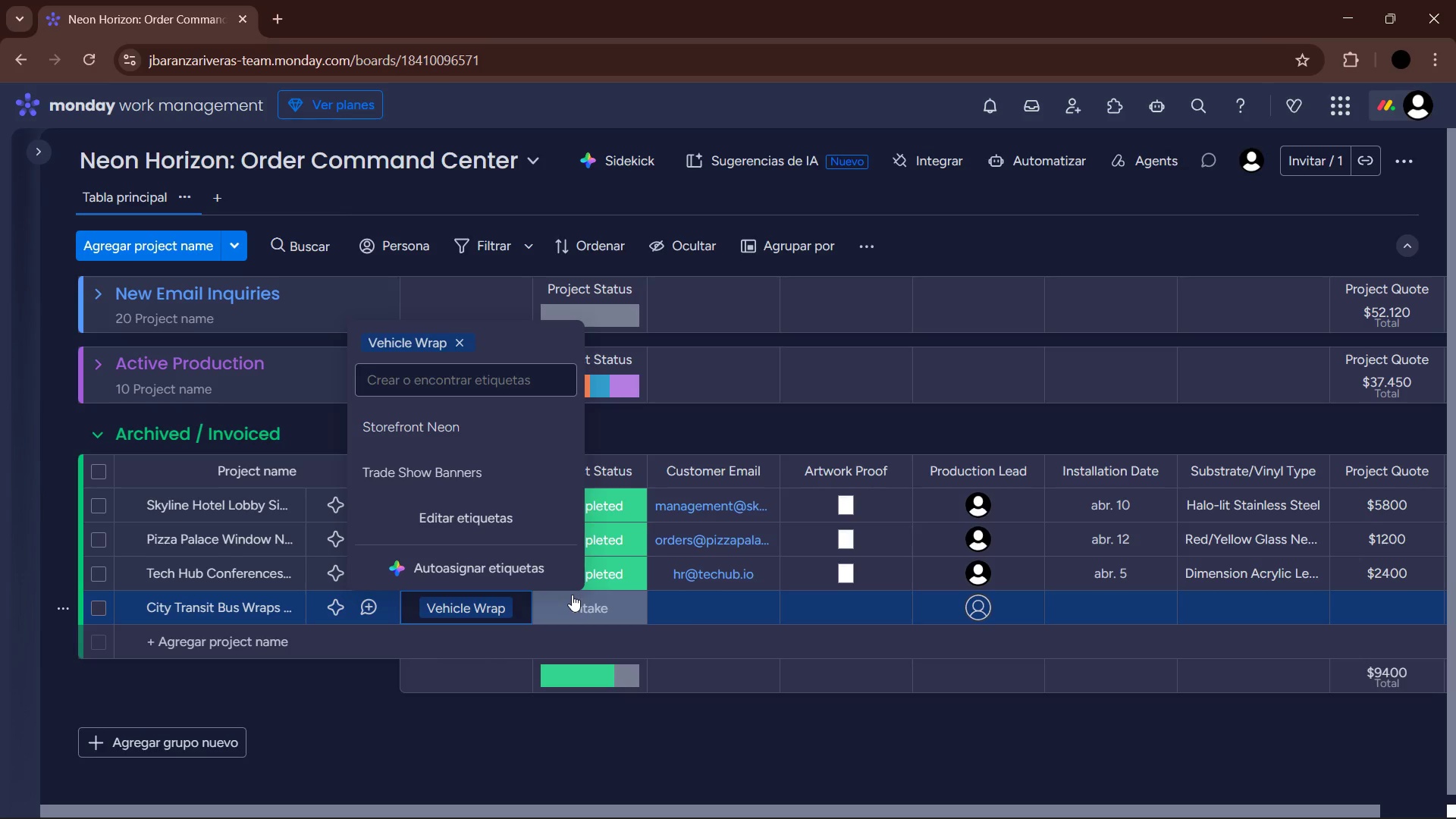 
left_click([572, 600])
 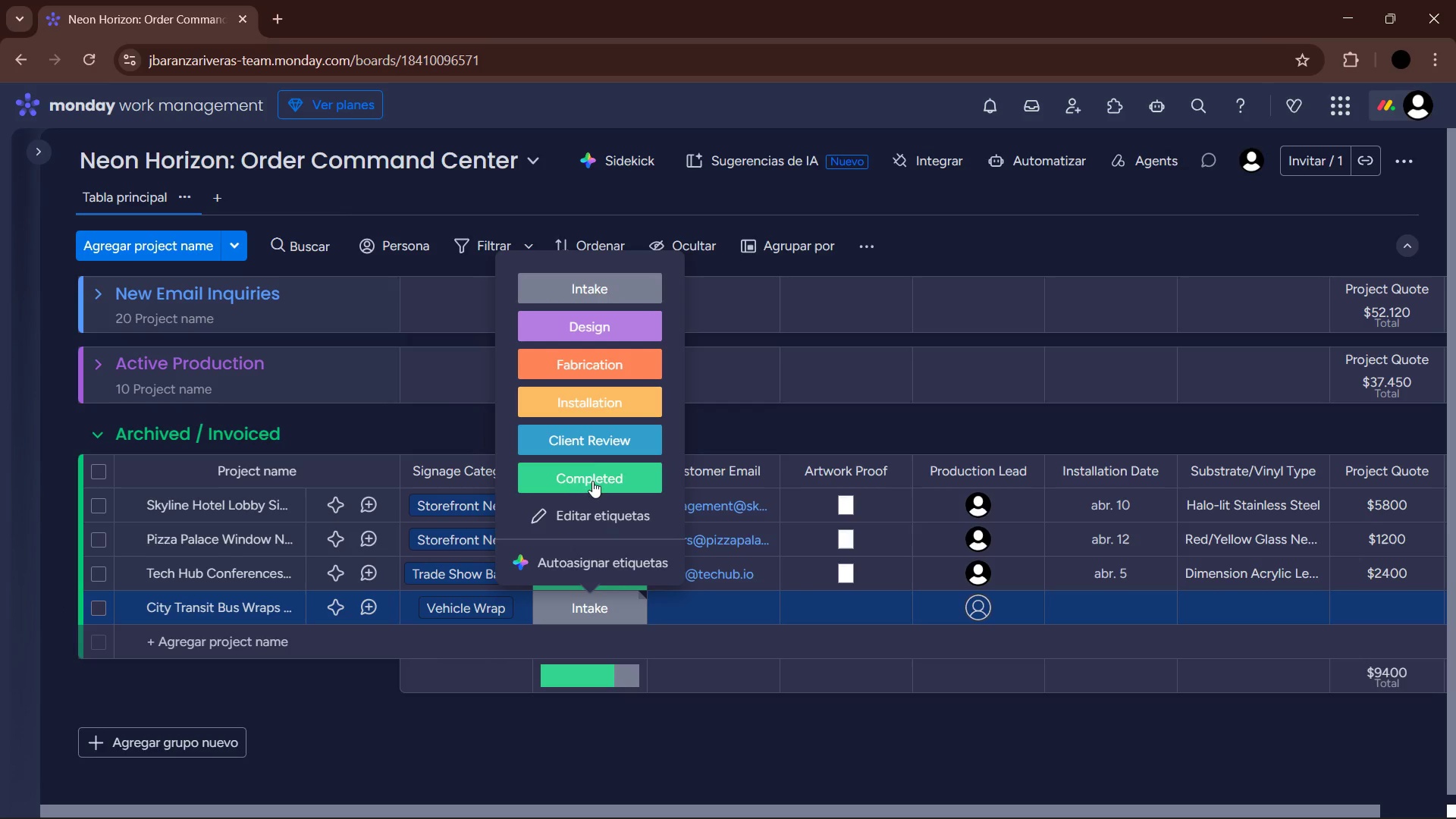 
left_click([593, 465])
 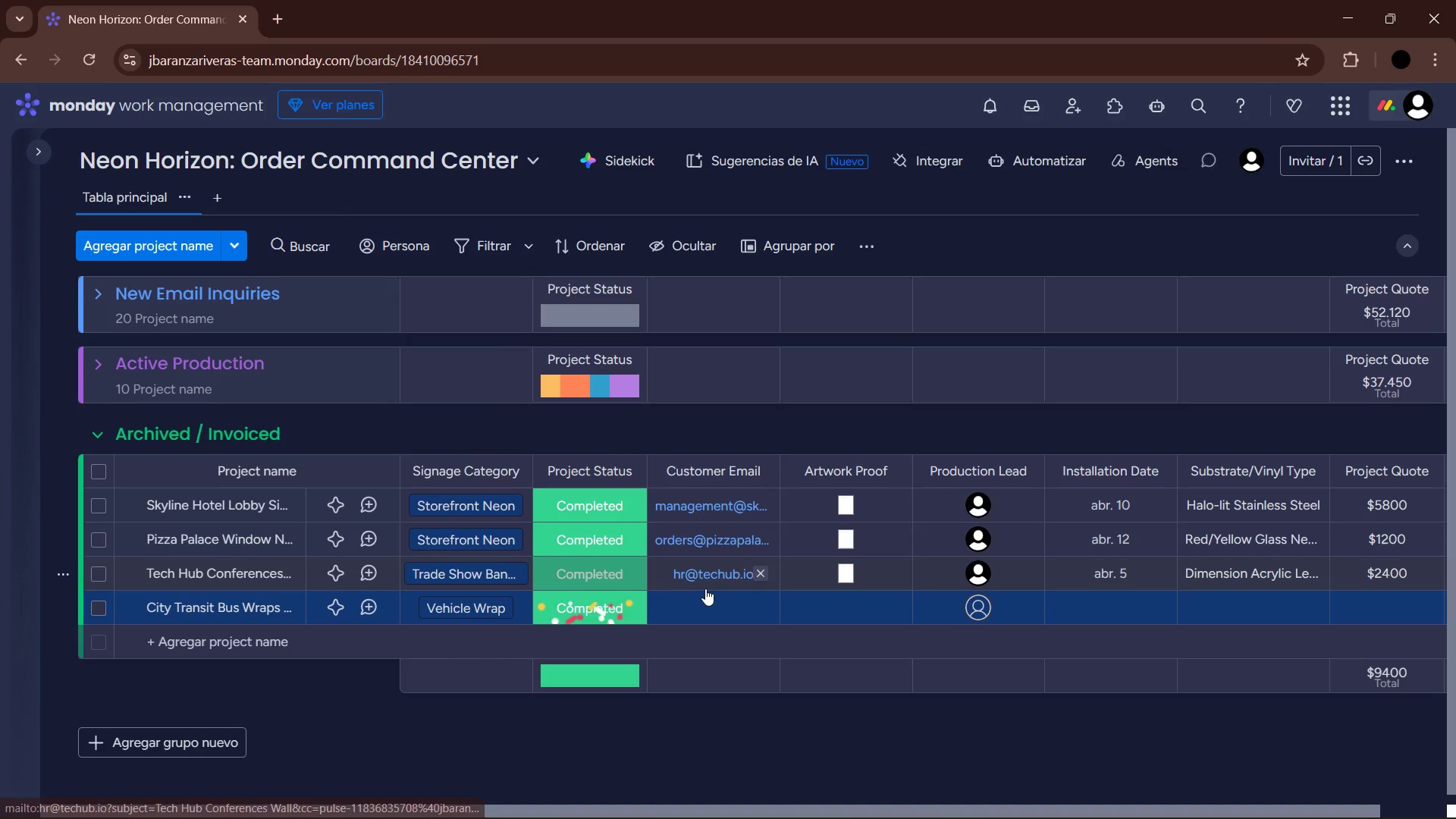 
left_click([704, 602])
 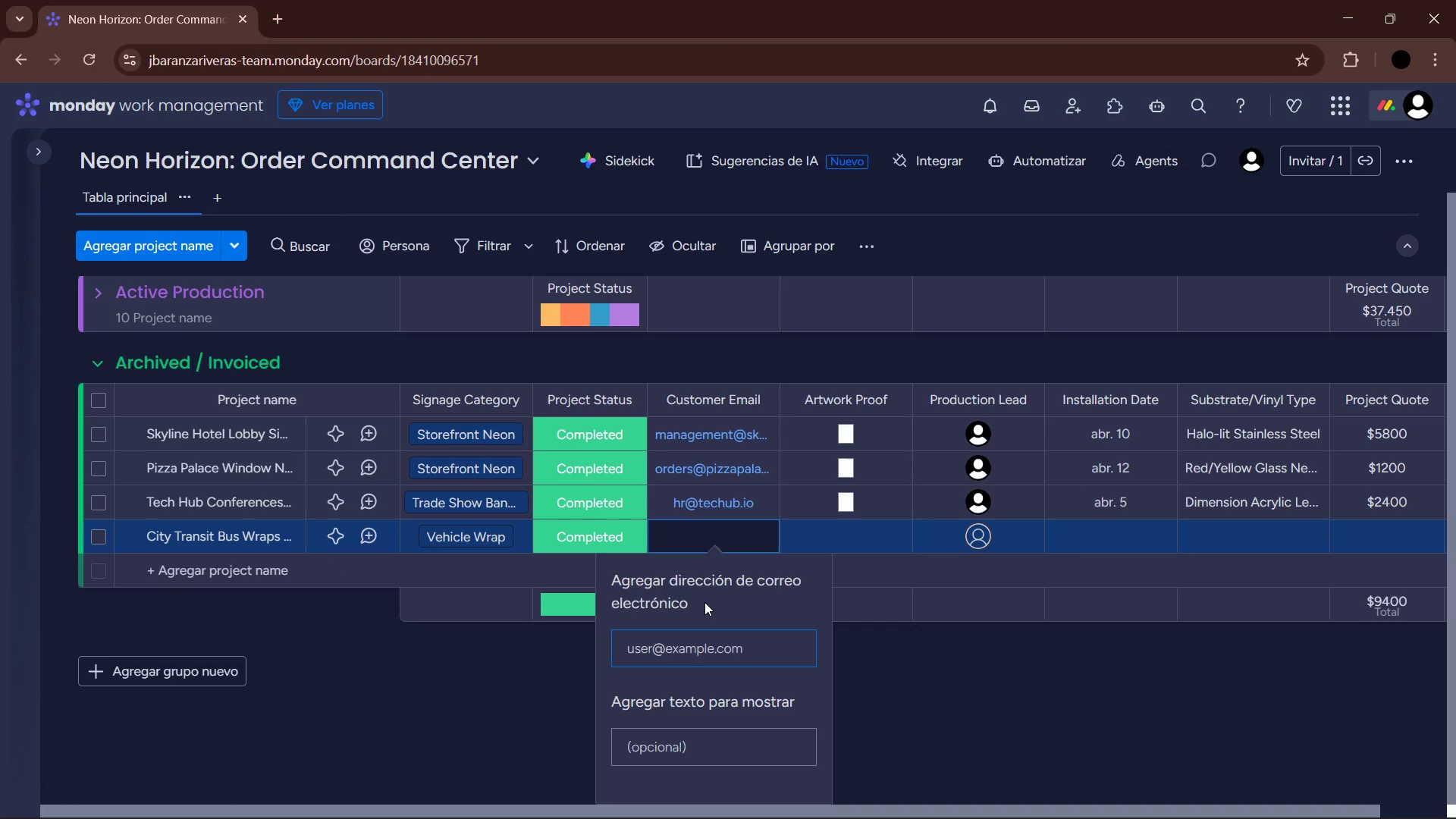 
type(fleet)
 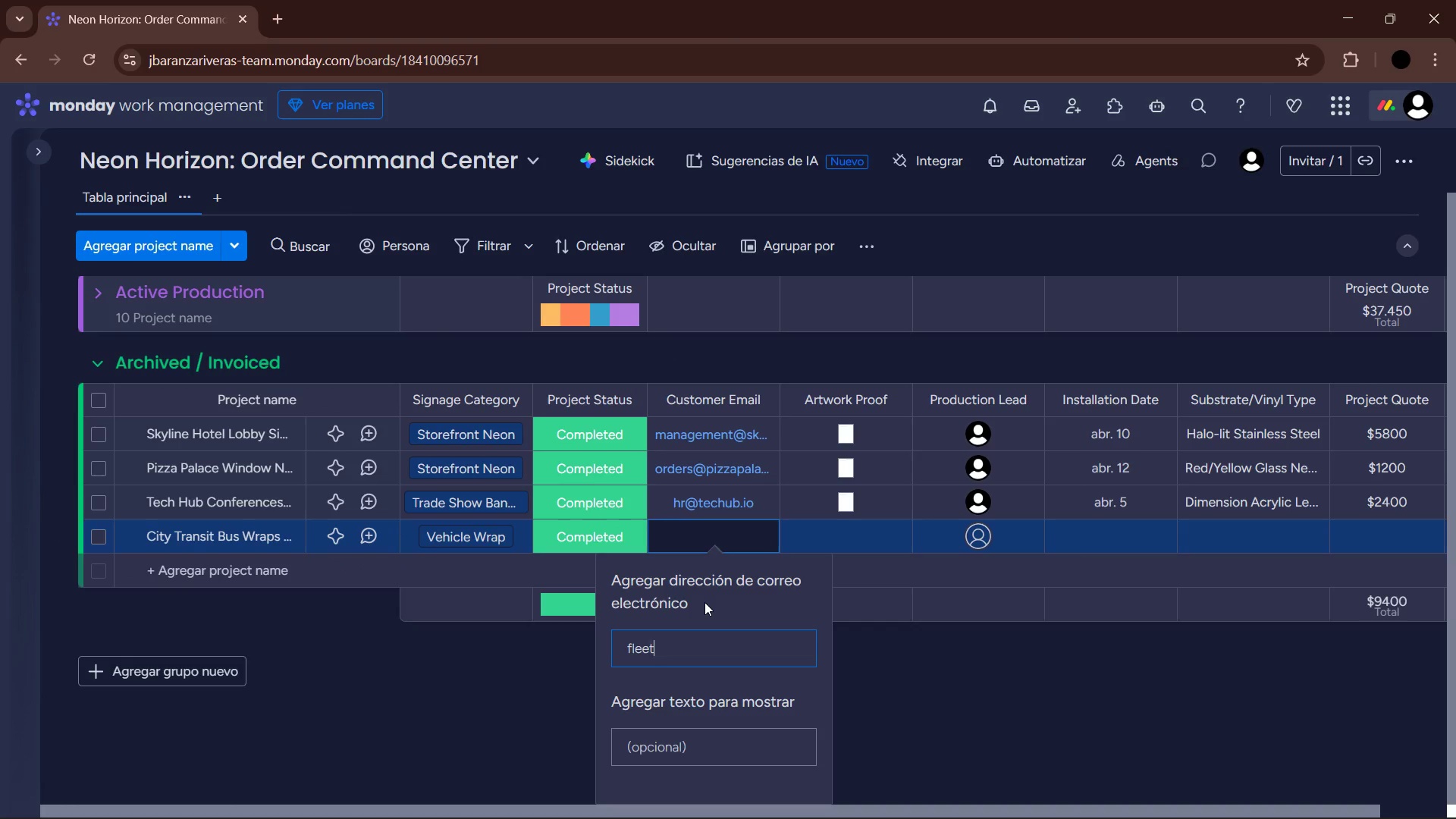 
key(Alt+Control+Q)
 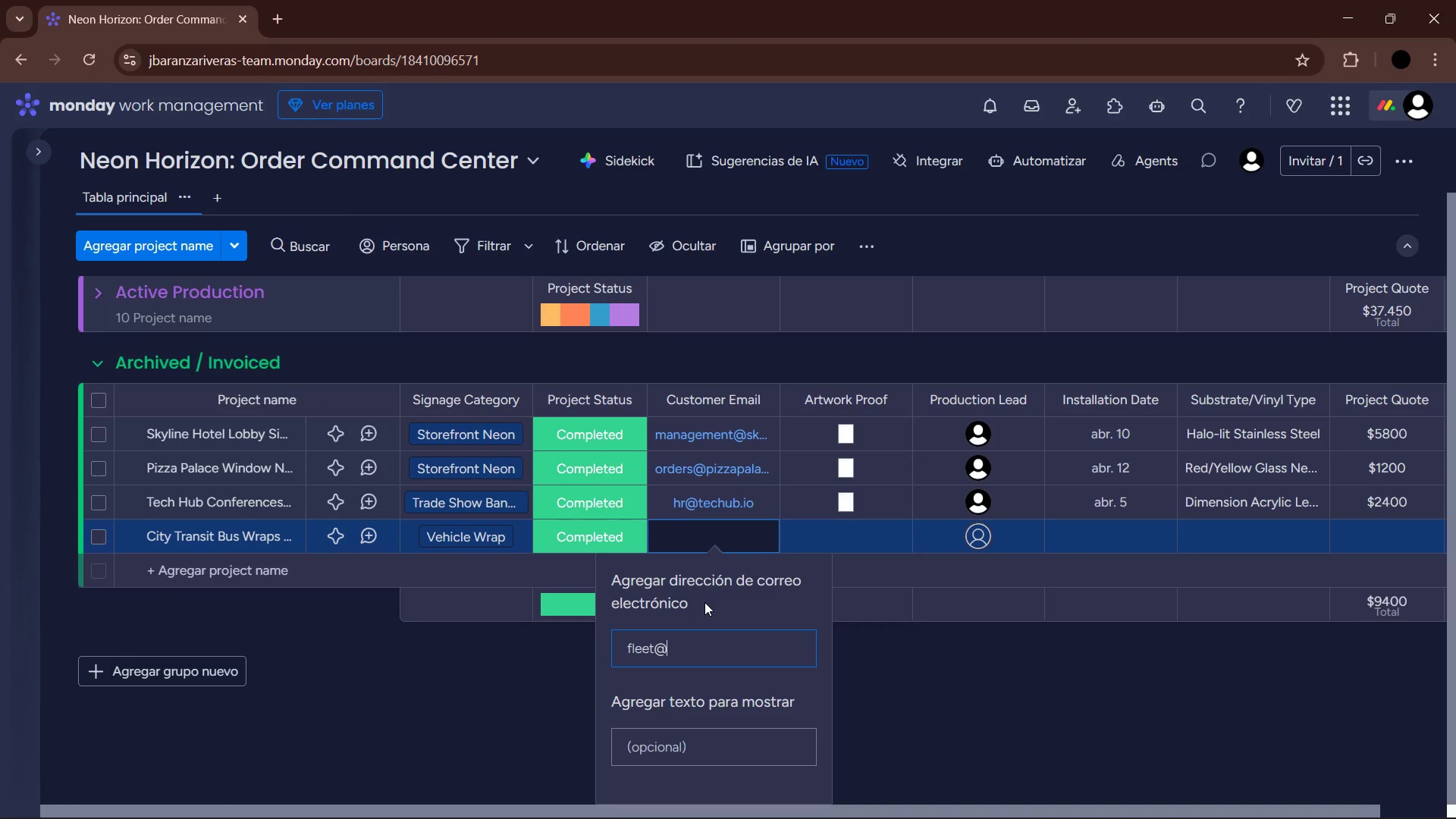 
type(citytransit.gov)
 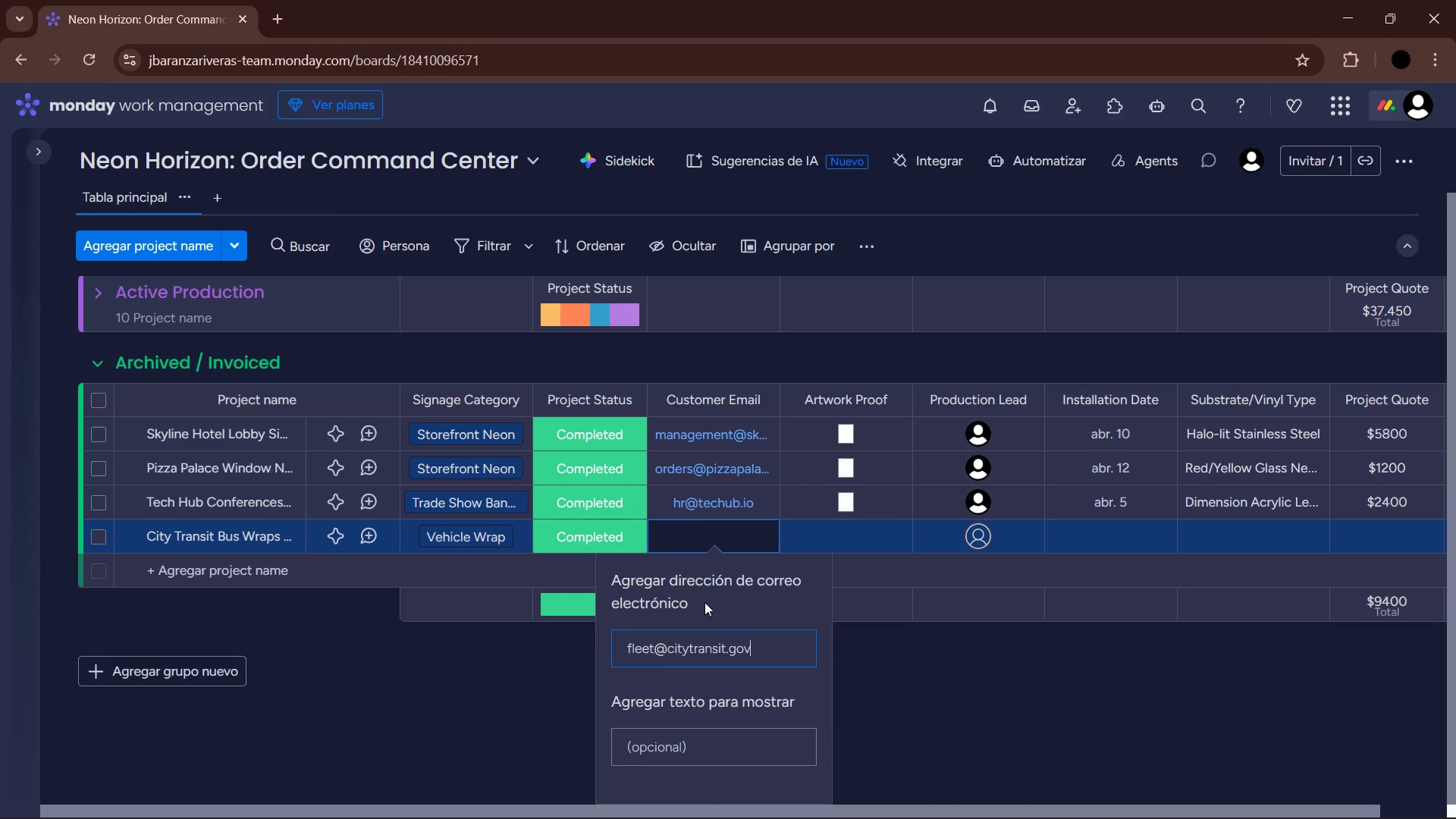 
key(Enter)
 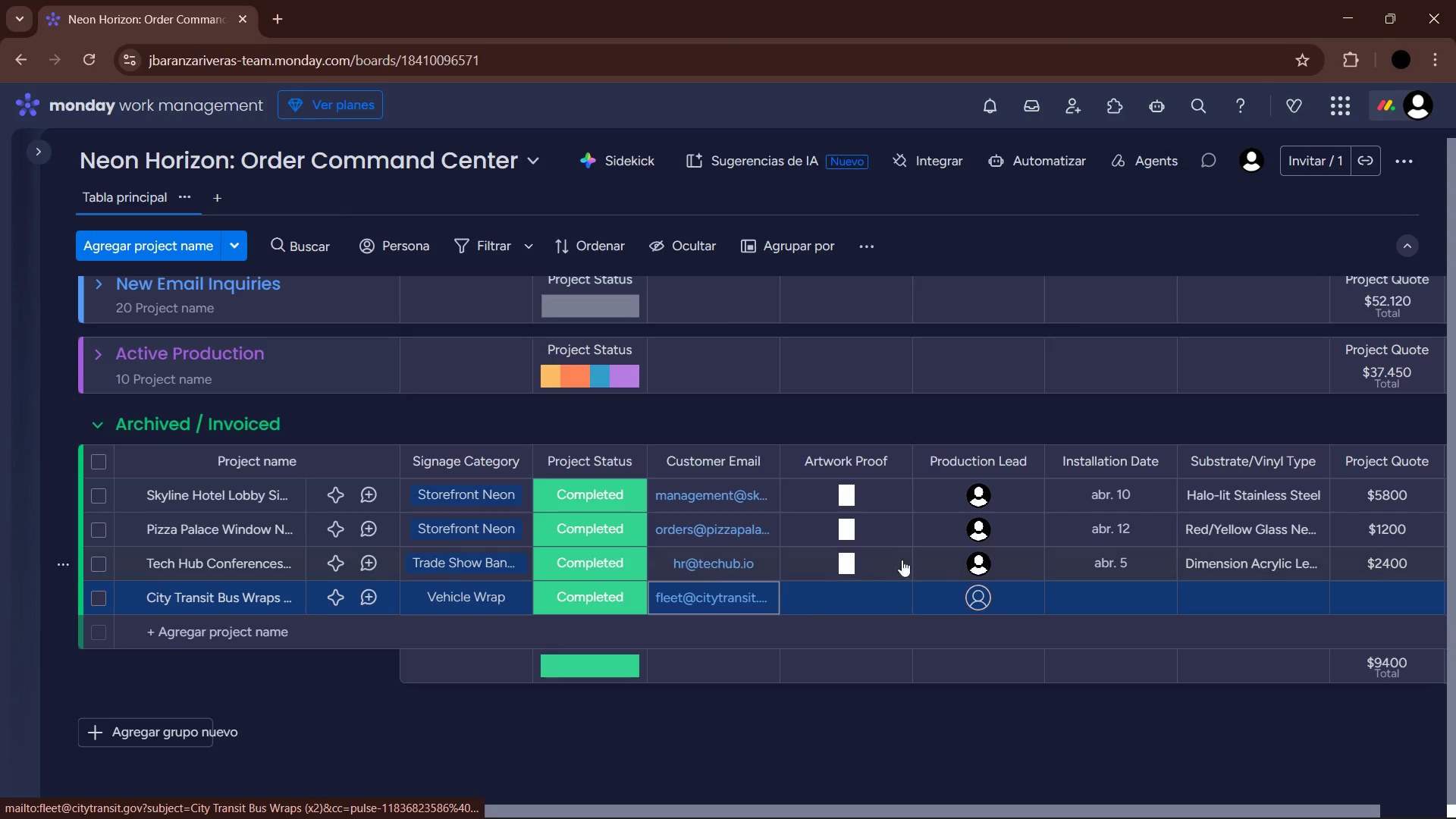 
left_click([824, 595])
 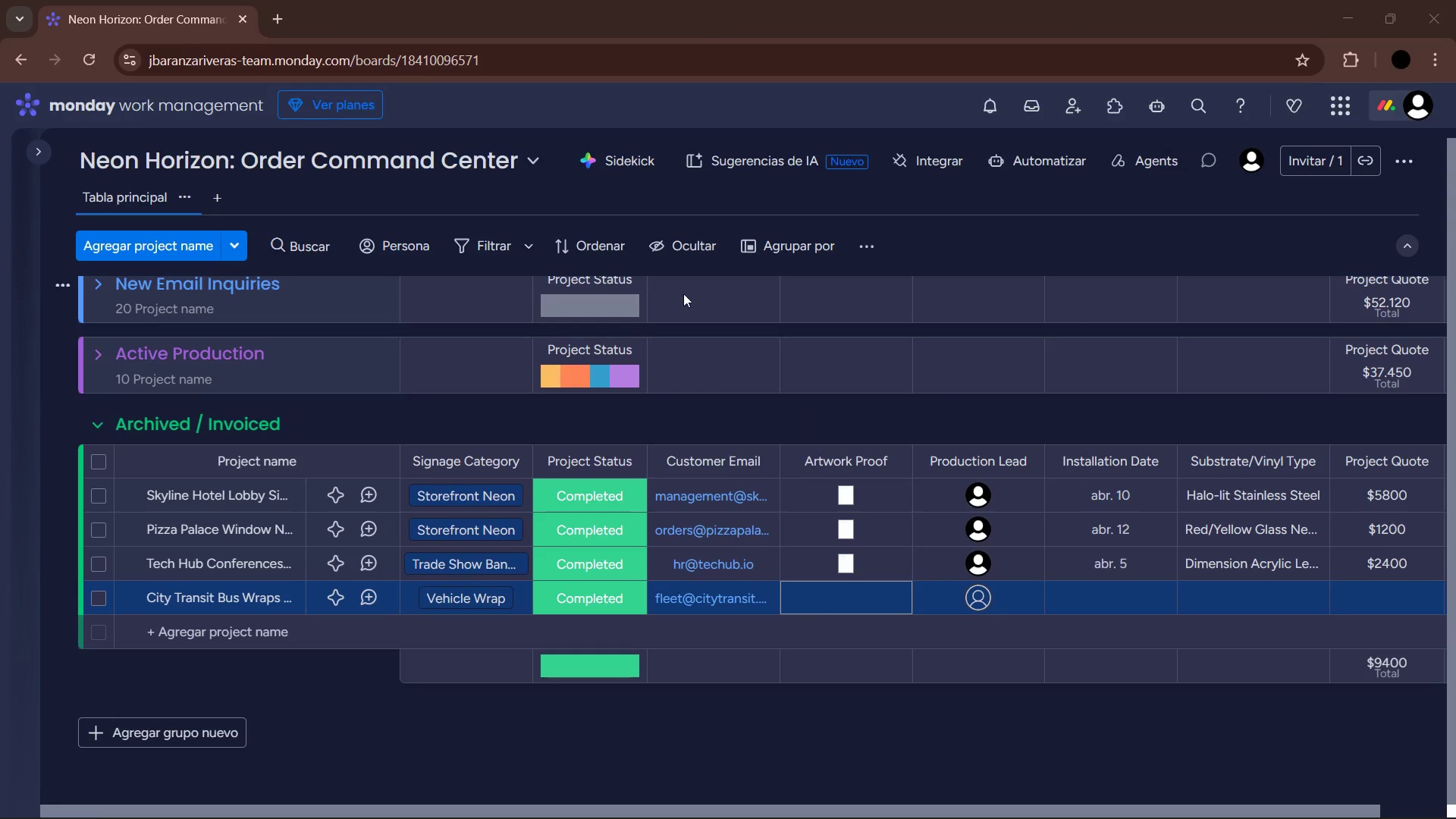 
left_click([328, 310])
 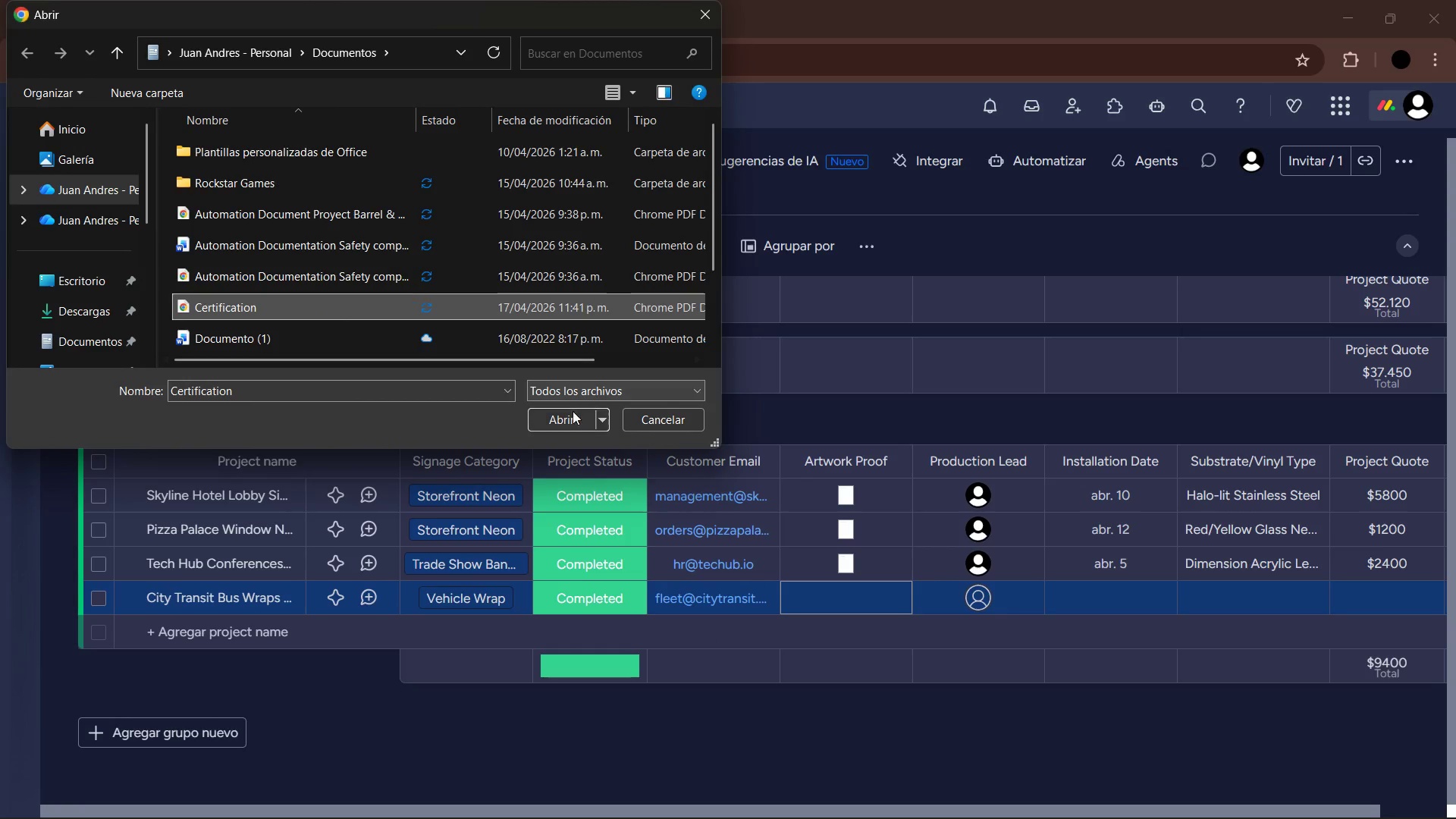 
left_click([573, 421])
 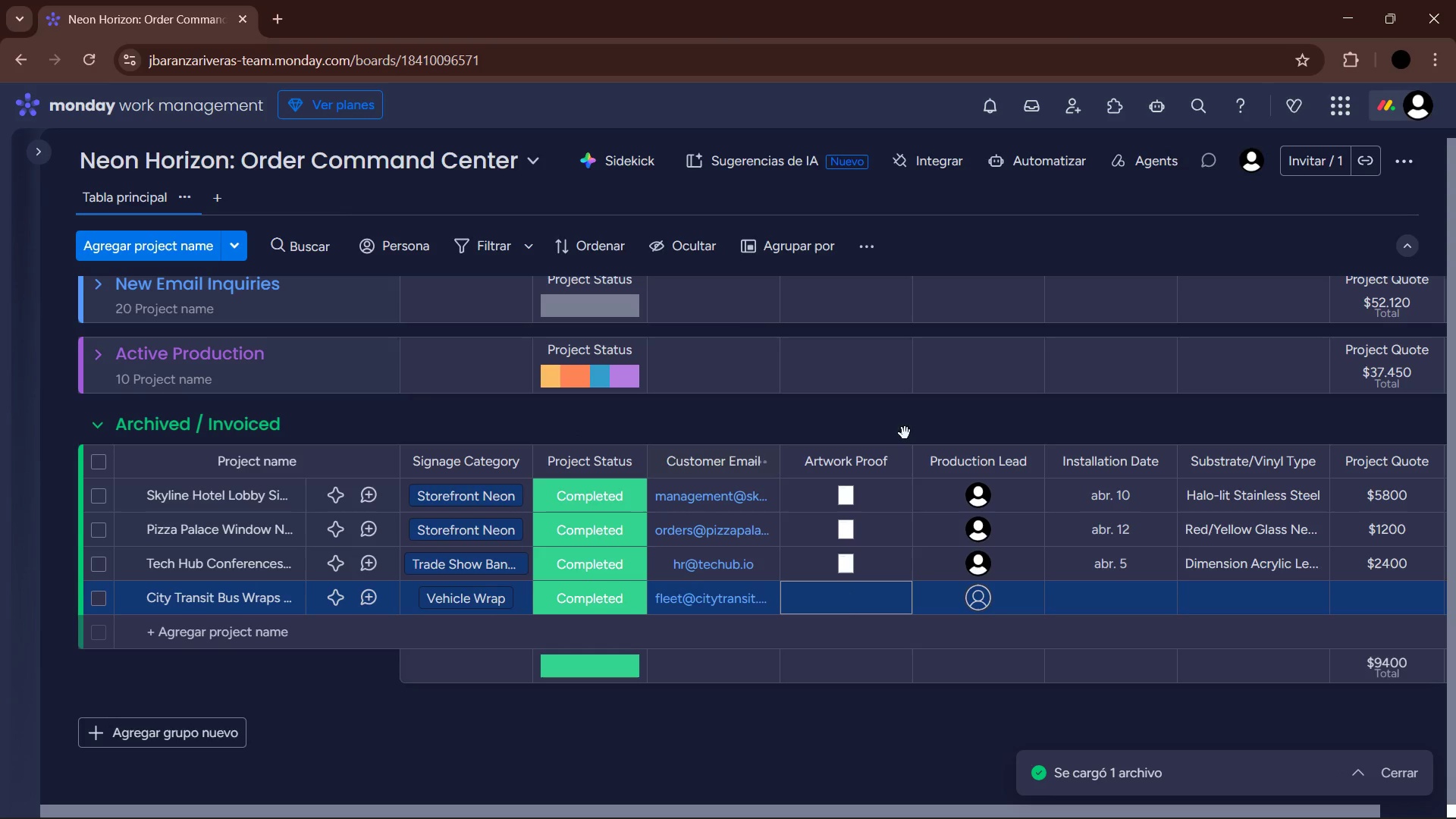 
left_click([979, 604])
 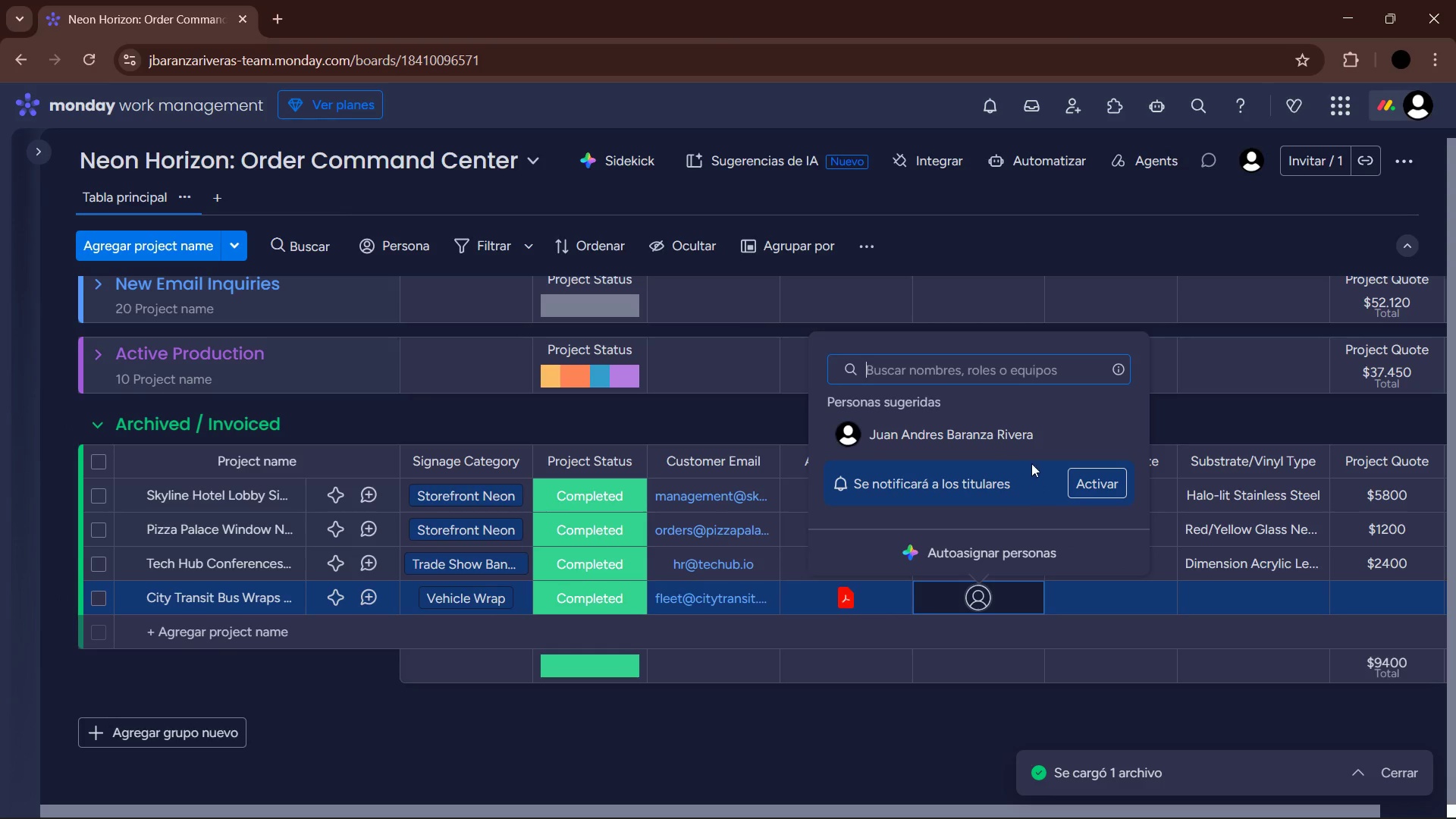 
left_click([1023, 438])
 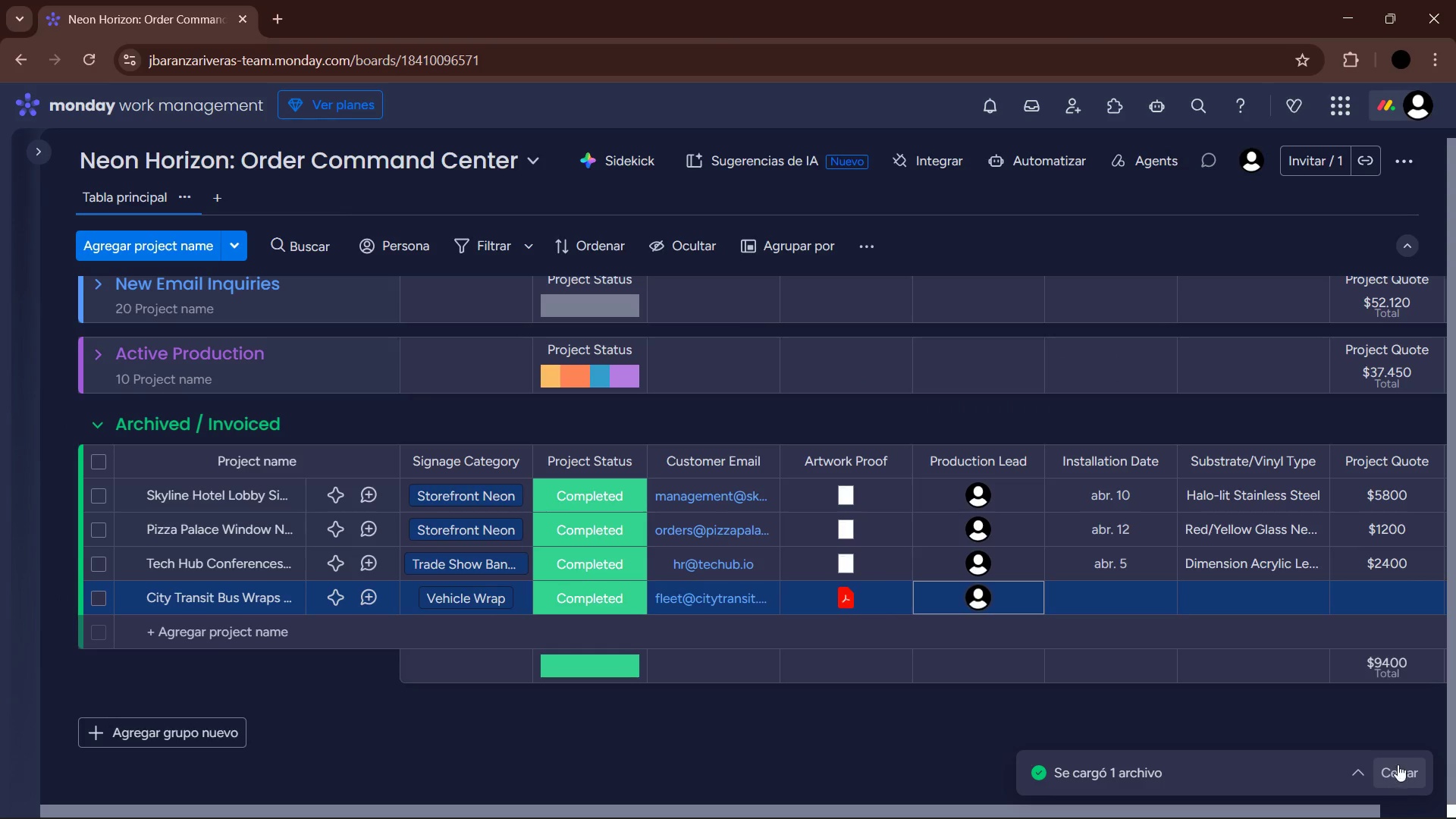 
left_click([1398, 765])
 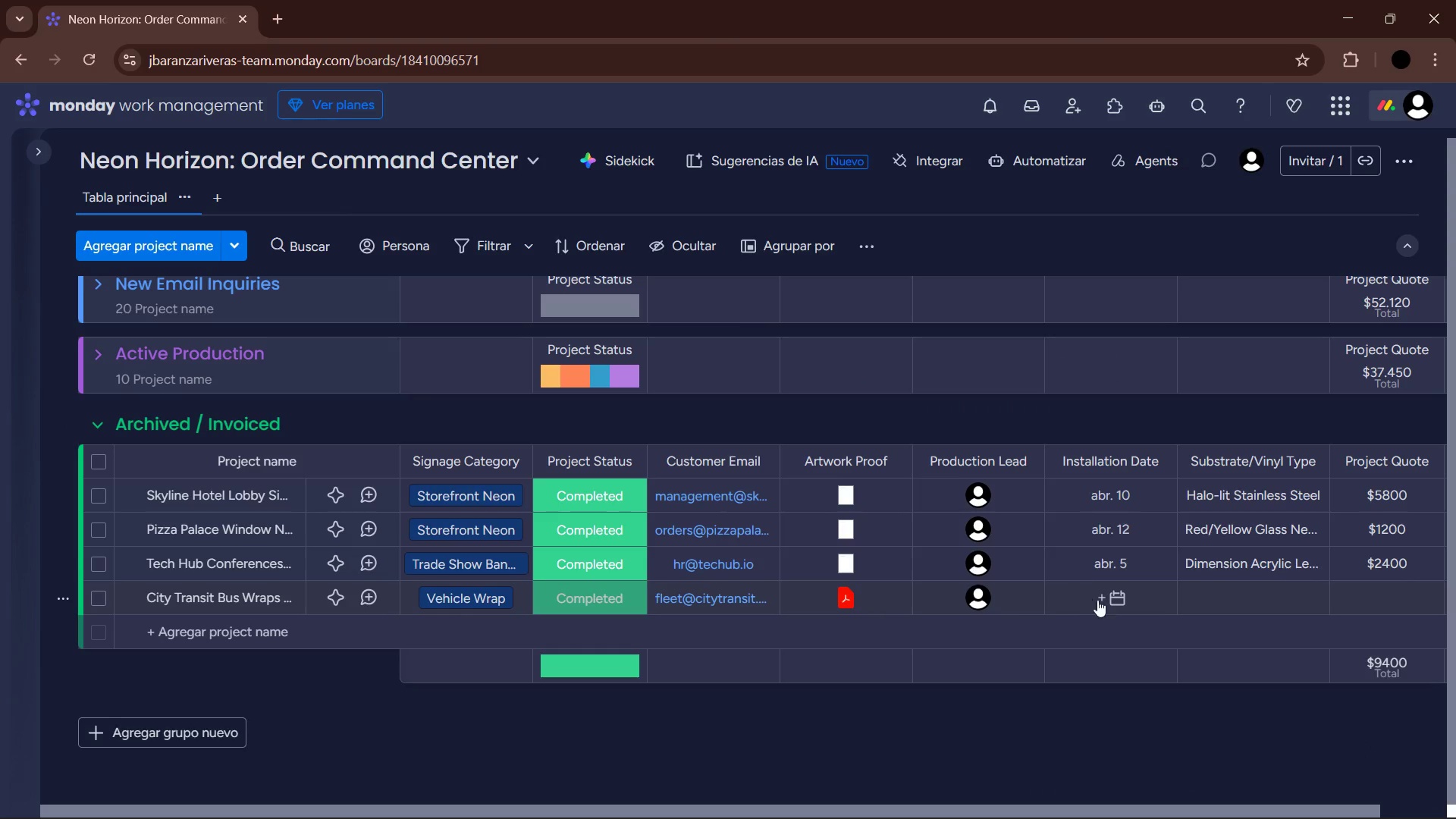 
left_click([1106, 594])
 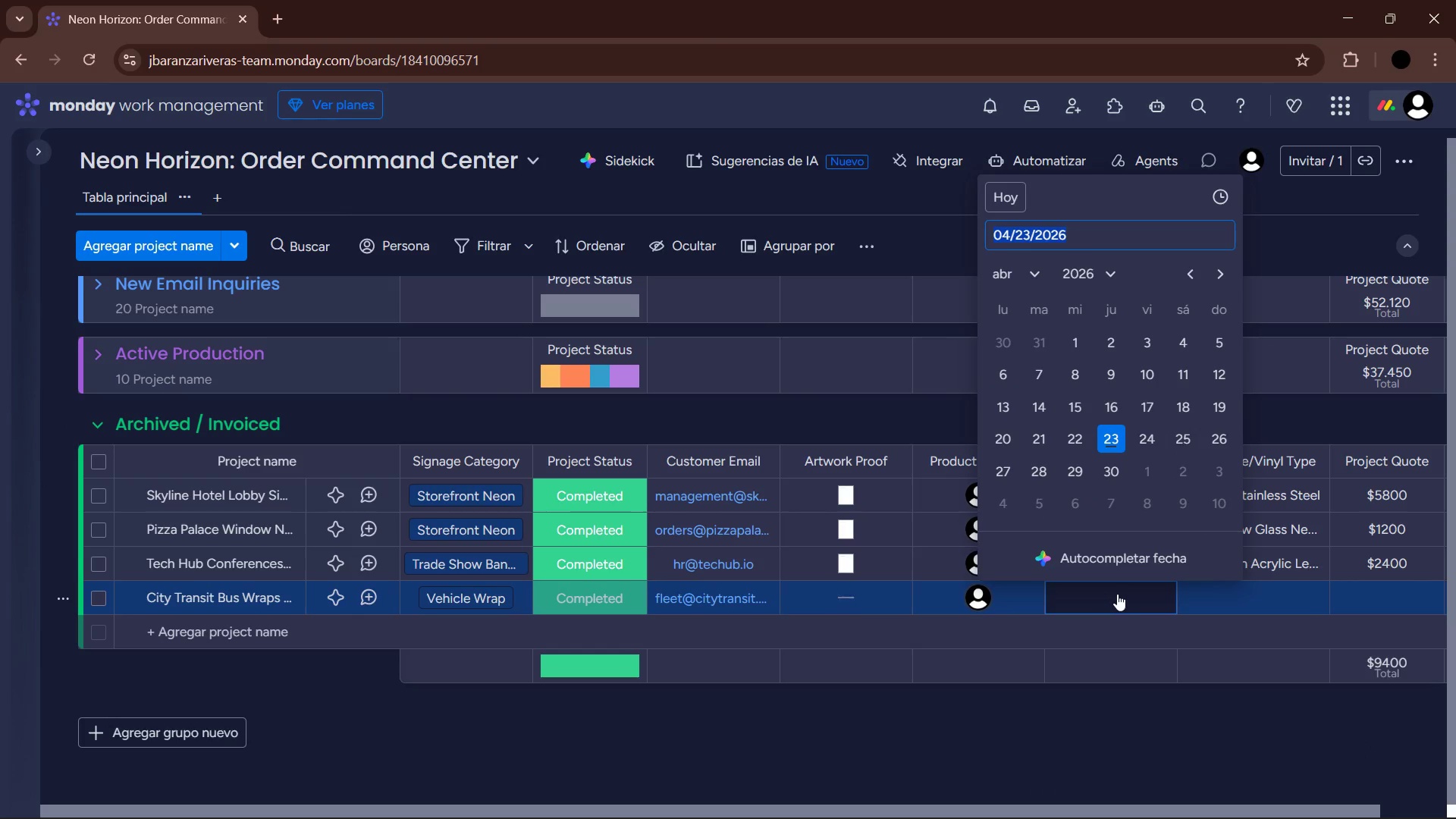 
left_click([1081, 394])
 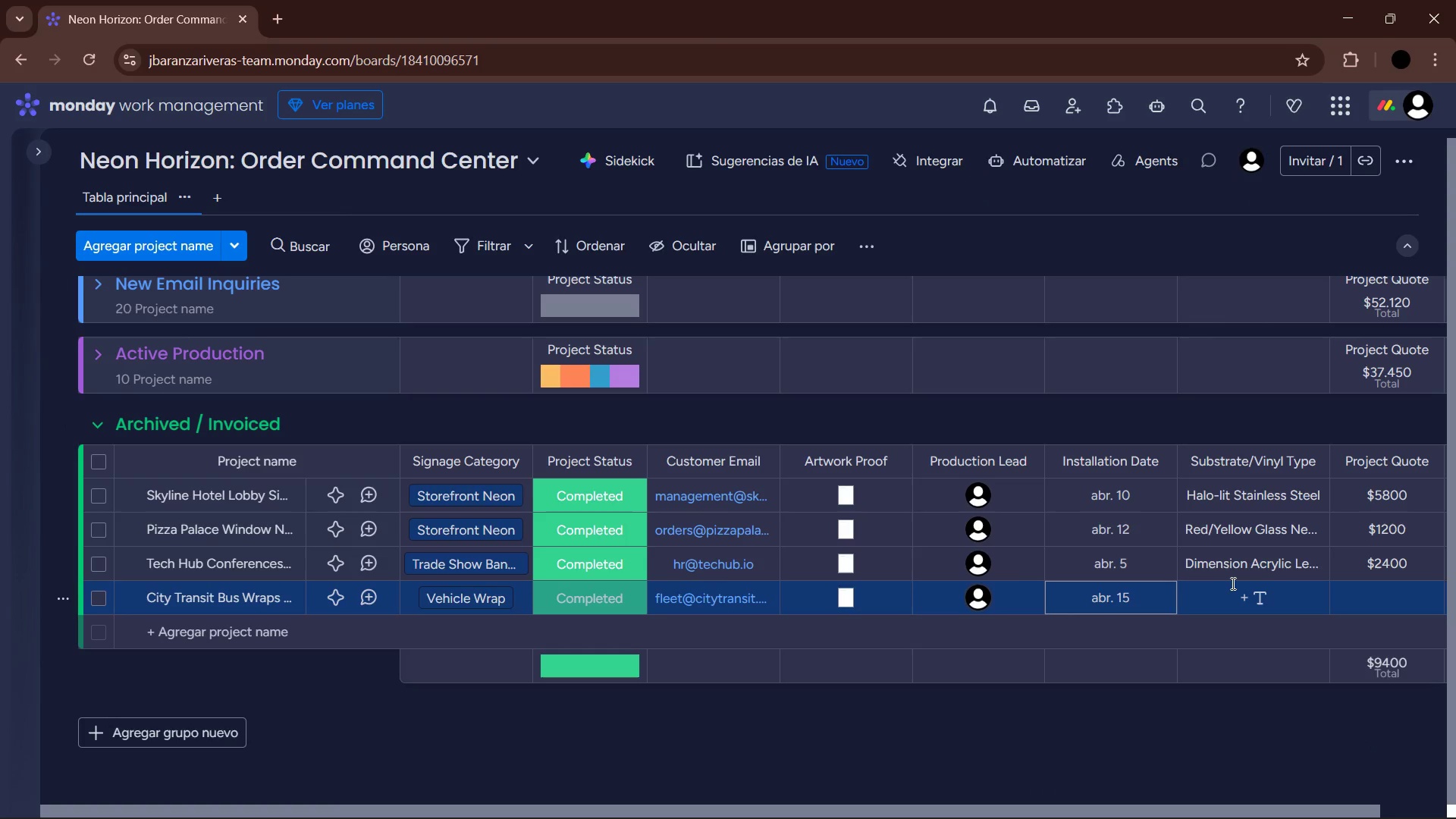 
left_click([1224, 587])
 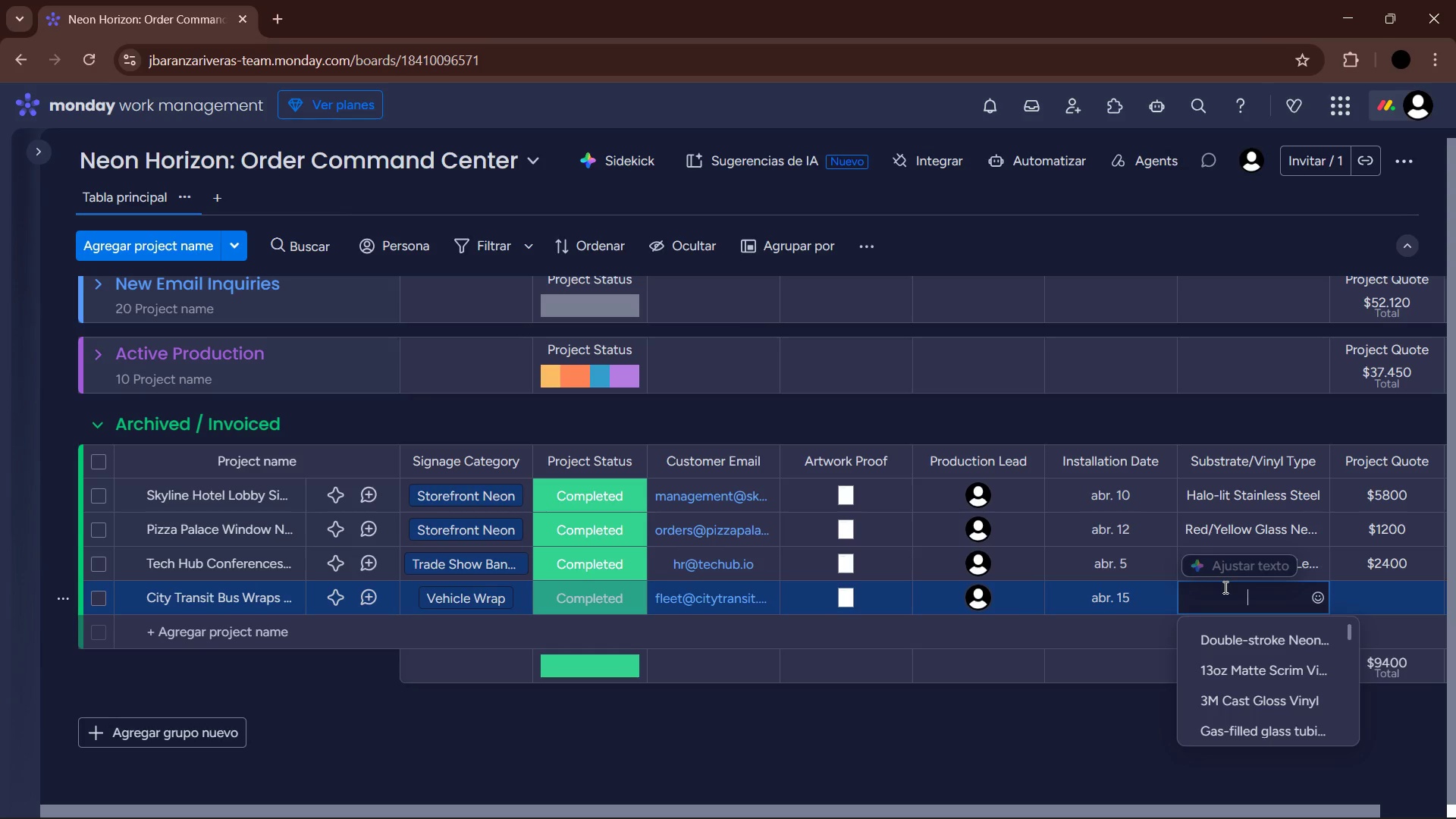 
type(Anti-Graffiti Overlaminate)
 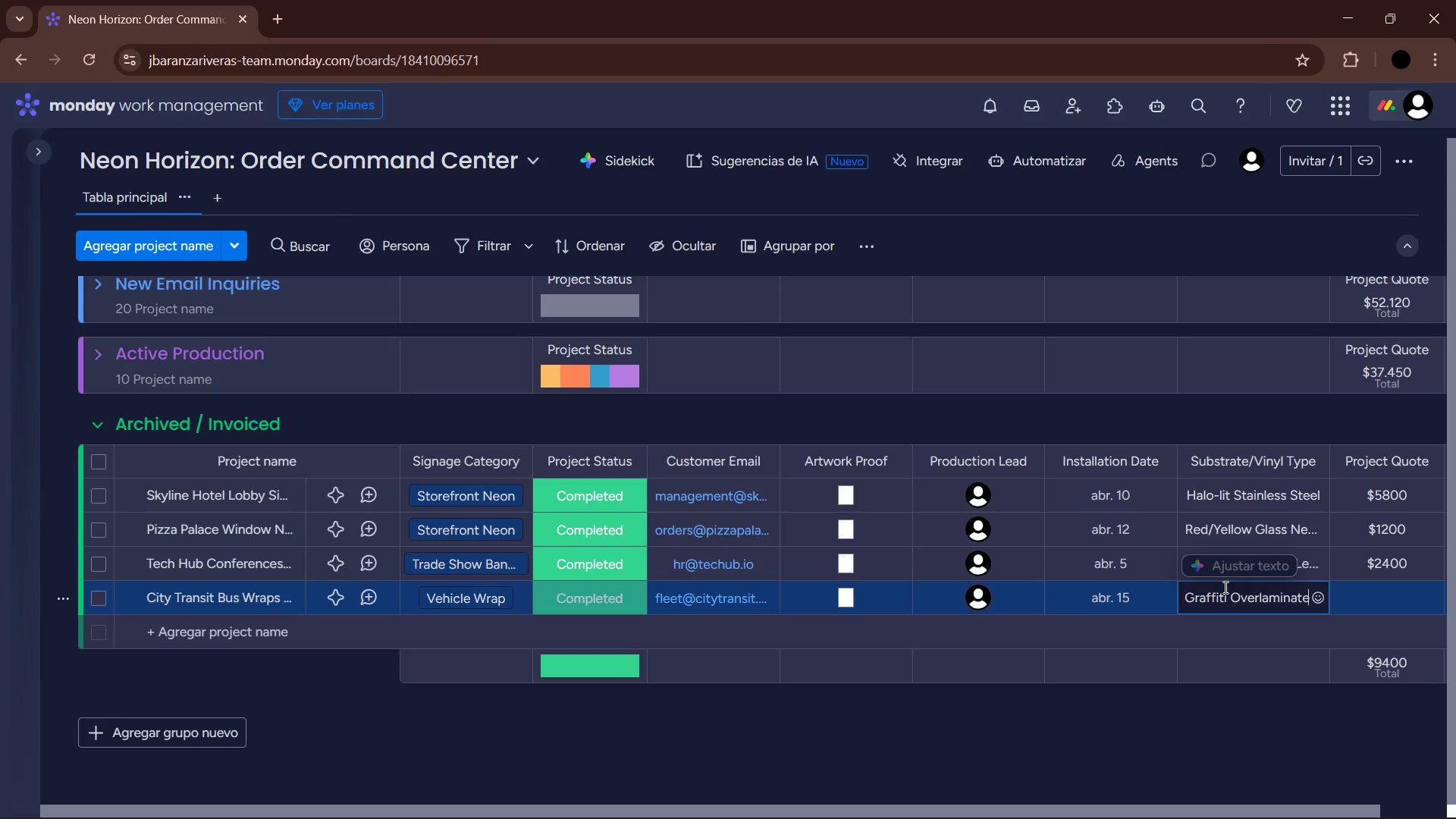 
key(Enter)
 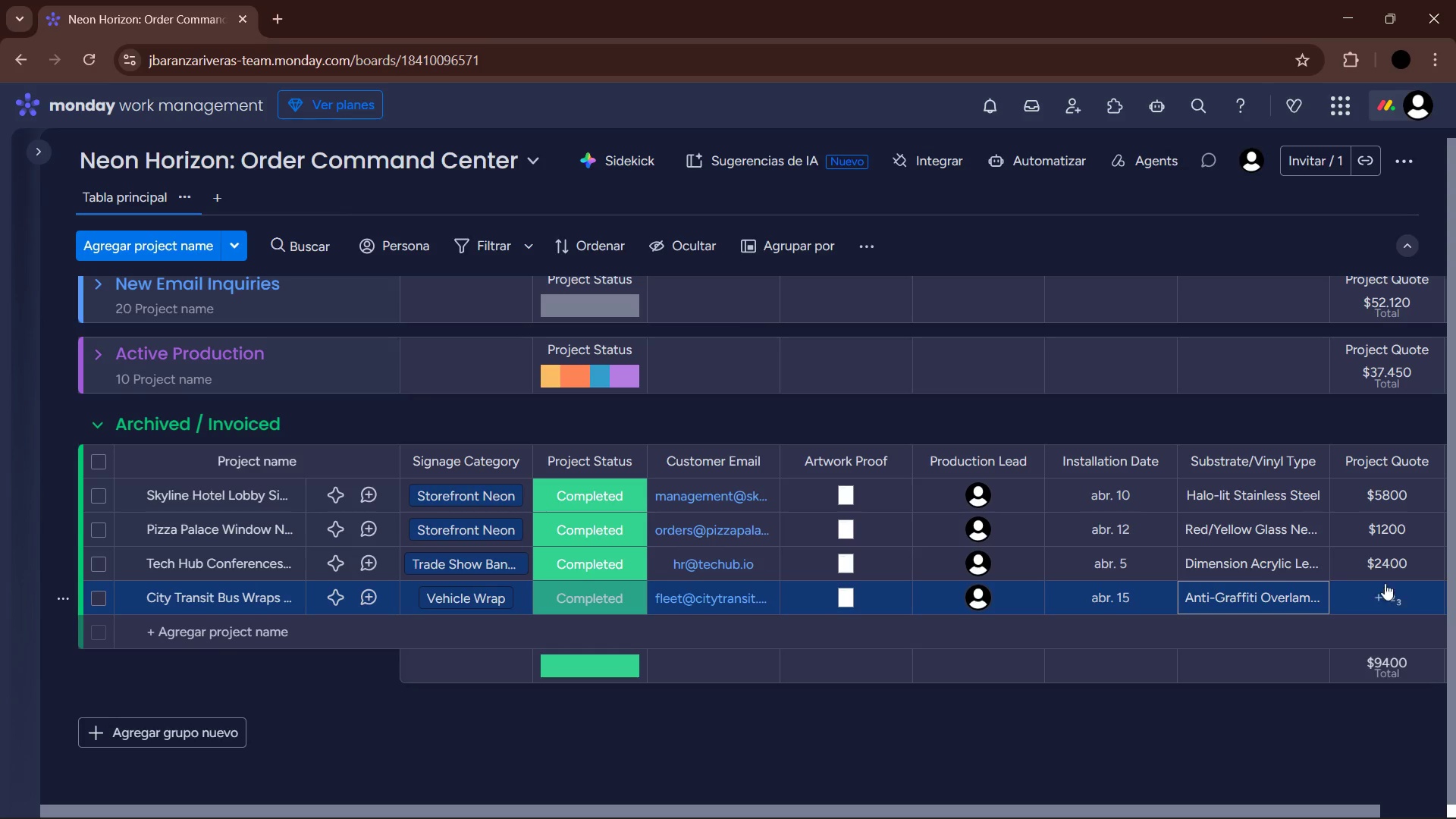 
left_click([1380, 583])
 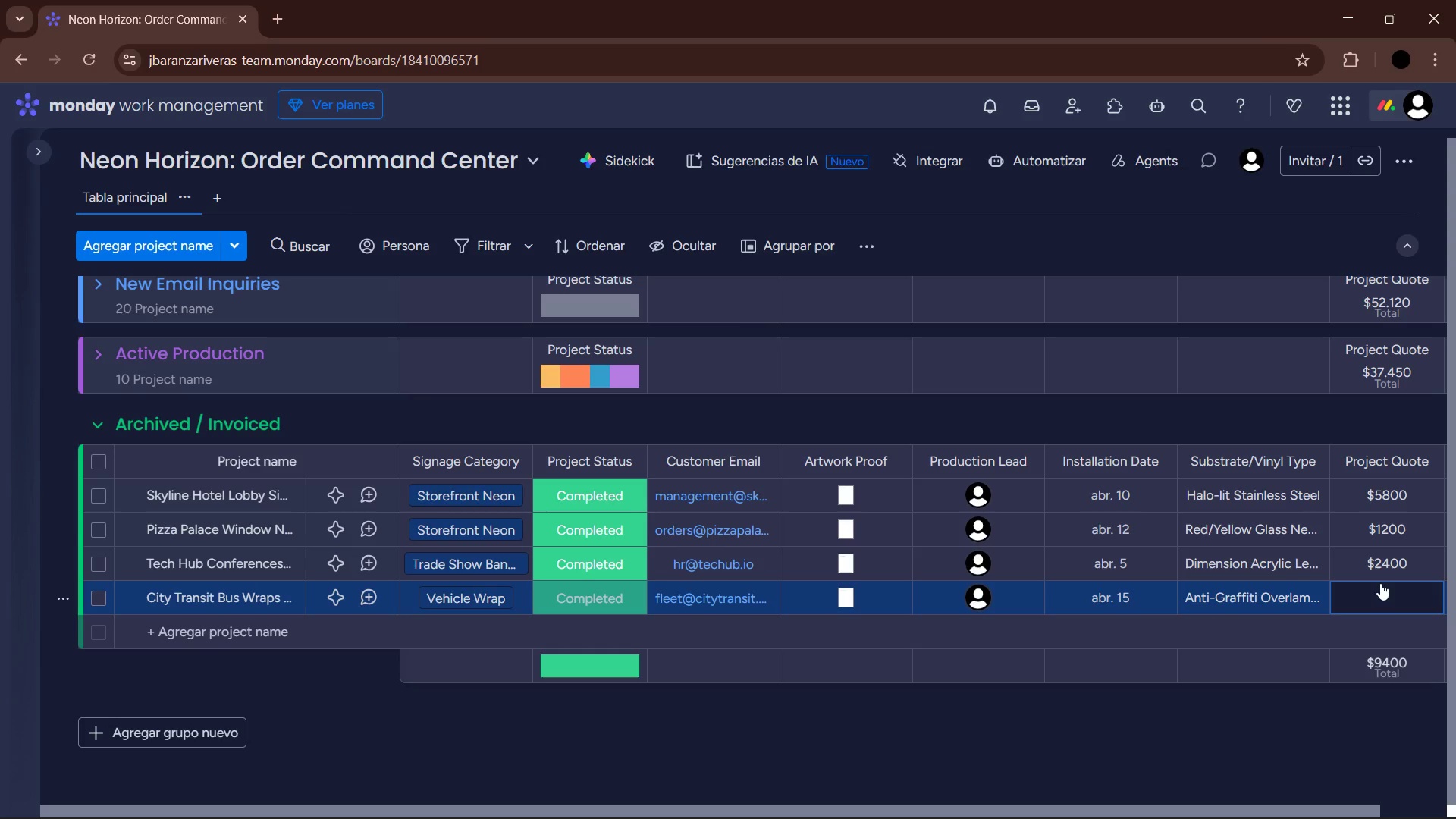 
wait(5.44)
 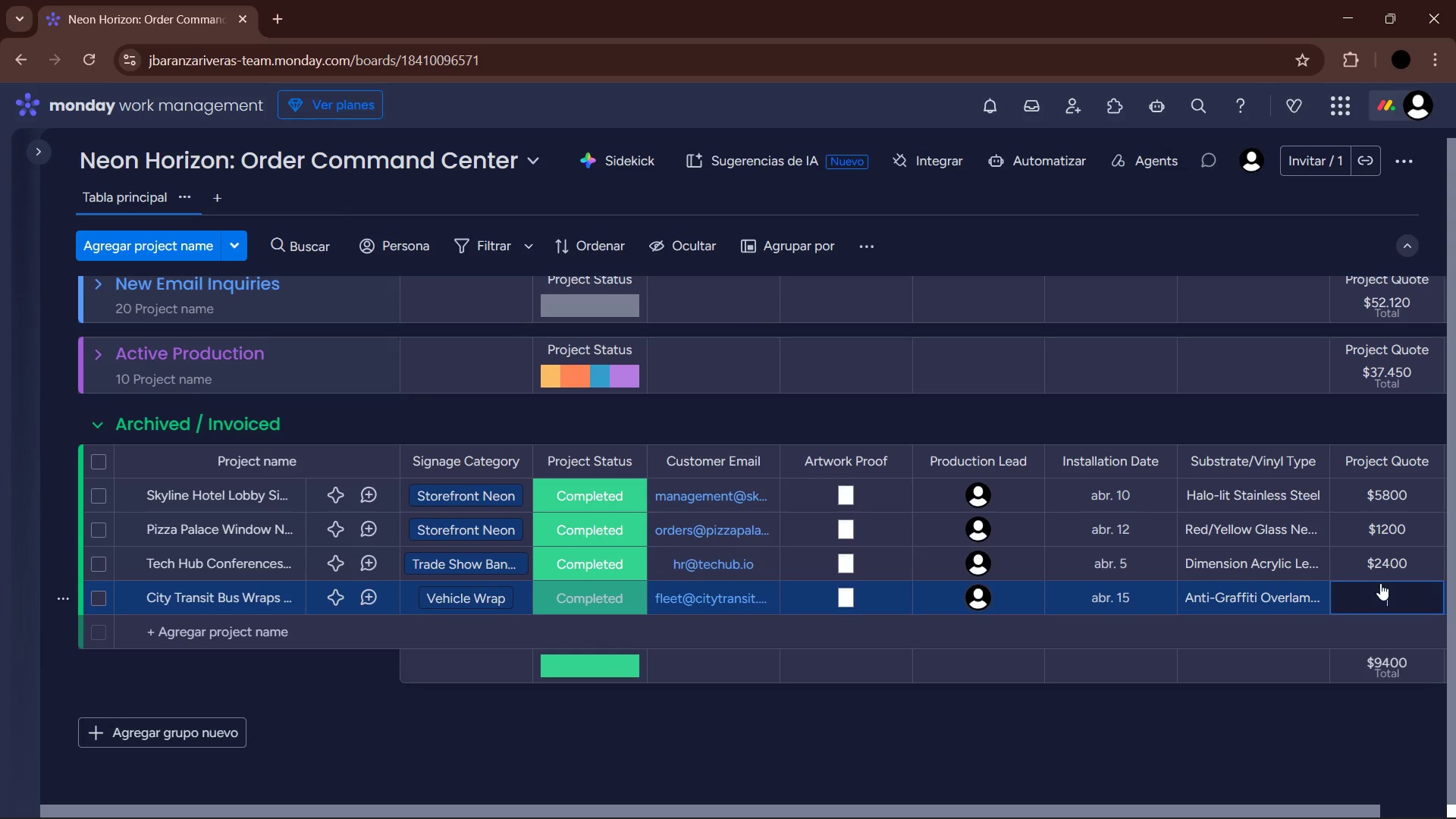 
key(Numpad9)
 